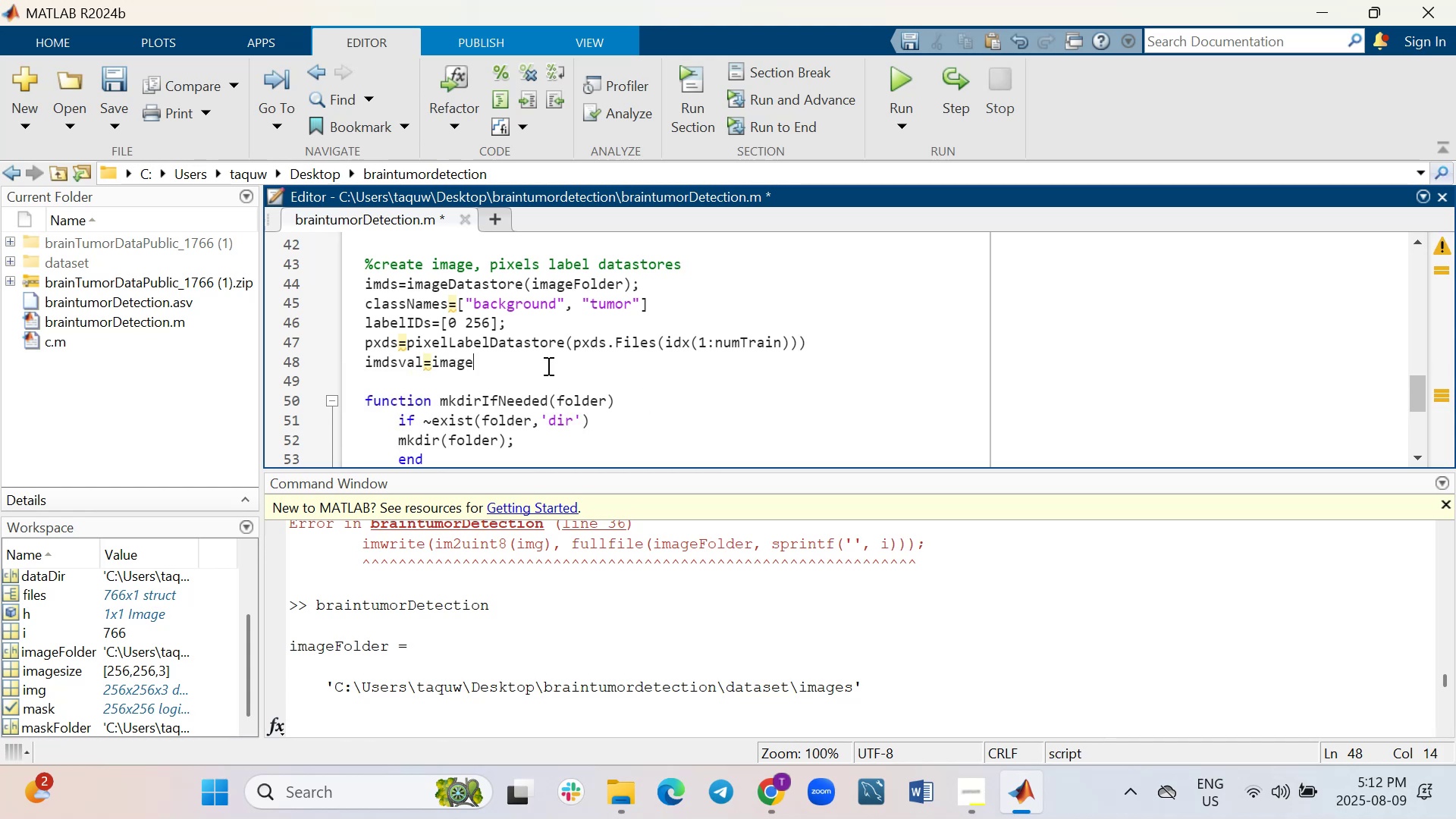 
type(Da)
 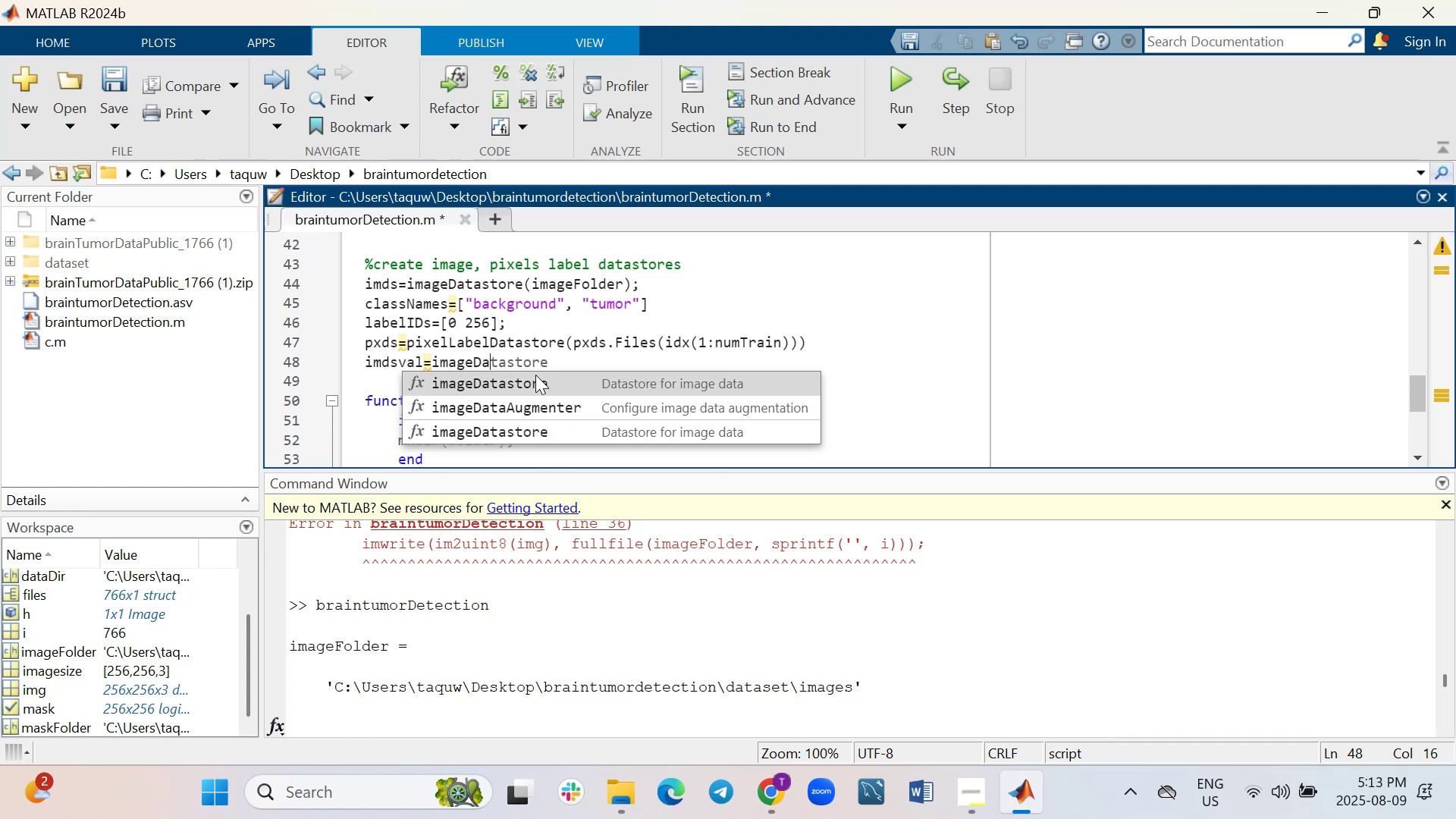 
left_click([535, 378])
 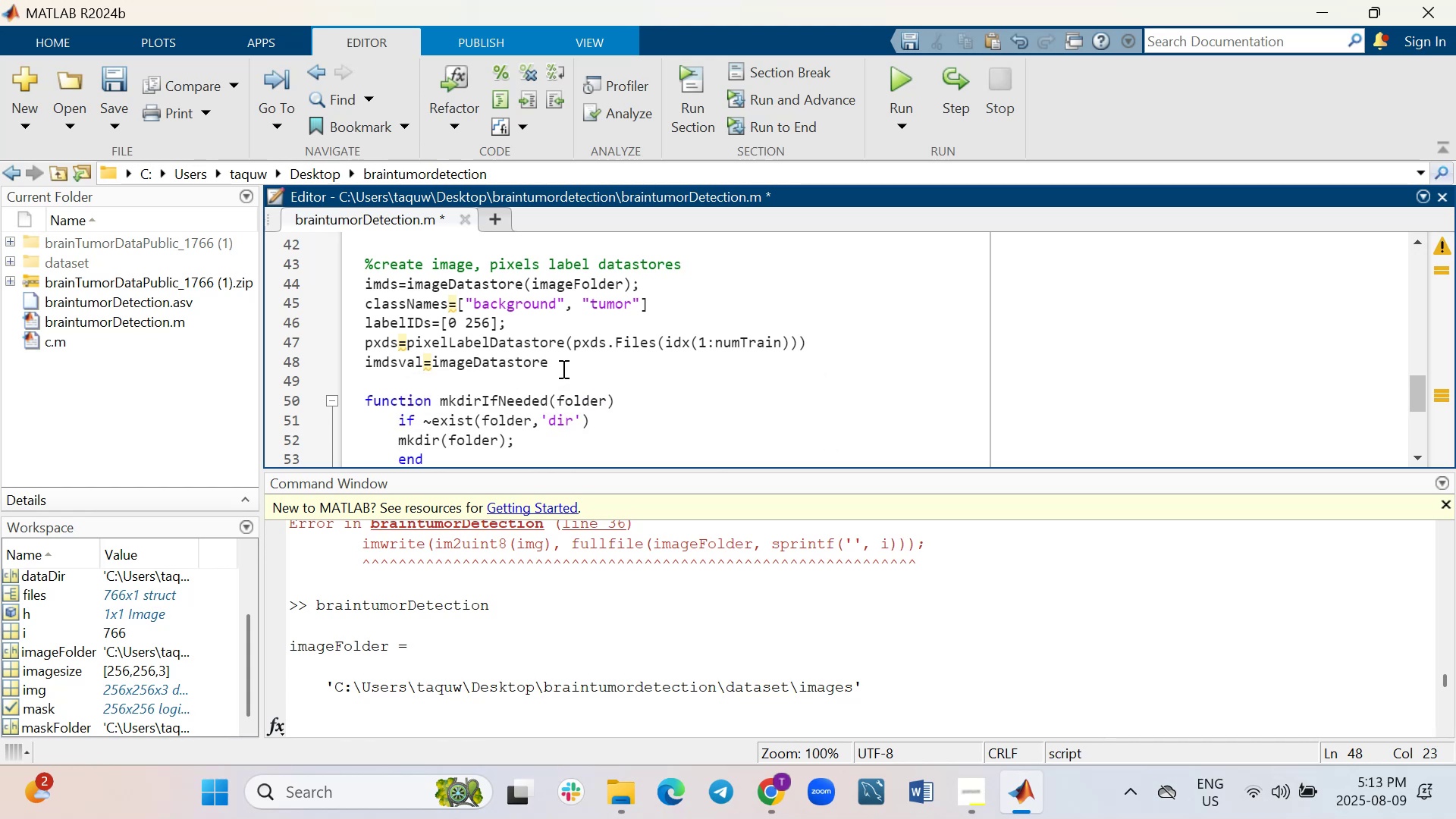 
key(Shift+9)
 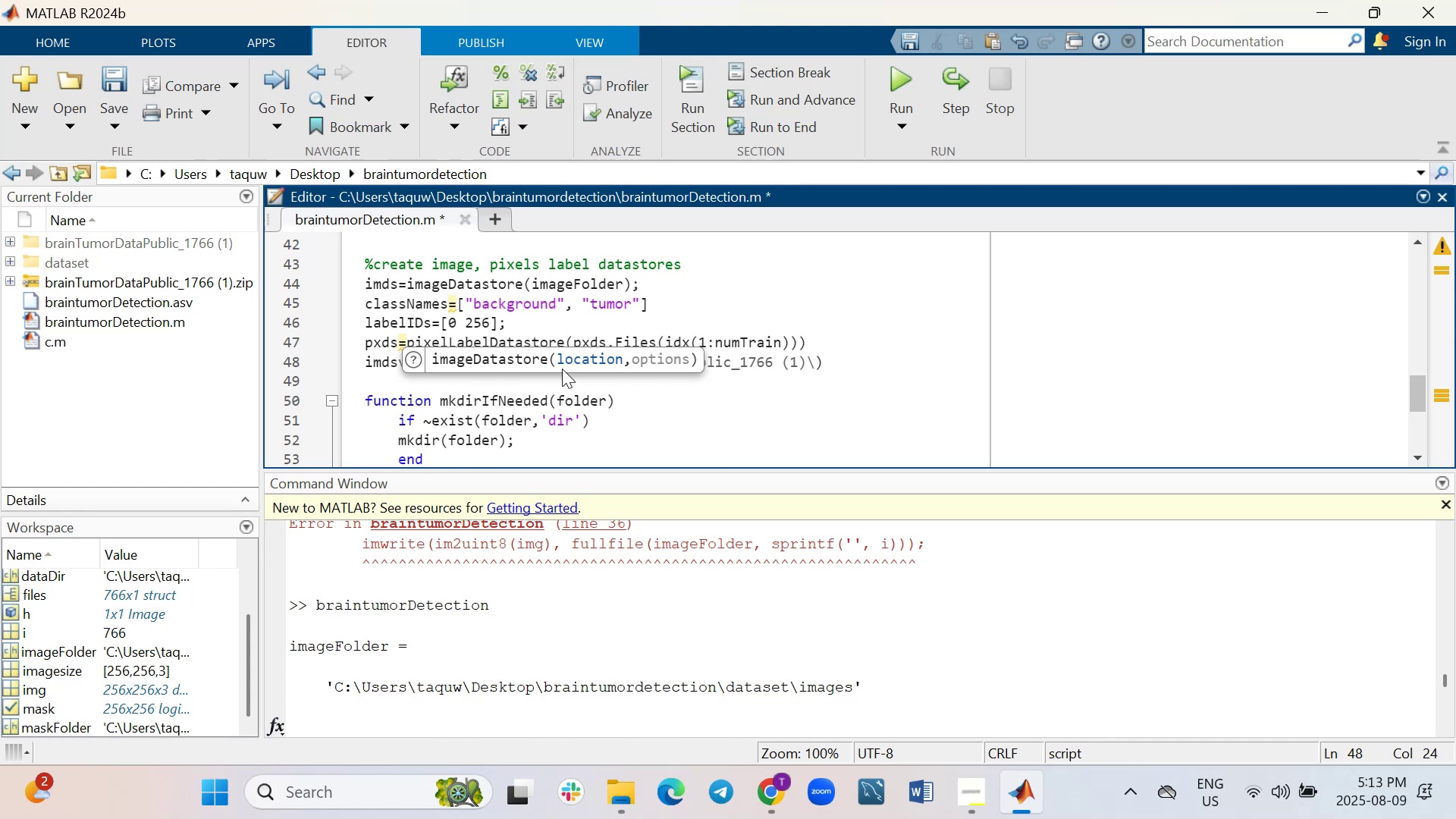 
wait(9.54)
 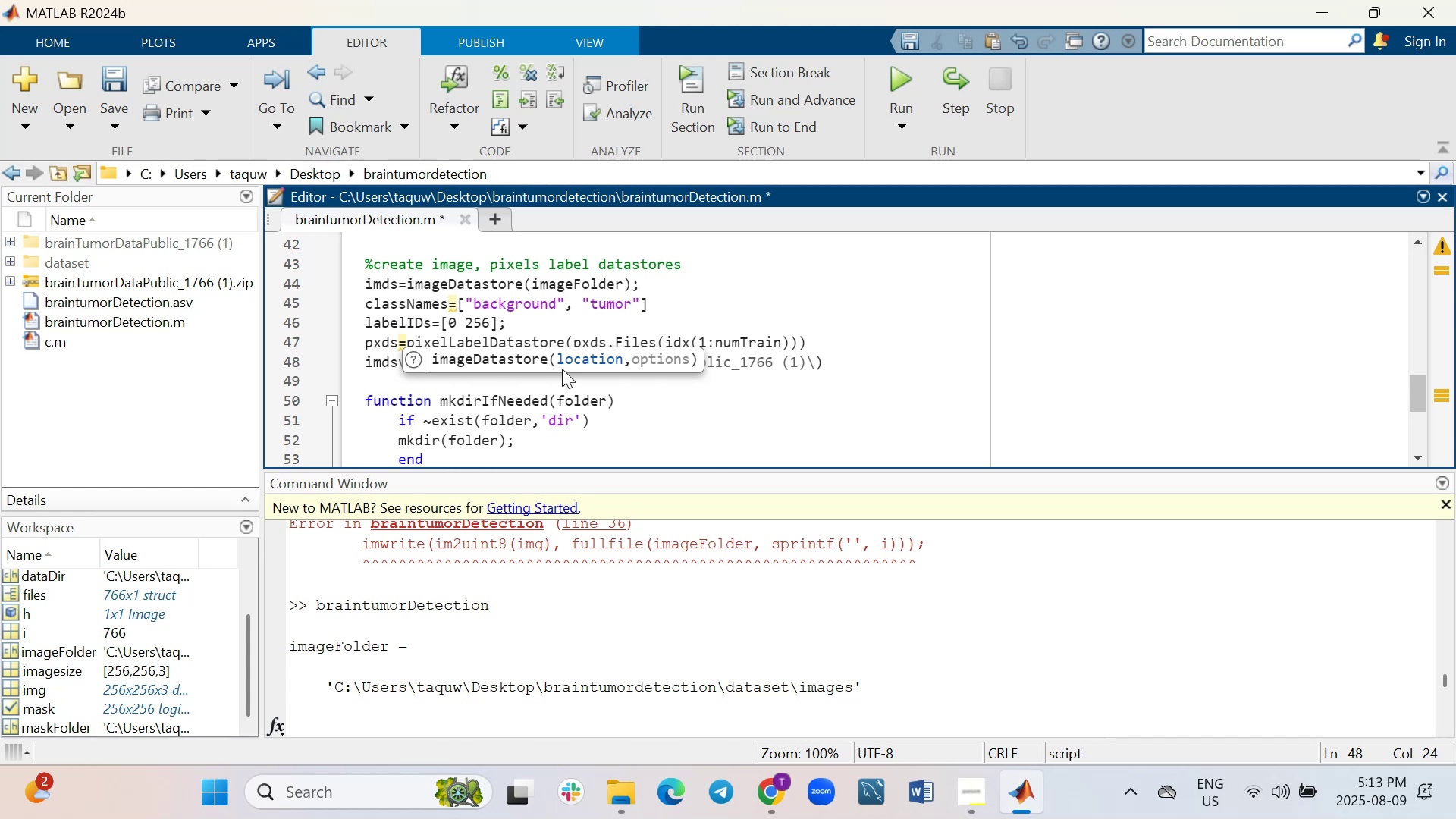 
left_click([664, 408])
 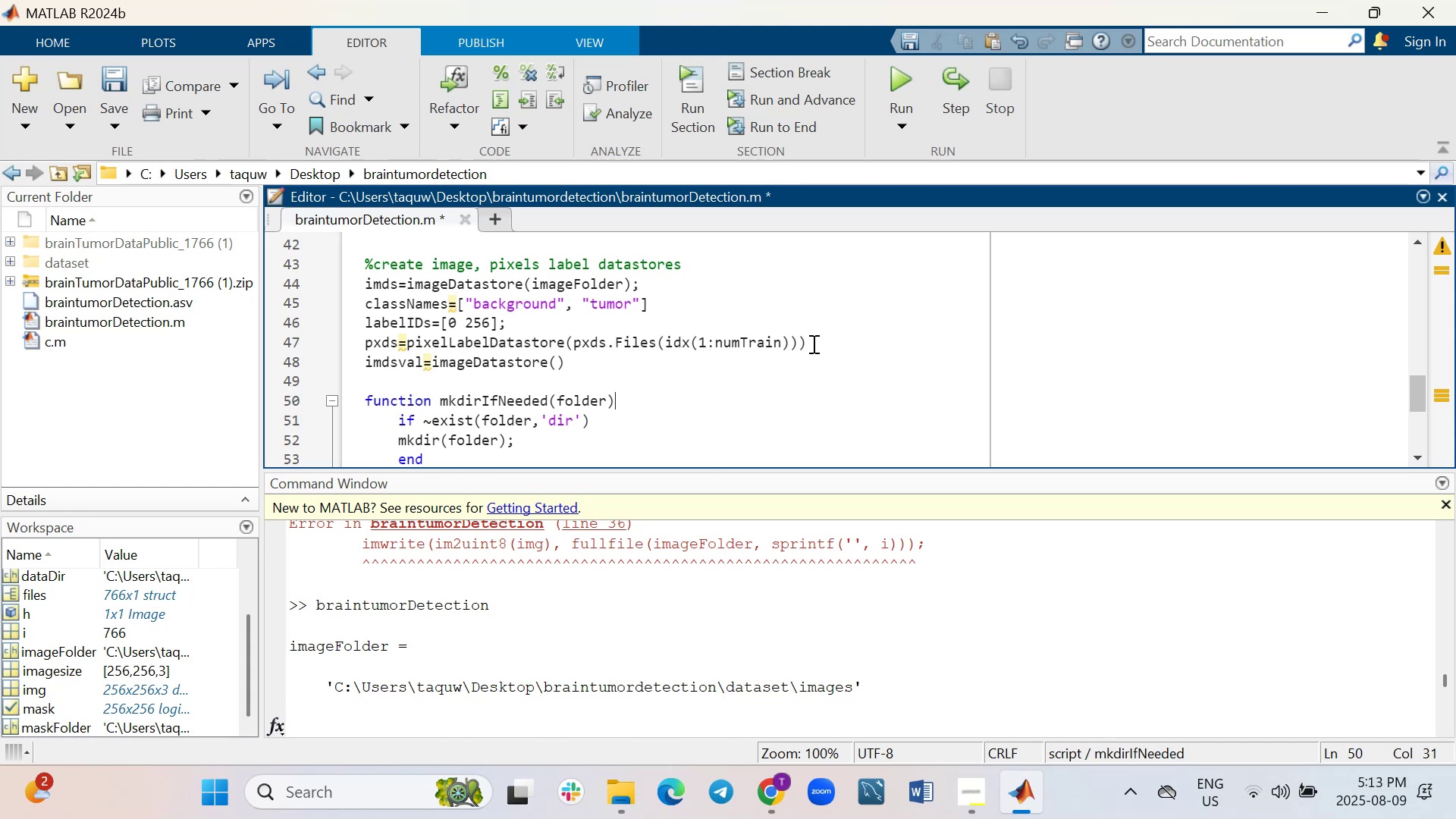 
left_click_drag(start_coordinate=[795, 344], to_coordinate=[576, 349])
 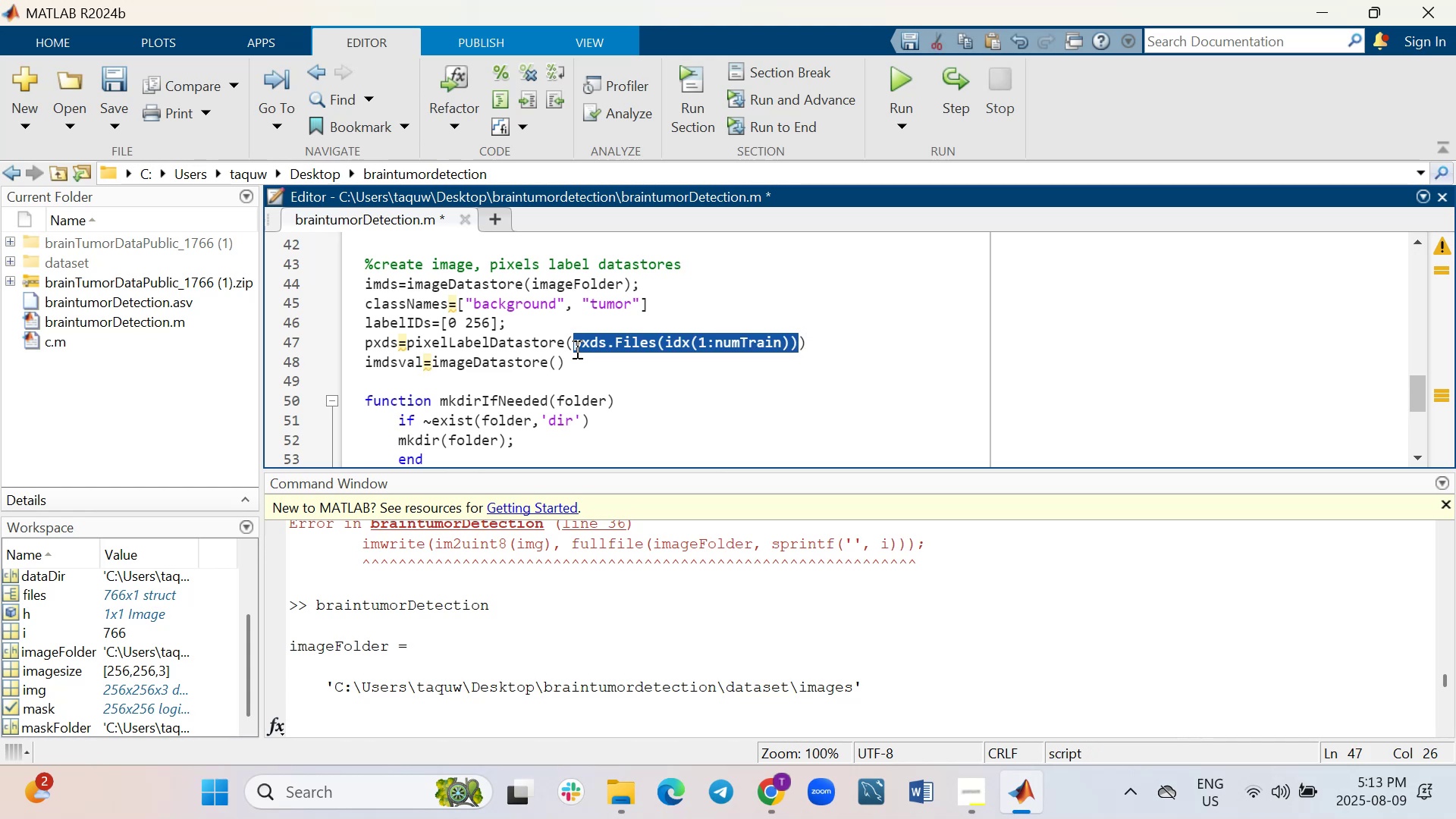 
key(Control+ControlLeft)
 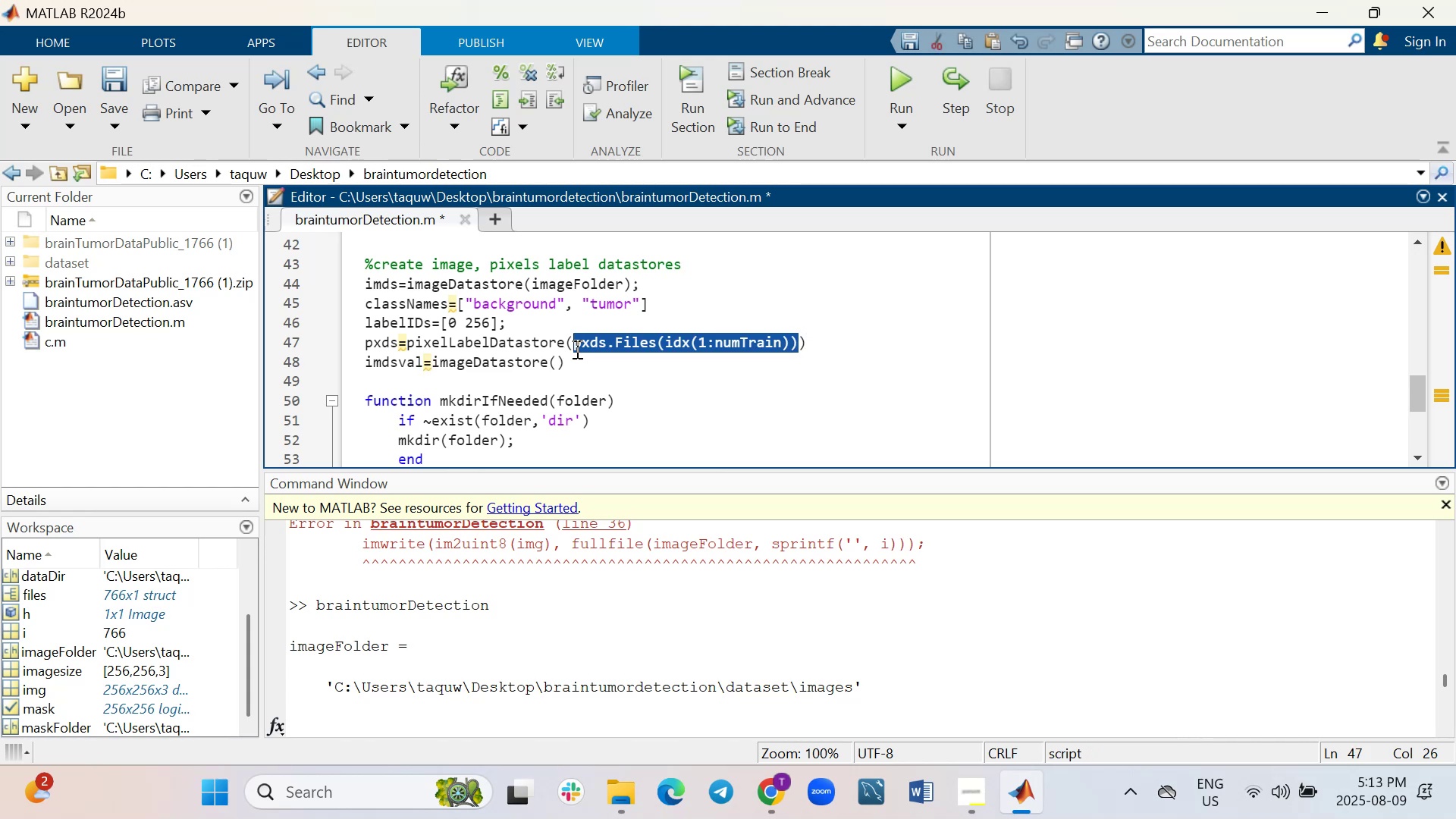 
key(Control+C)
 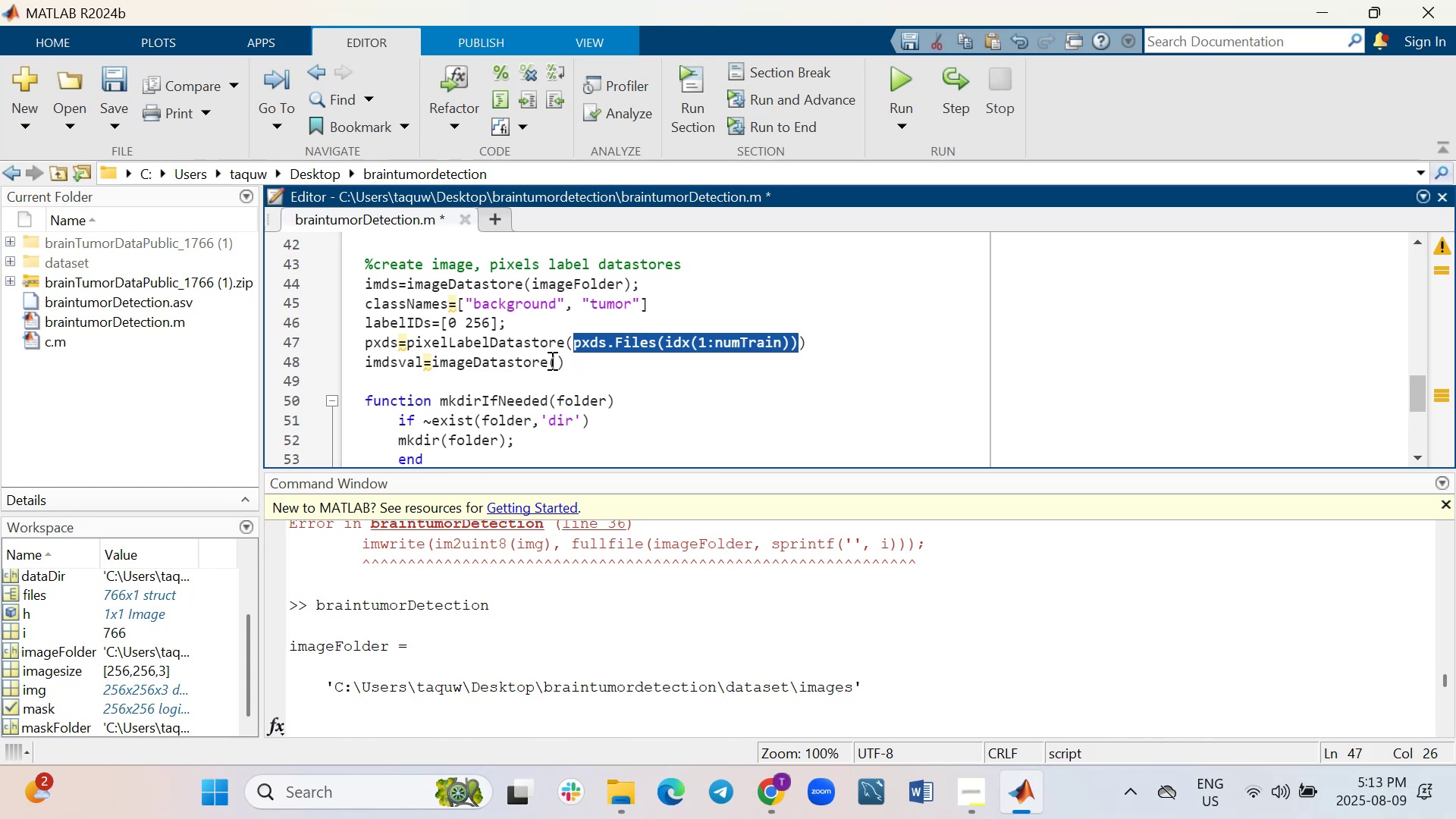 
left_click([554, 362])
 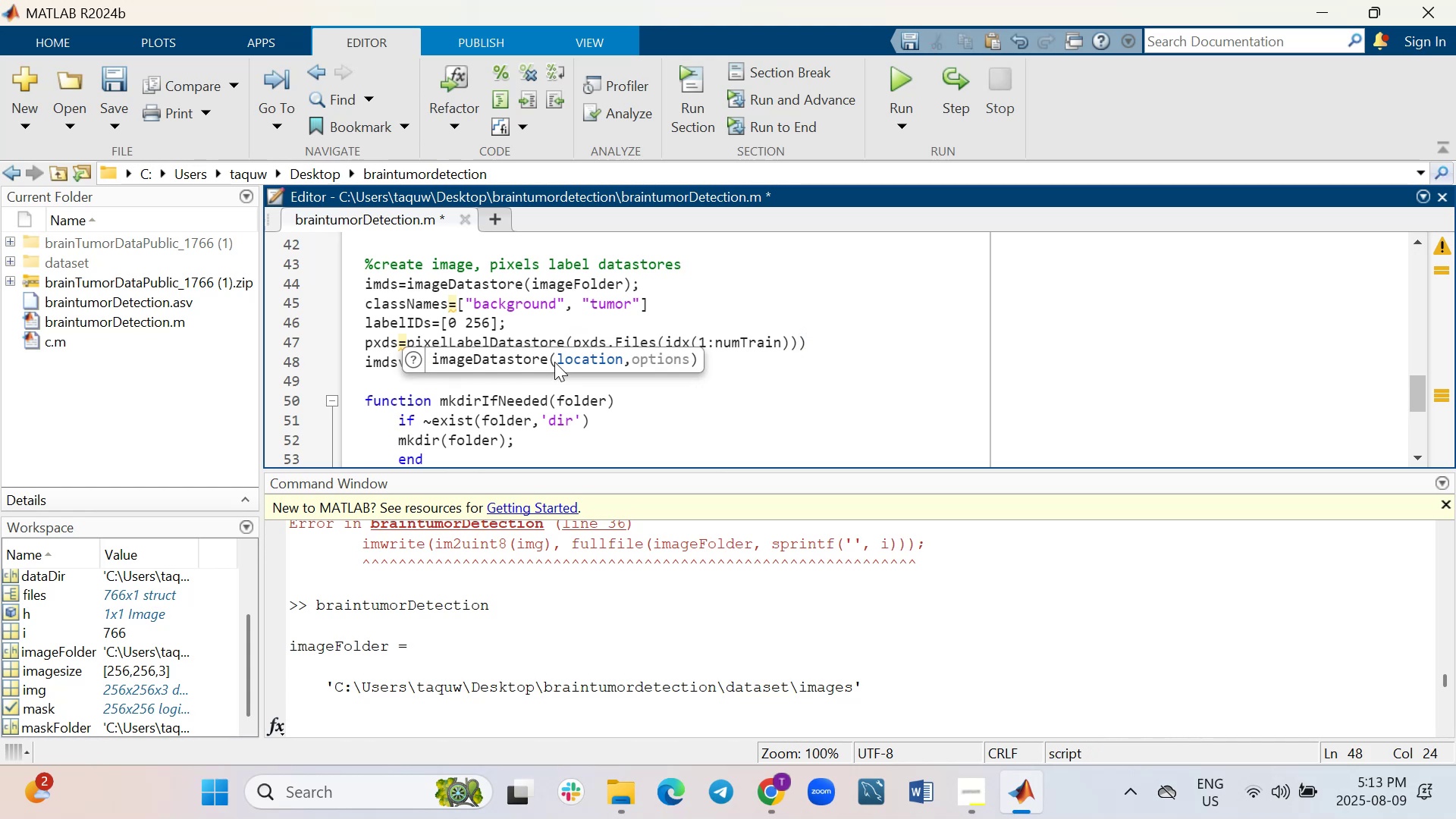 
key(Control+V)
 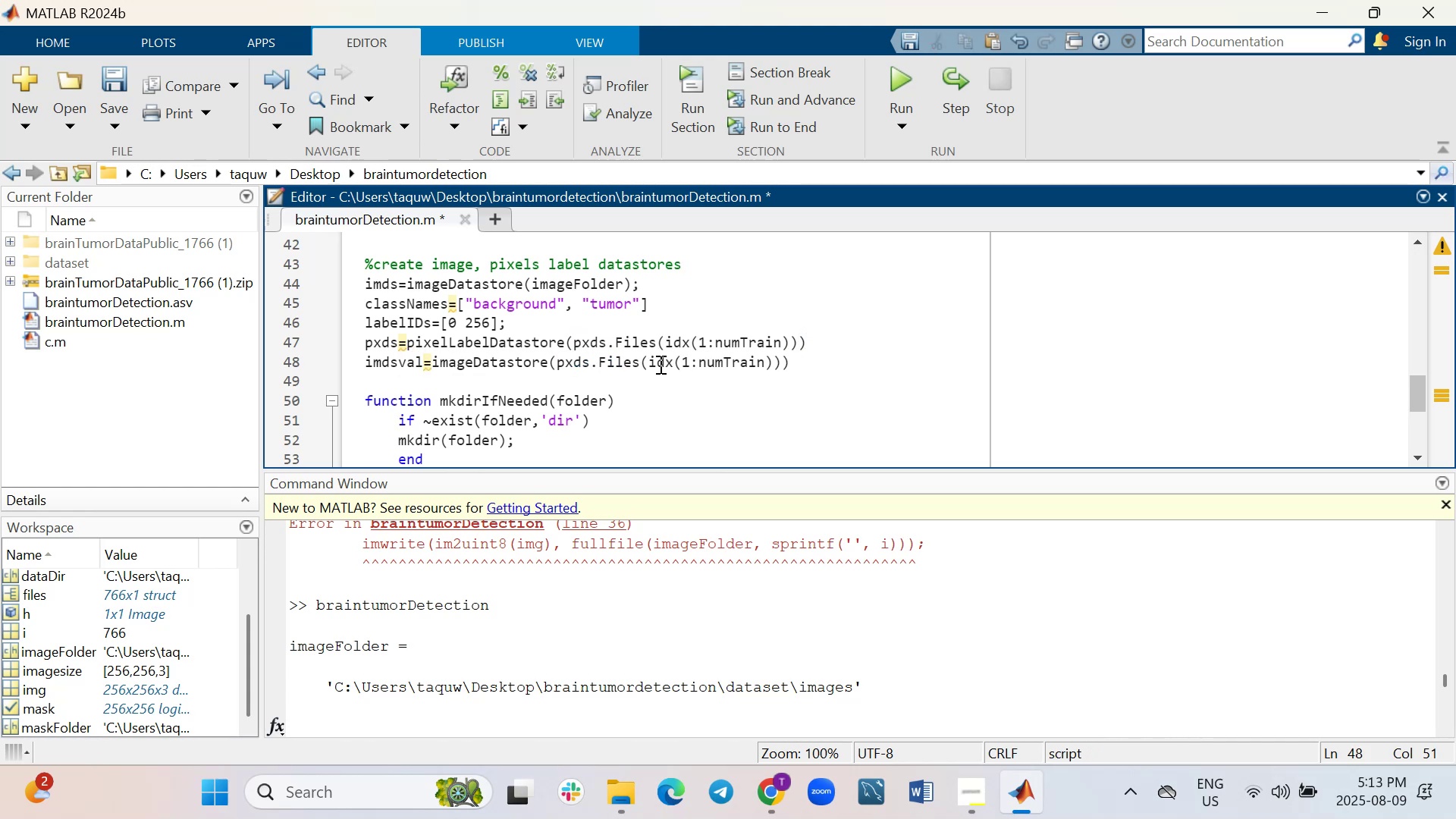 
wait(8.54)
 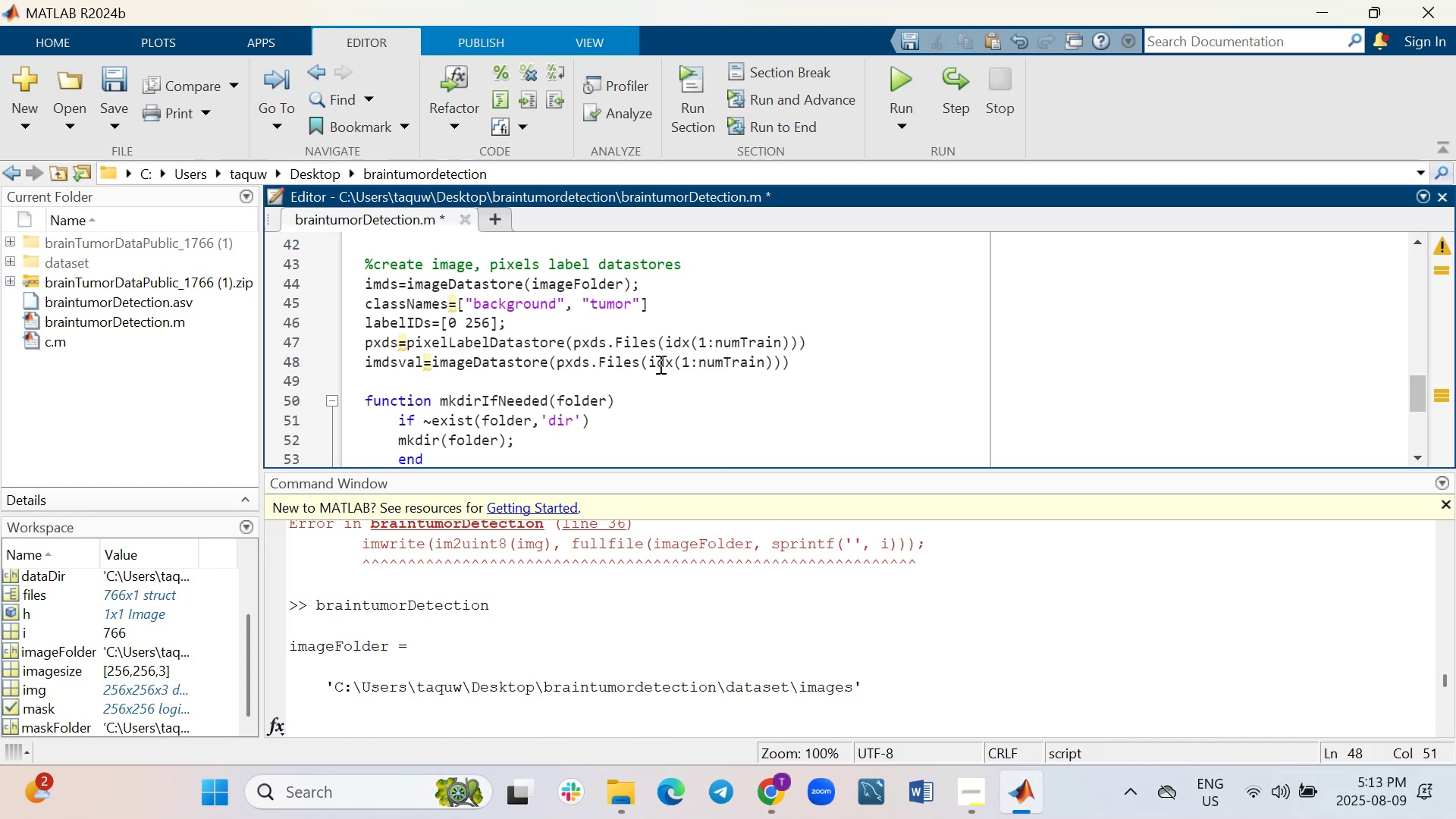 
left_click([699, 359])
 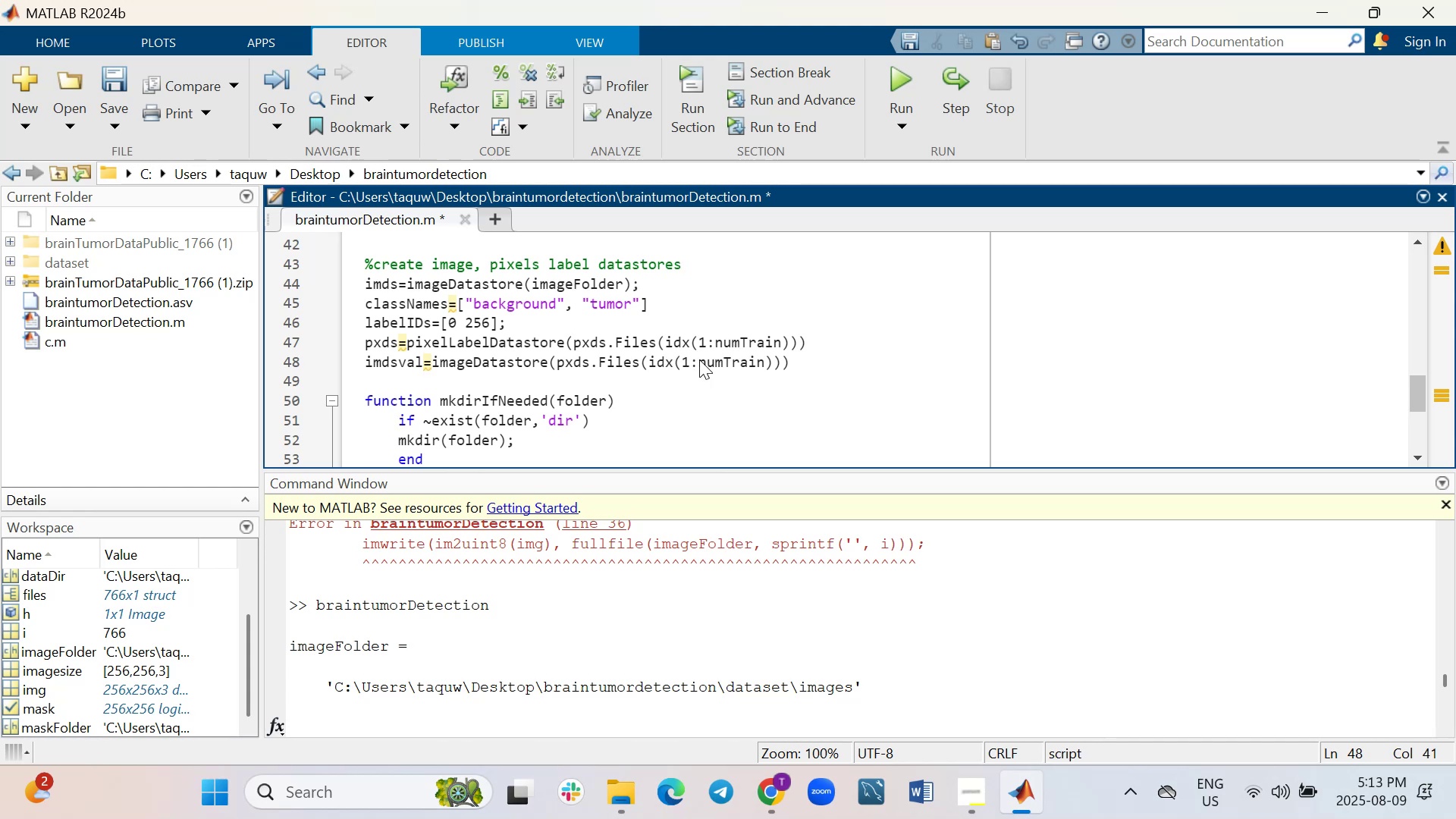 
key(Backspace)
 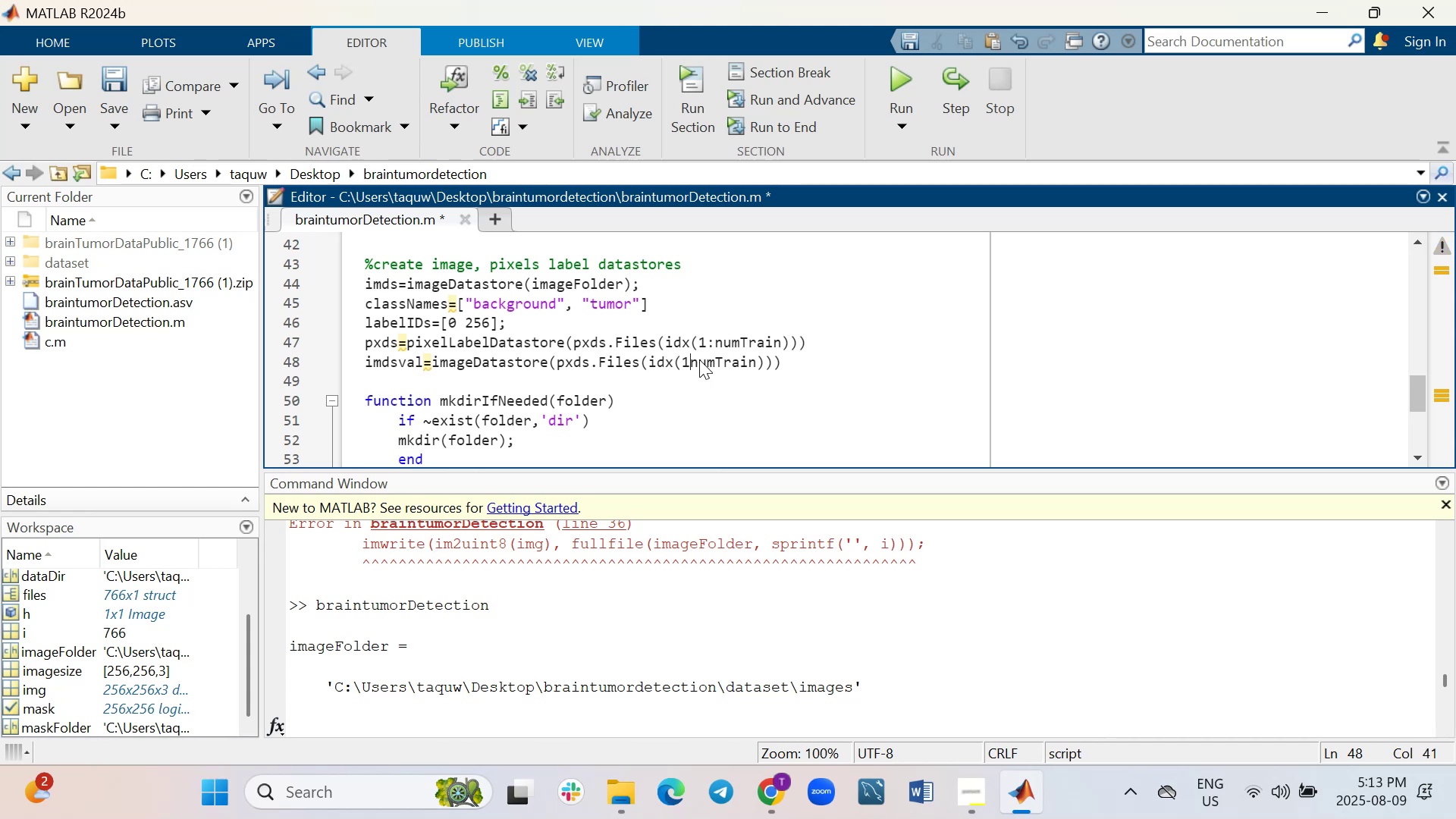 
key(Backspace)
 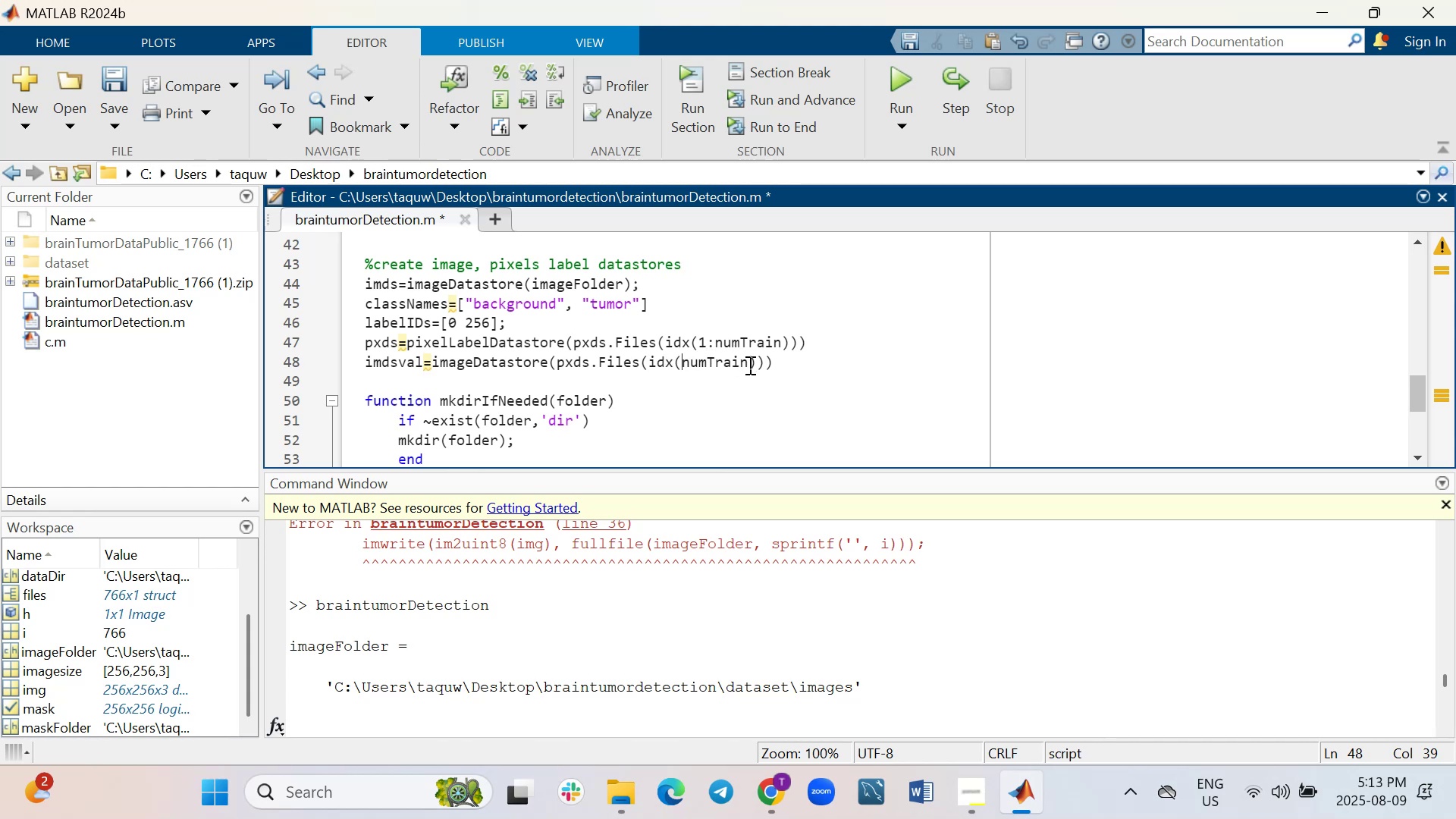 
left_click([748, 365])
 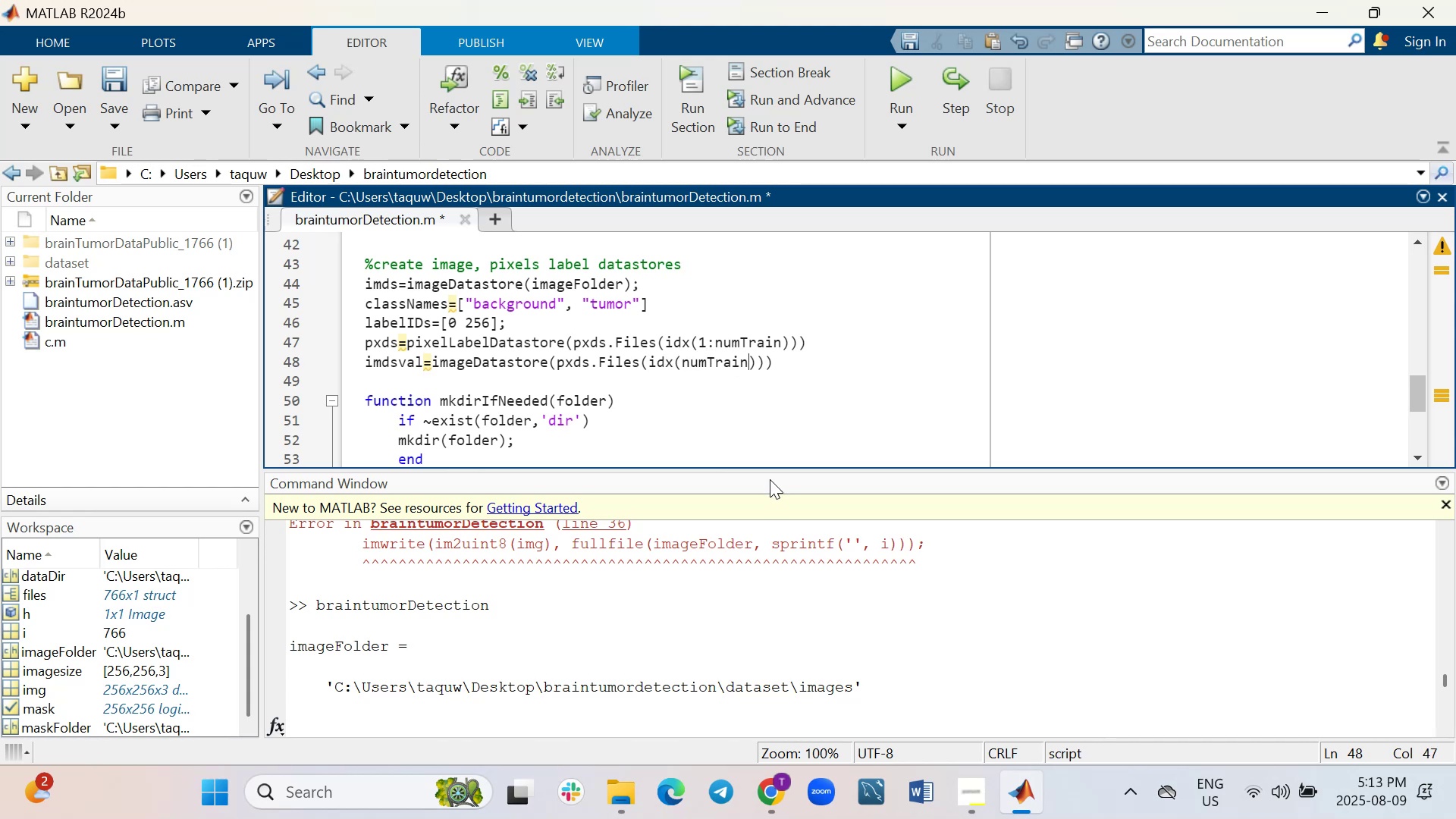 
type(:end)
 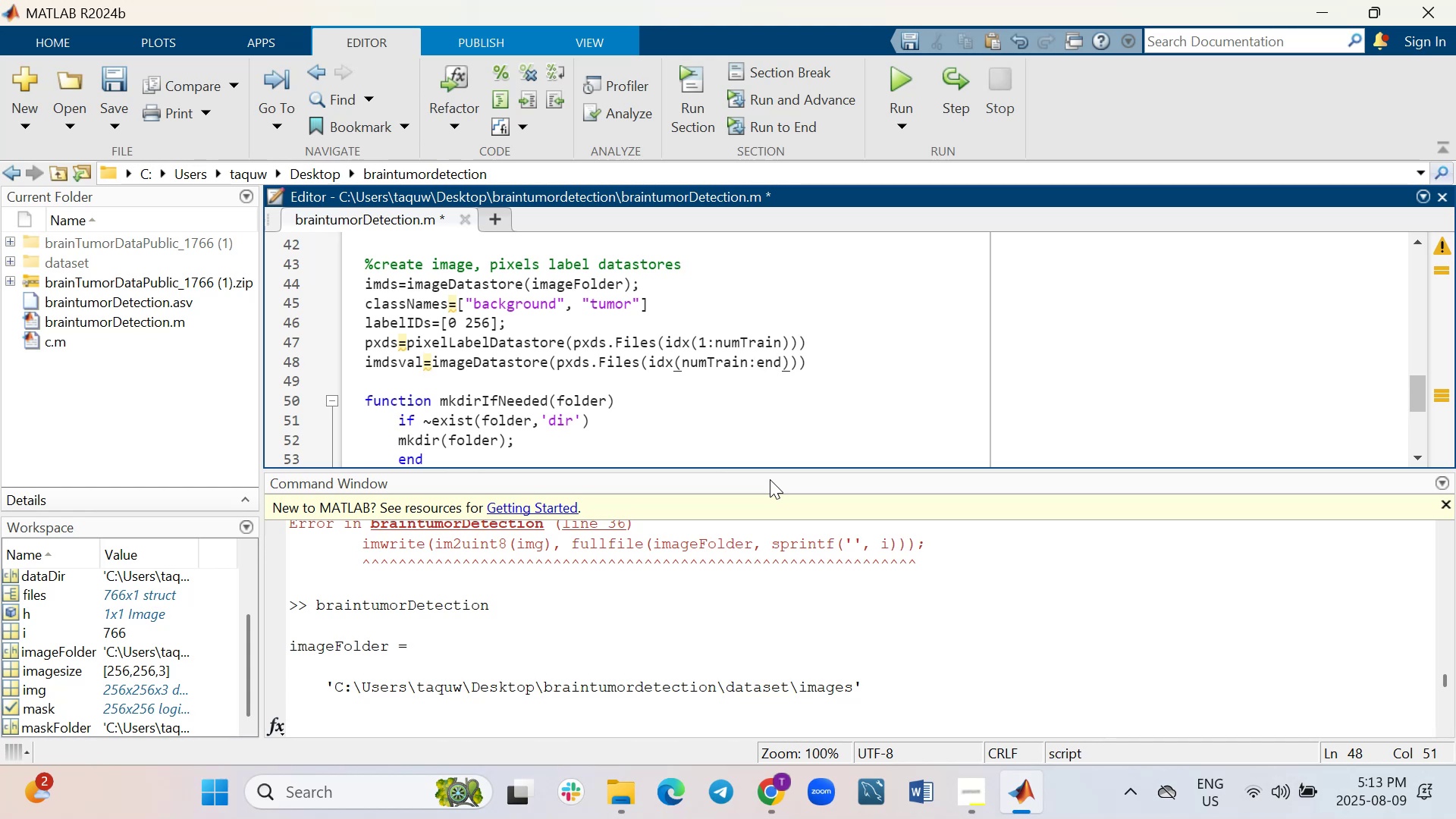 
key(ArrowLeft)
 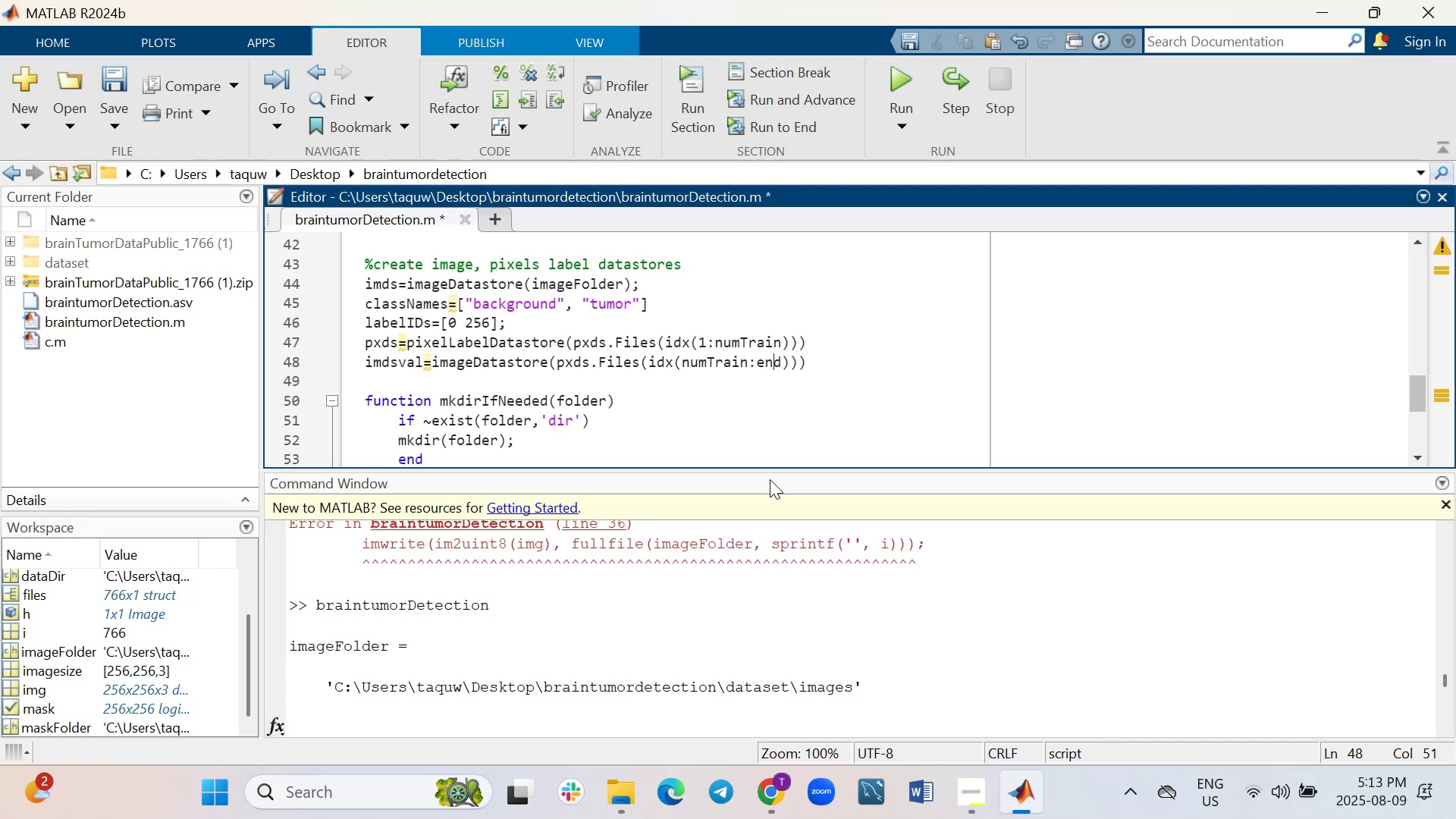 
key(ArrowLeft)
 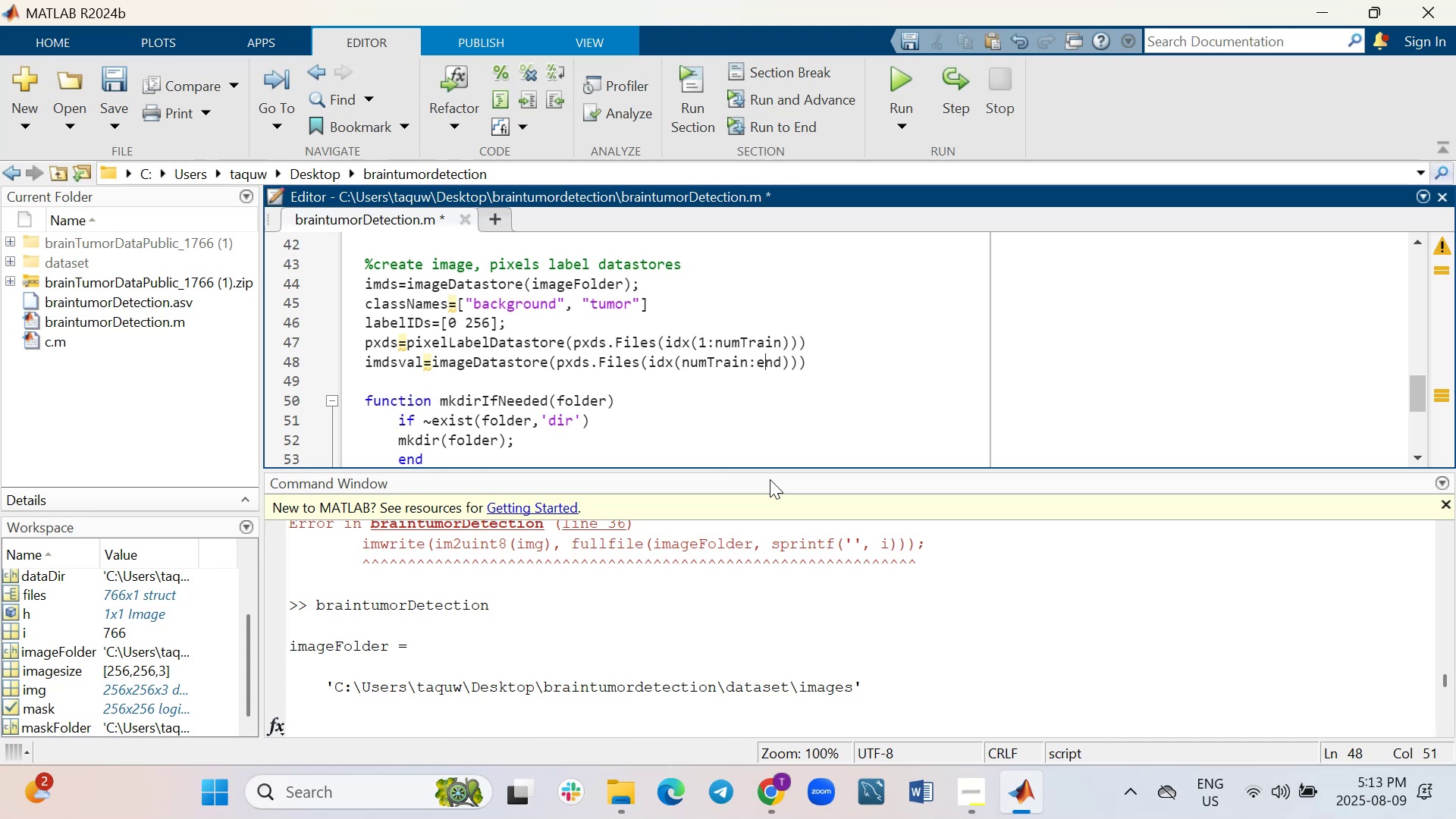 
key(ArrowLeft)
 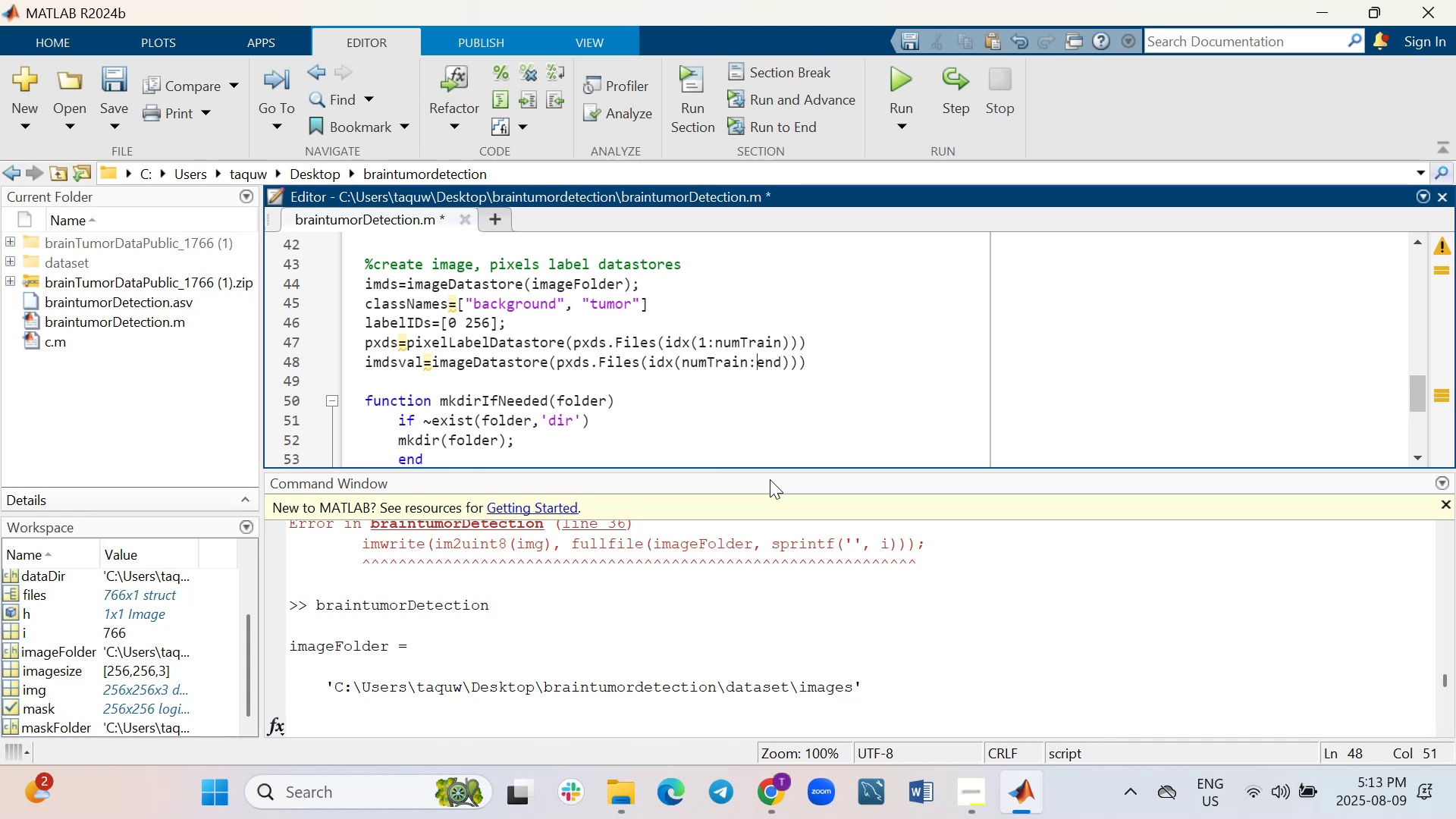 
key(ArrowLeft)
 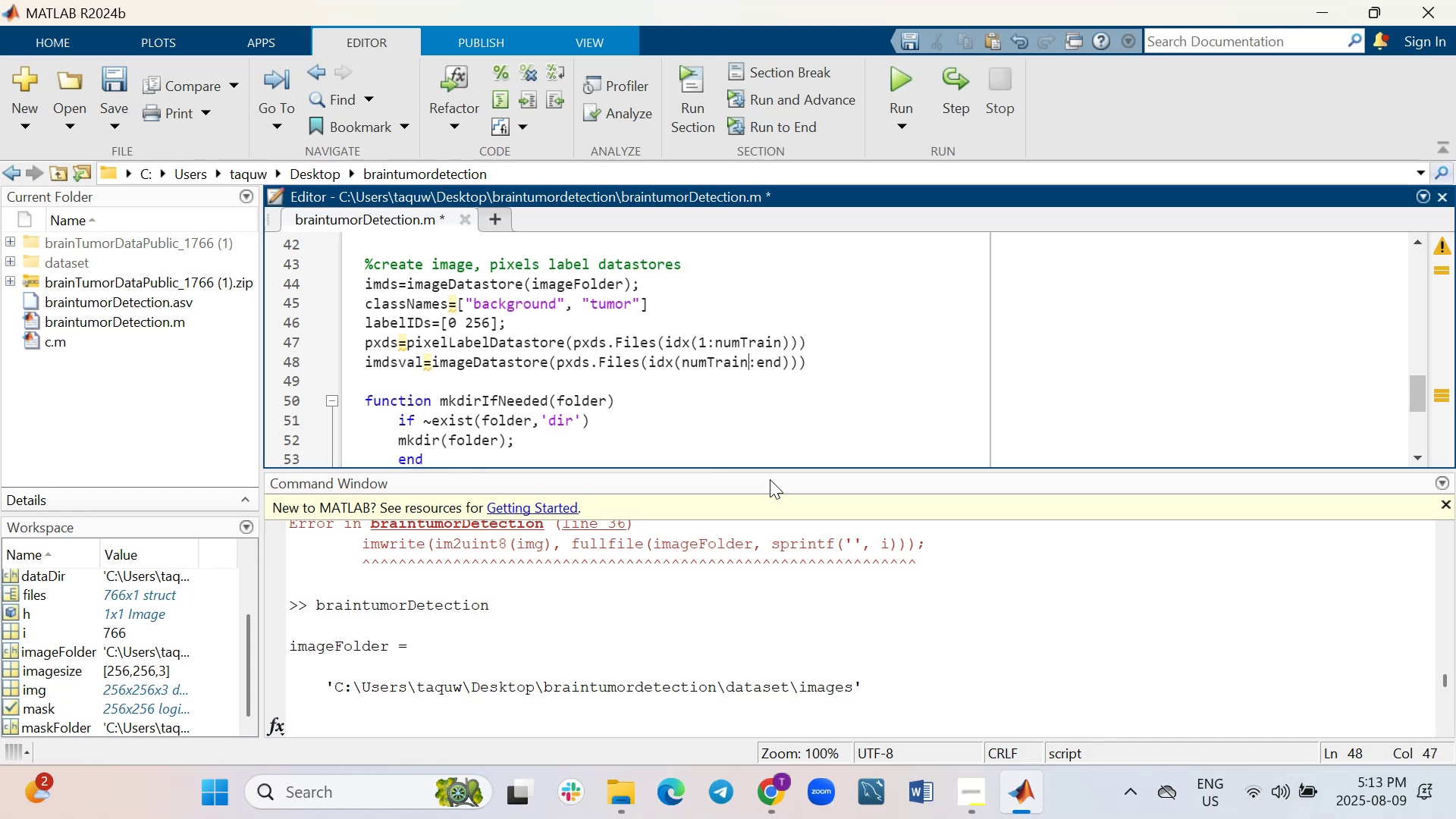 
key(Shift+Equal)
 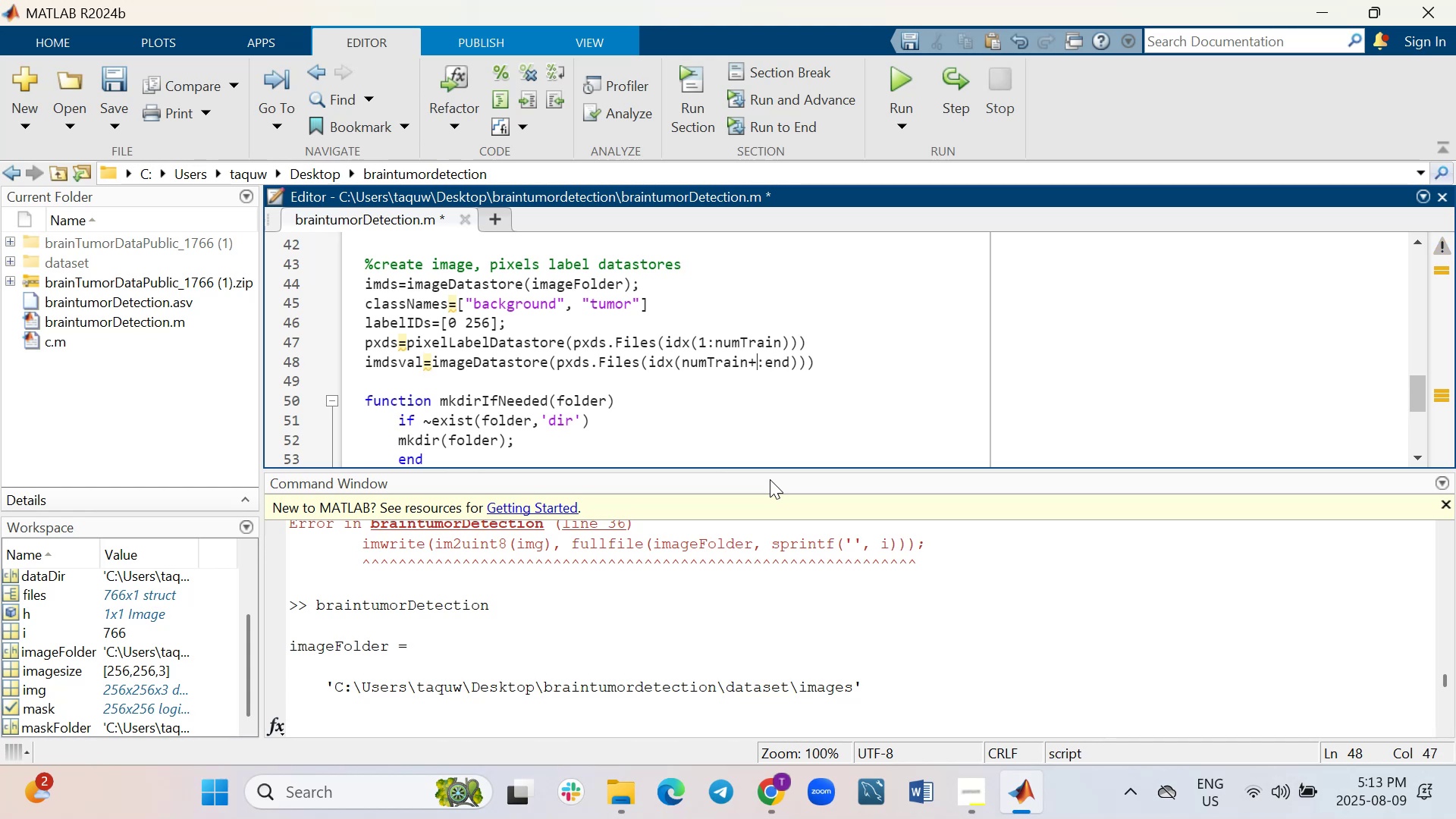 
key(1)
 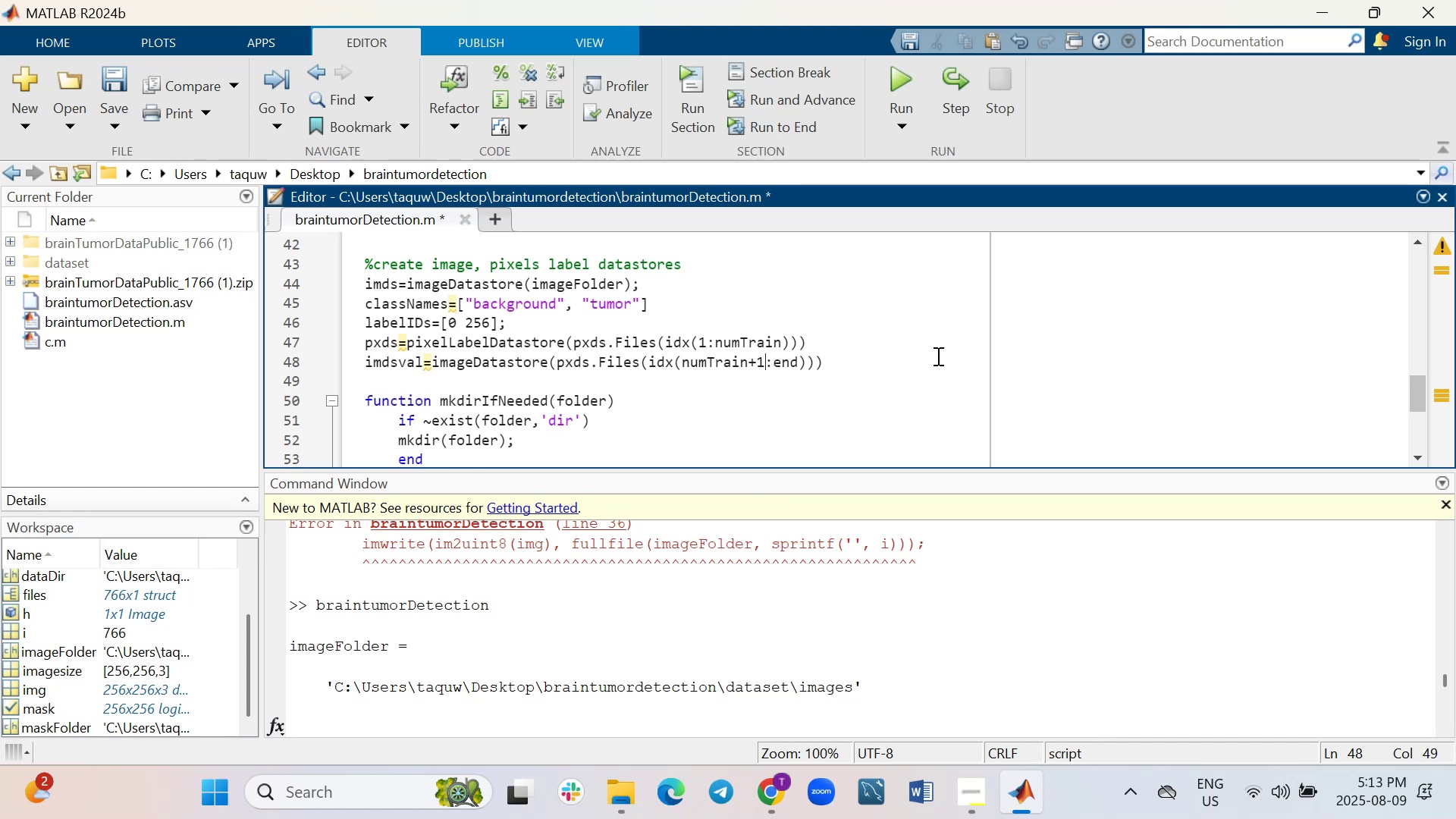 
left_click([909, 367])
 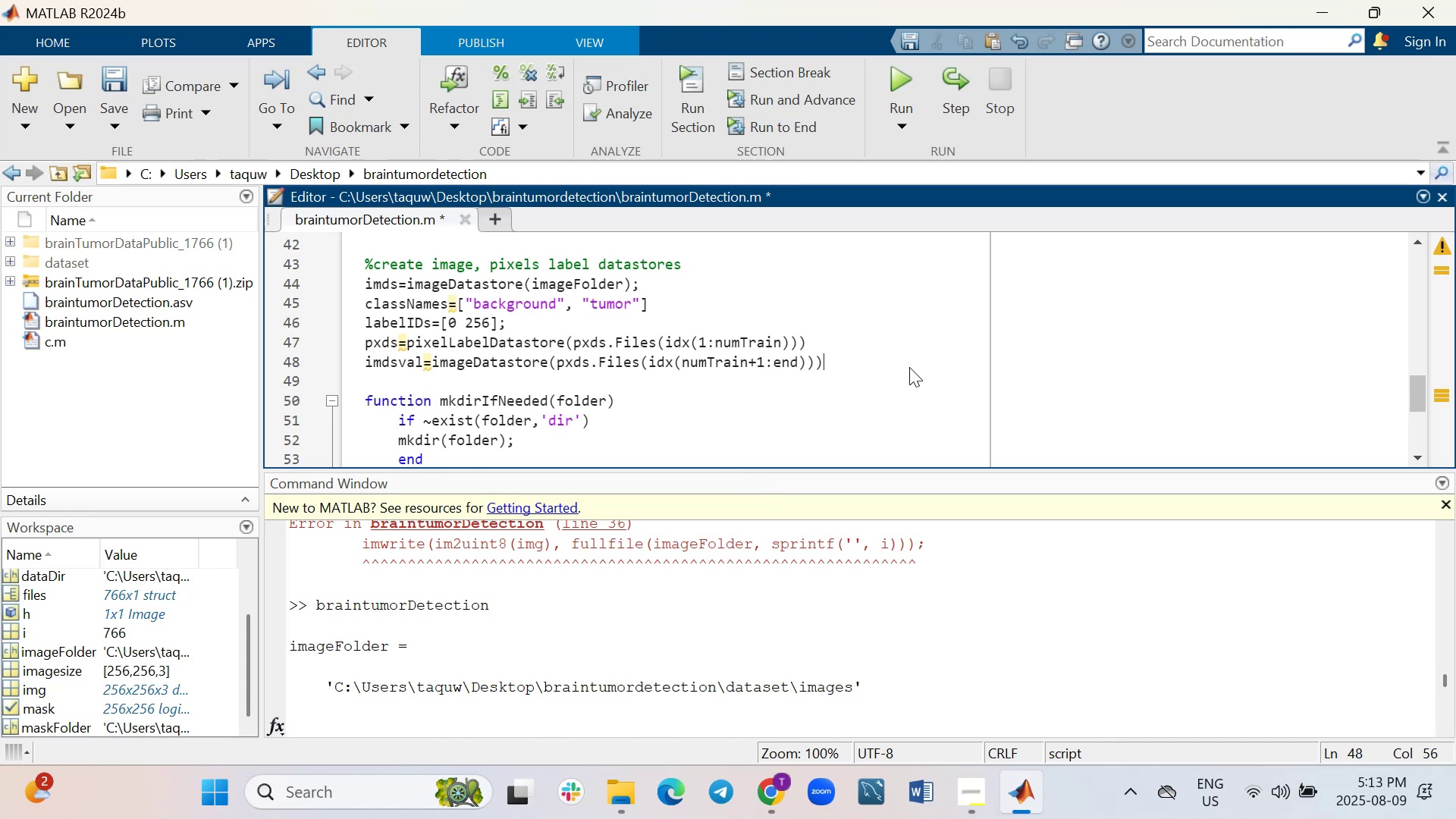 
left_click([891, 331])
 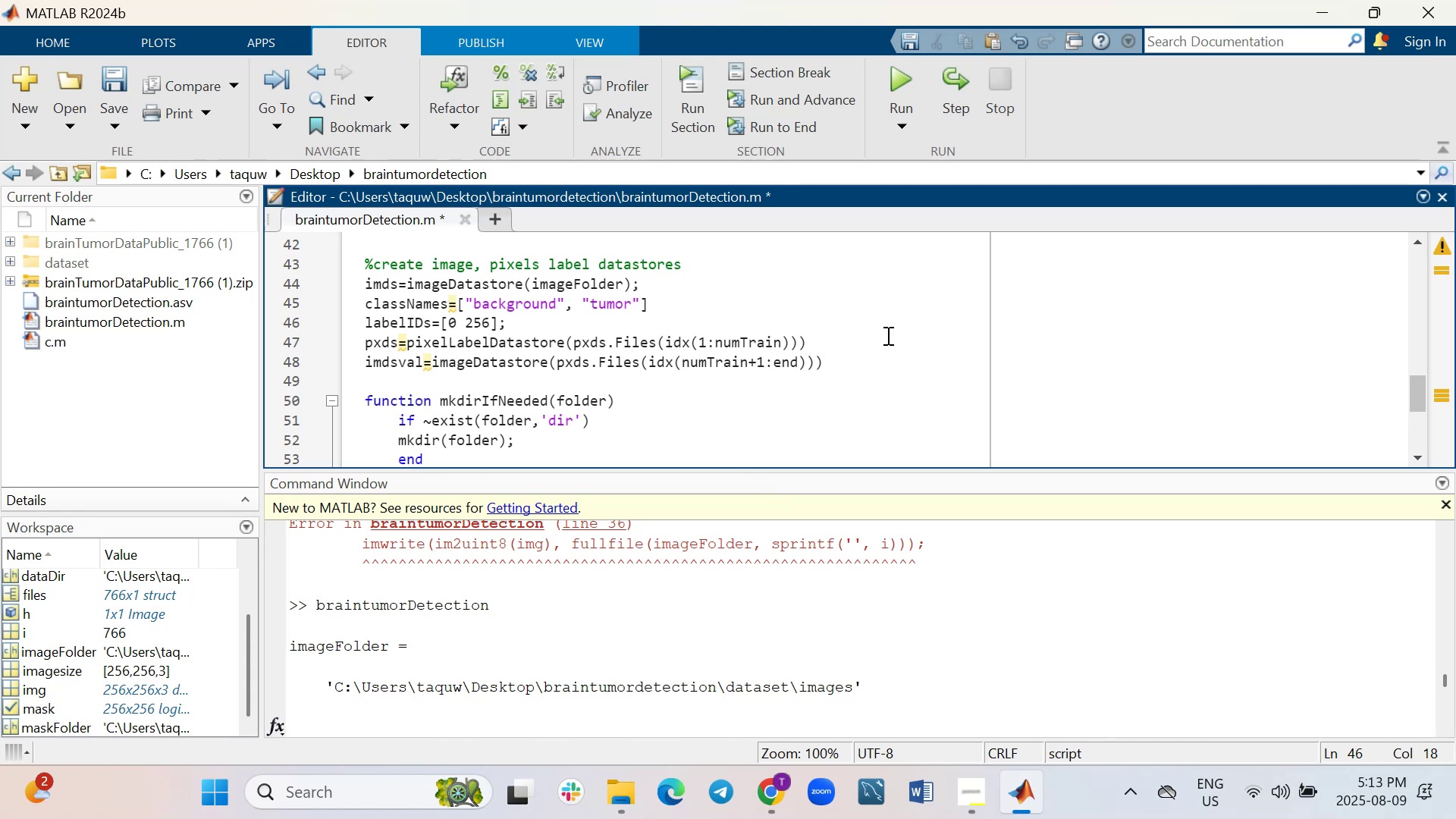 
left_click([868, 344])
 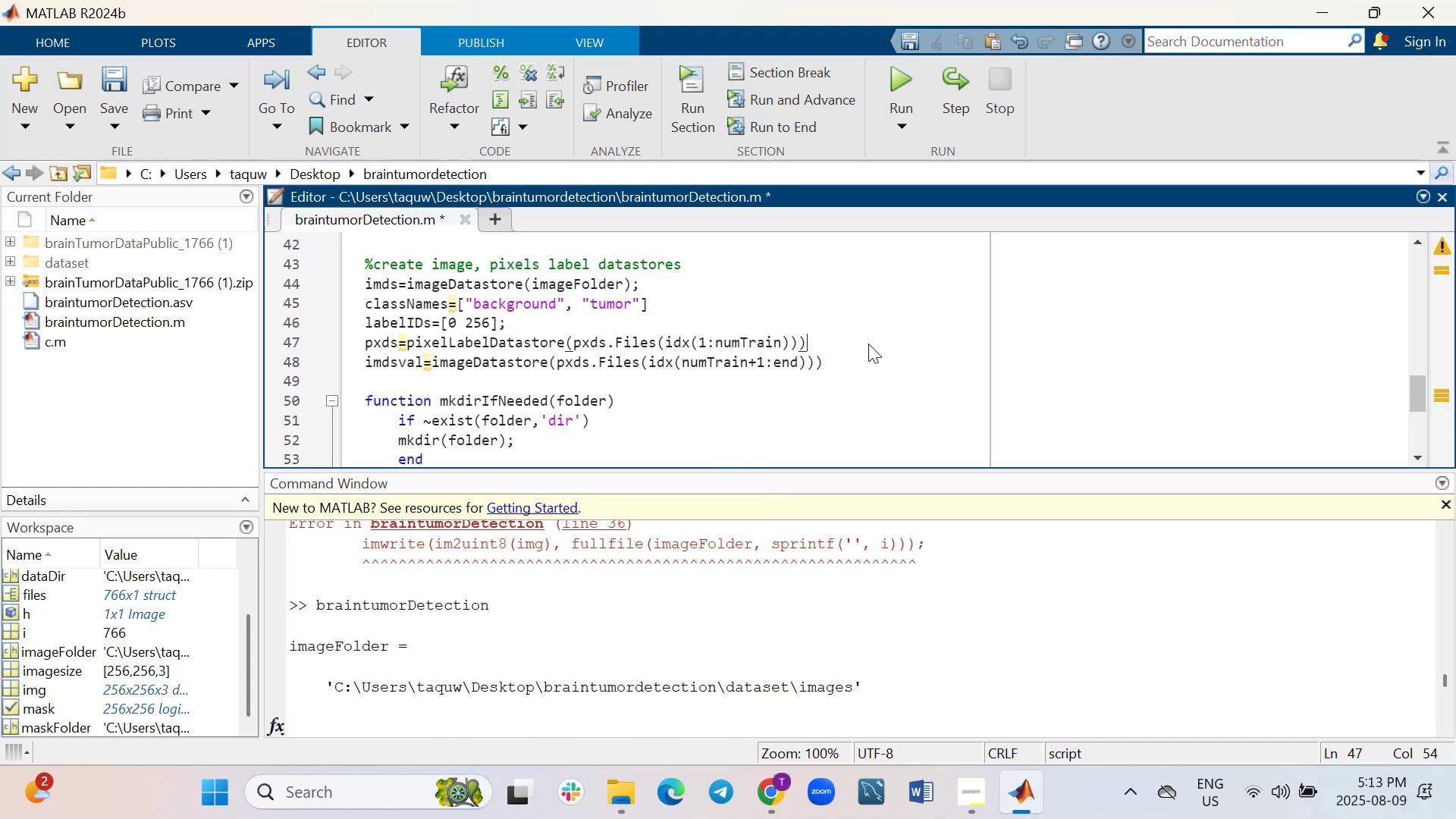 
key(Semicolon)
 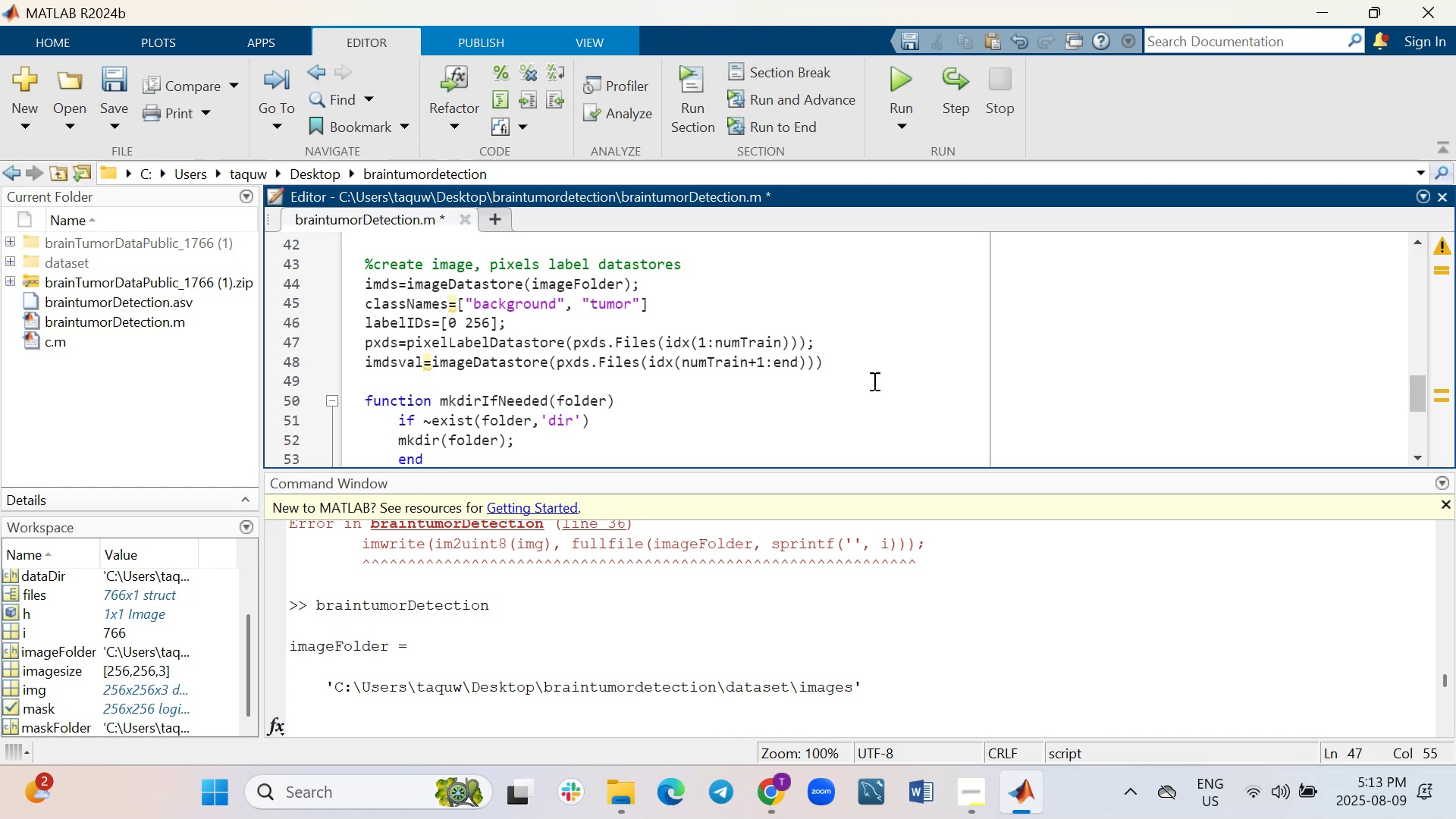 
left_click([875, 370])
 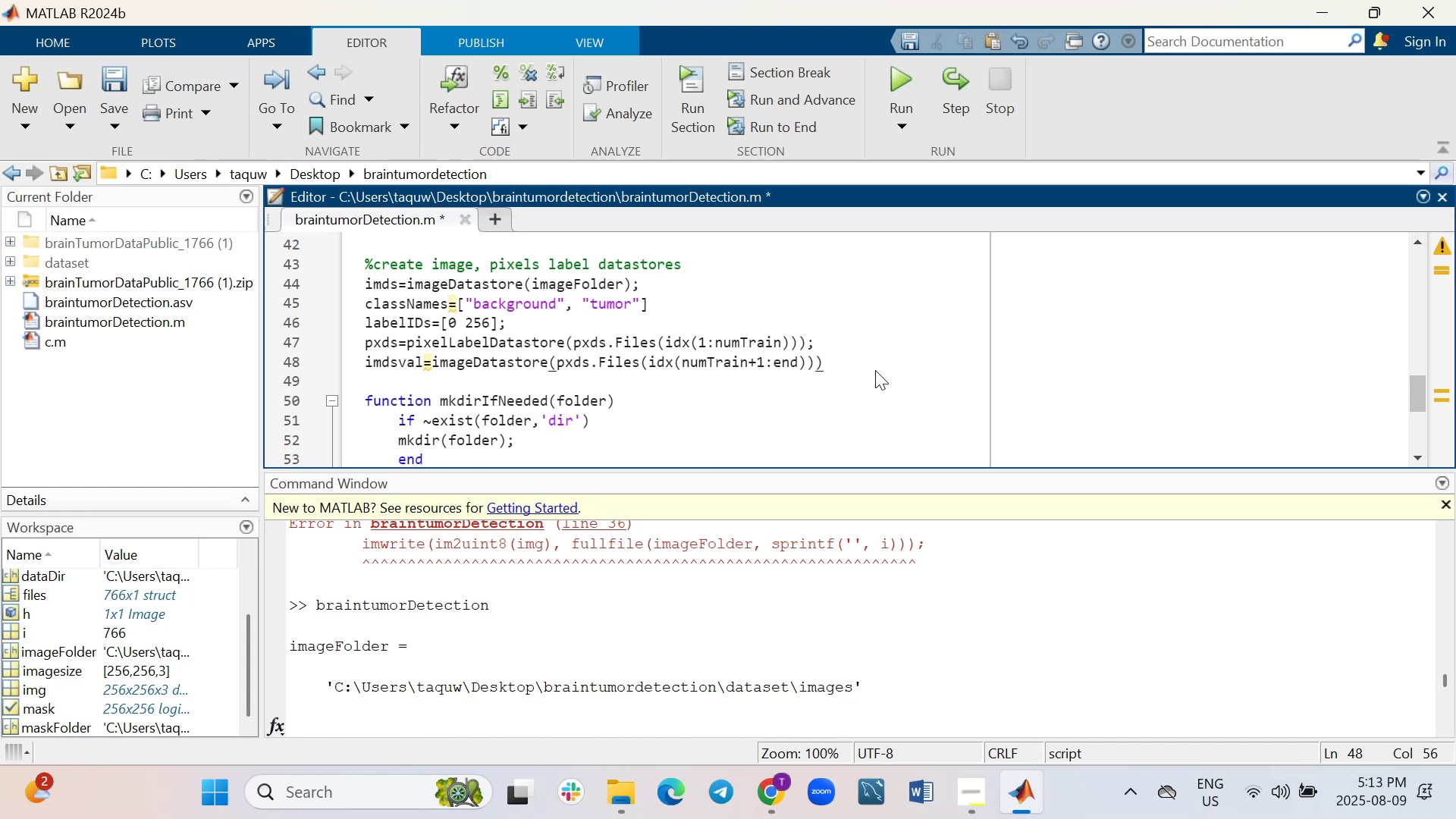 
key(Semicolon)
 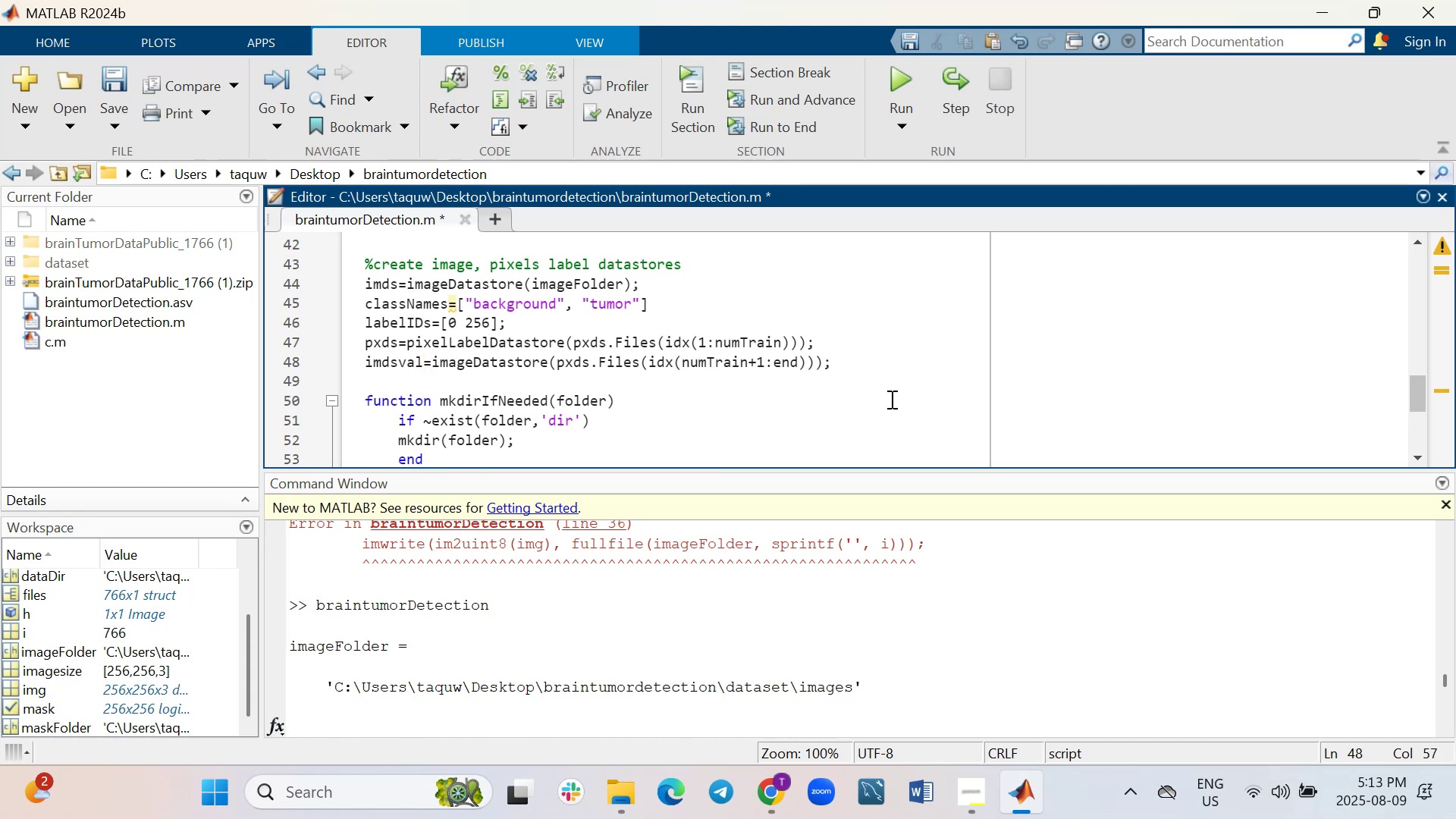 
key(Shift+Enter)
 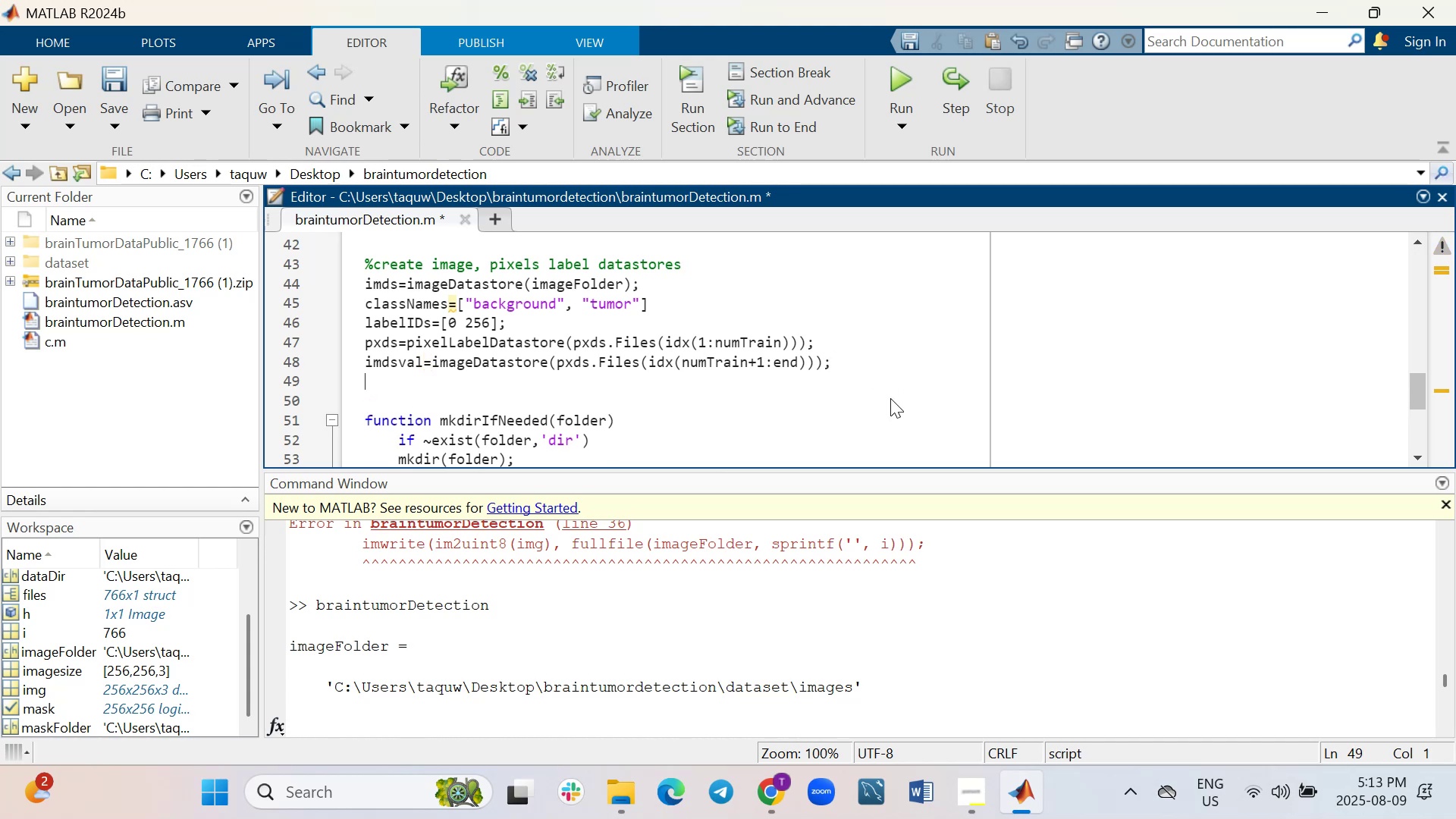 
key(Shift+Enter)
 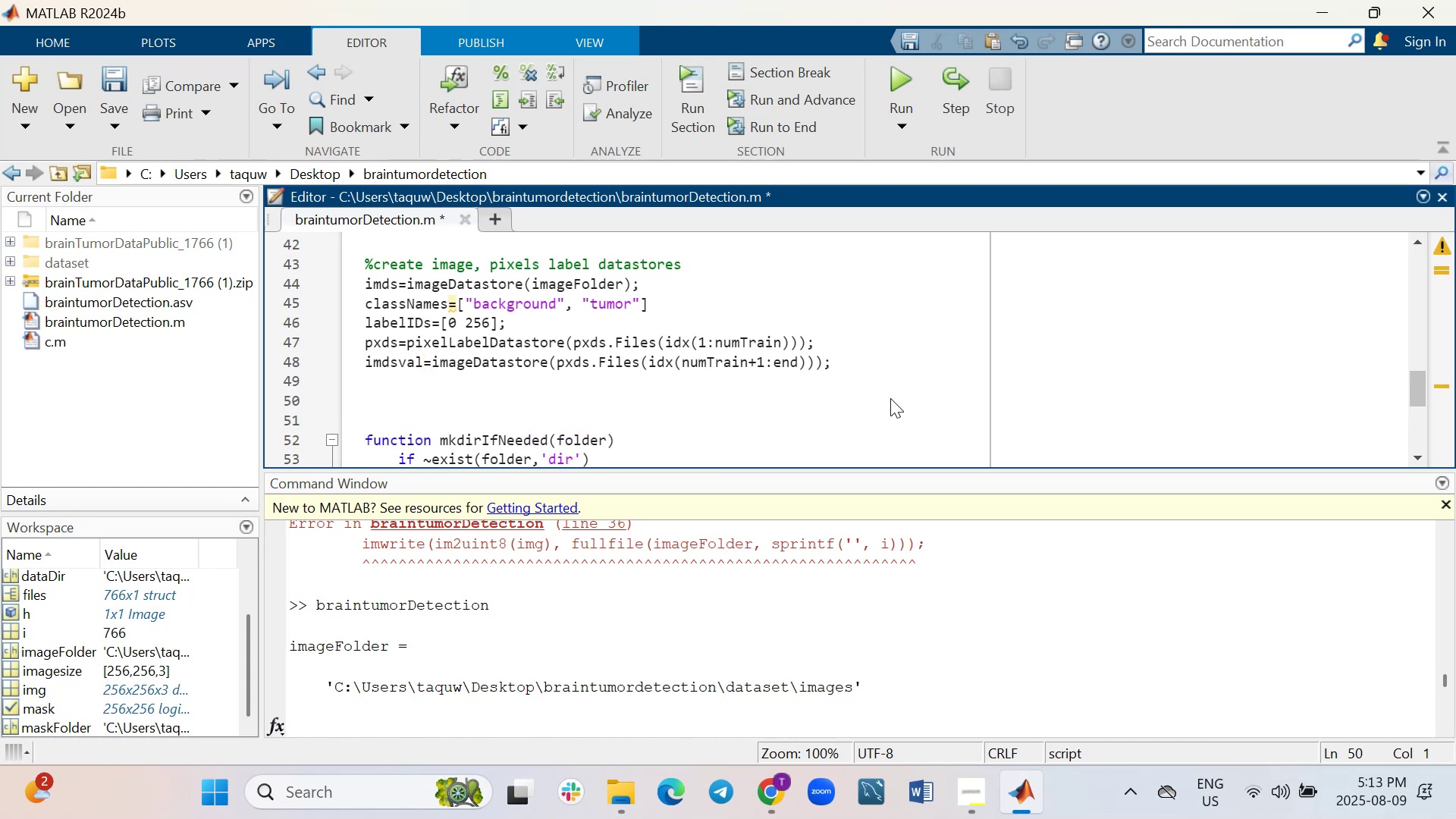 
wait(10.57)
 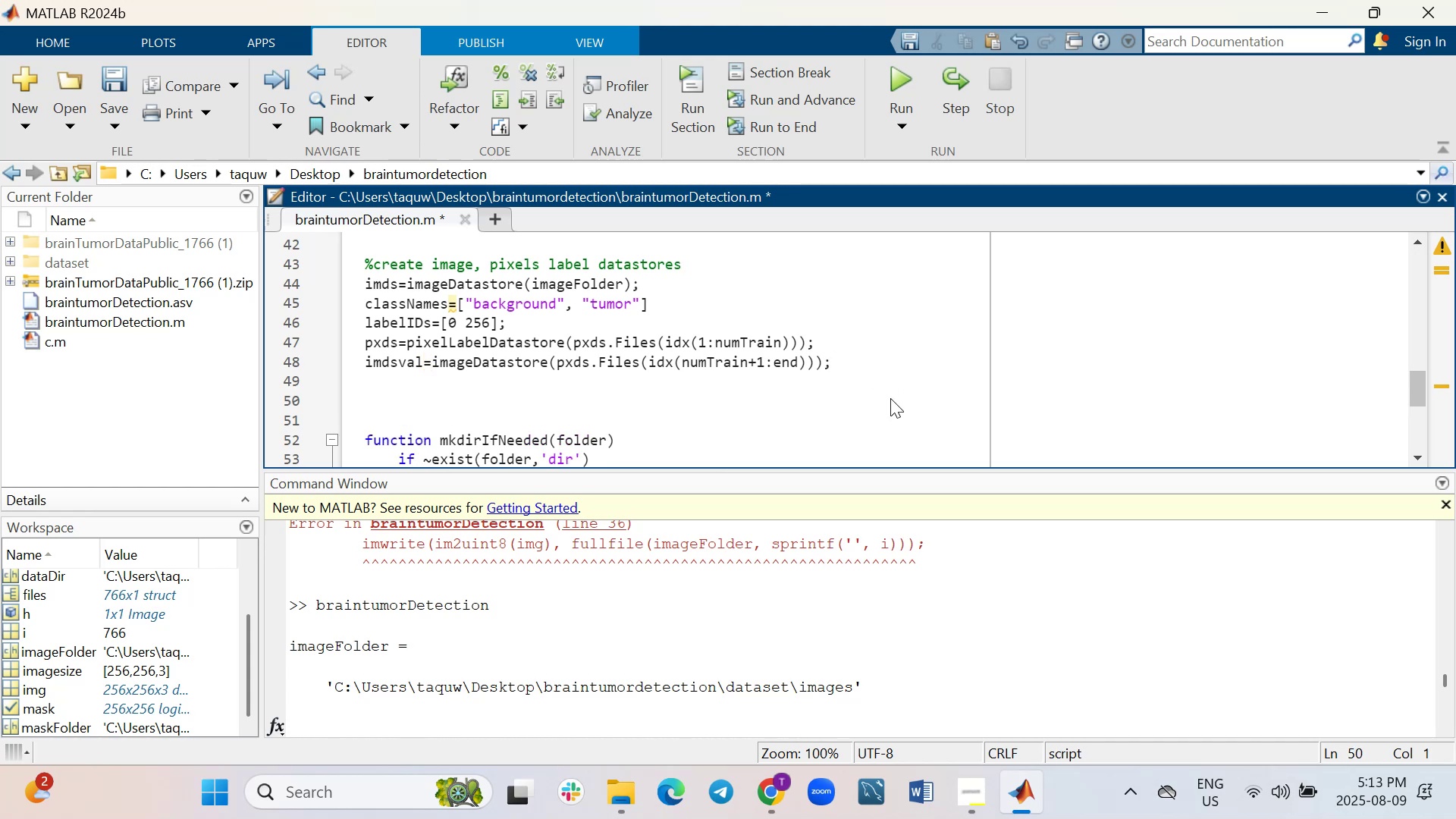 
left_click([892, 83])
 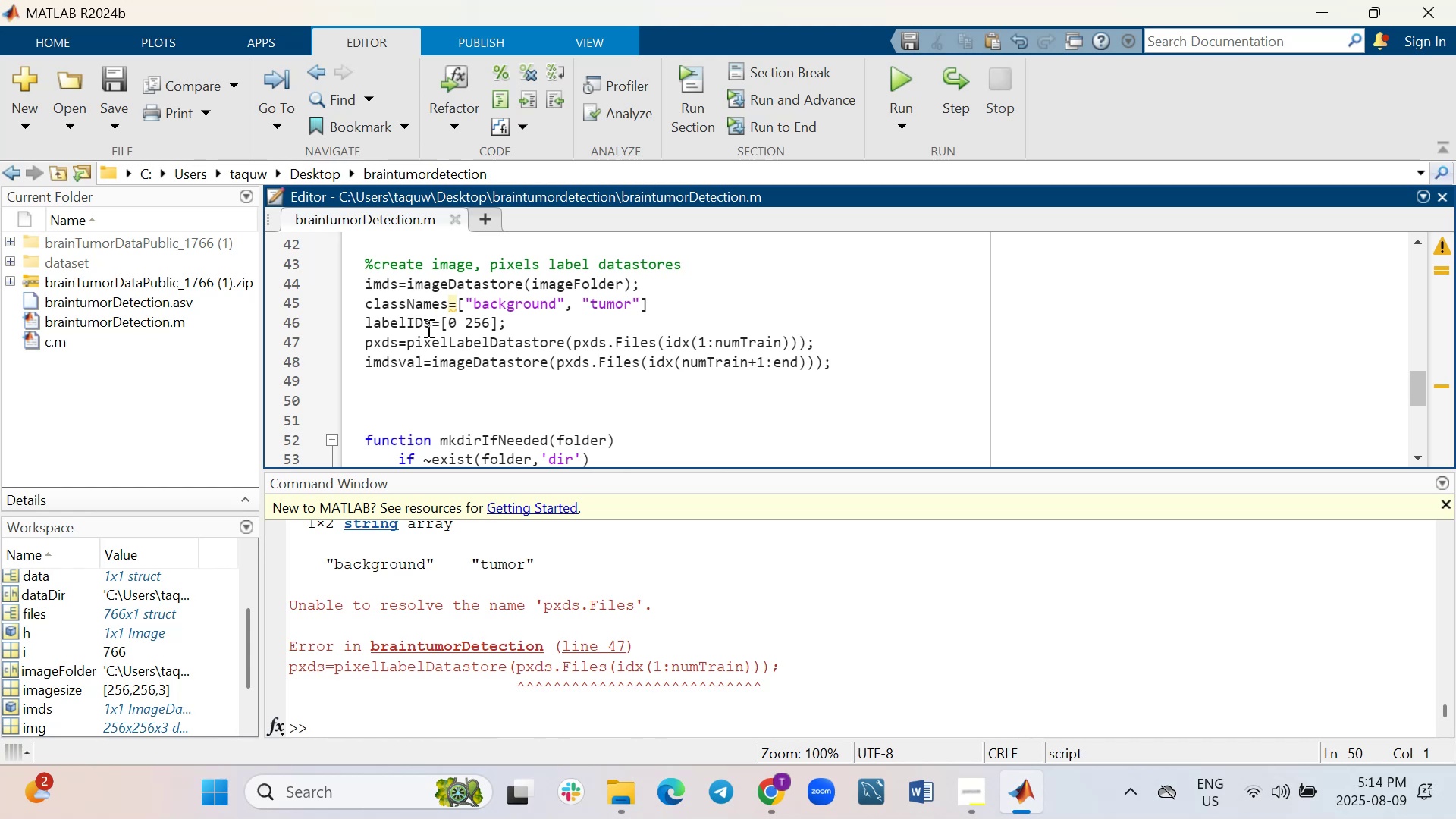 
wait(47.36)
 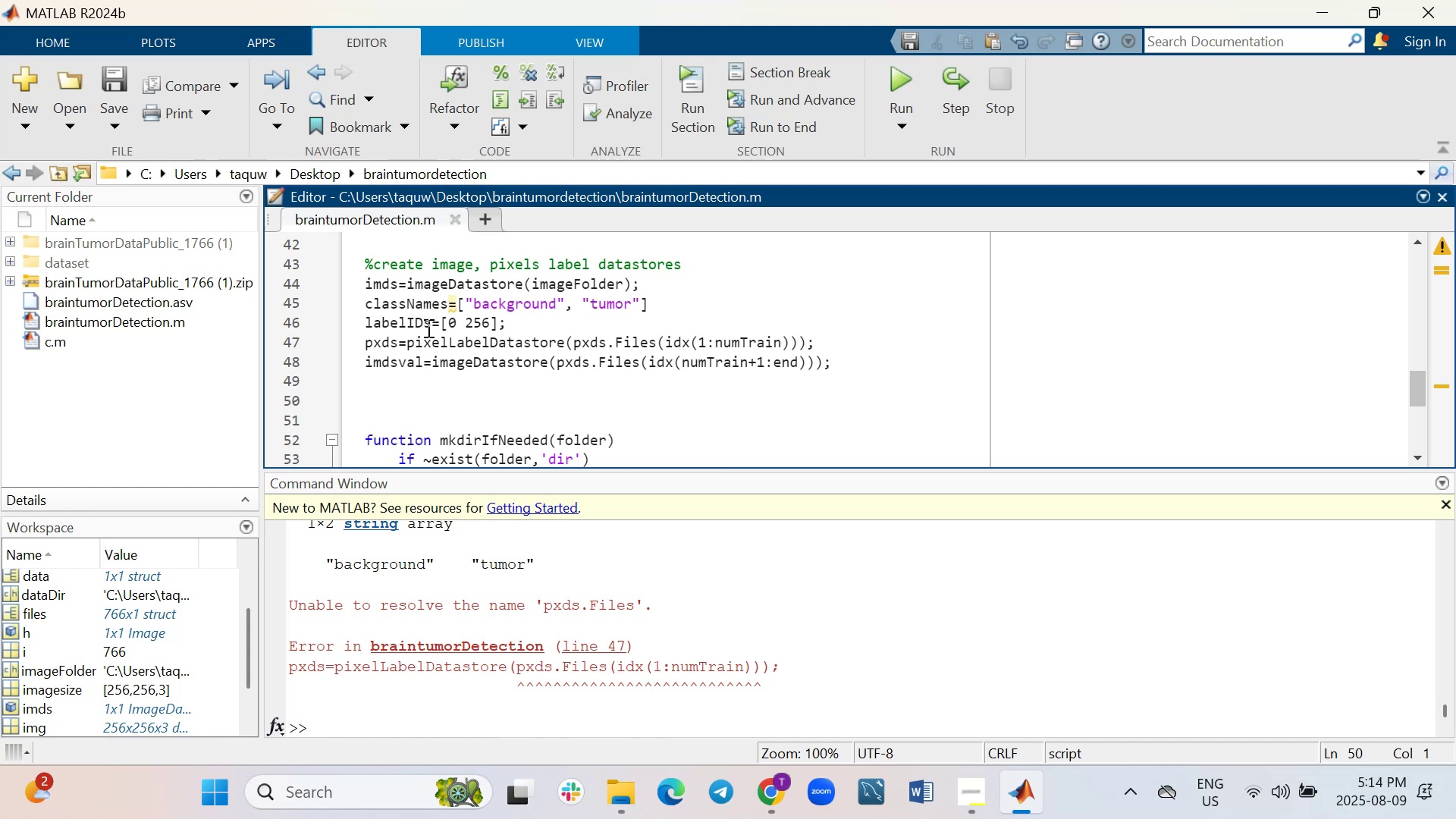 
scroll: coordinate [521, 351], scroll_direction: up, amount: 3.0
 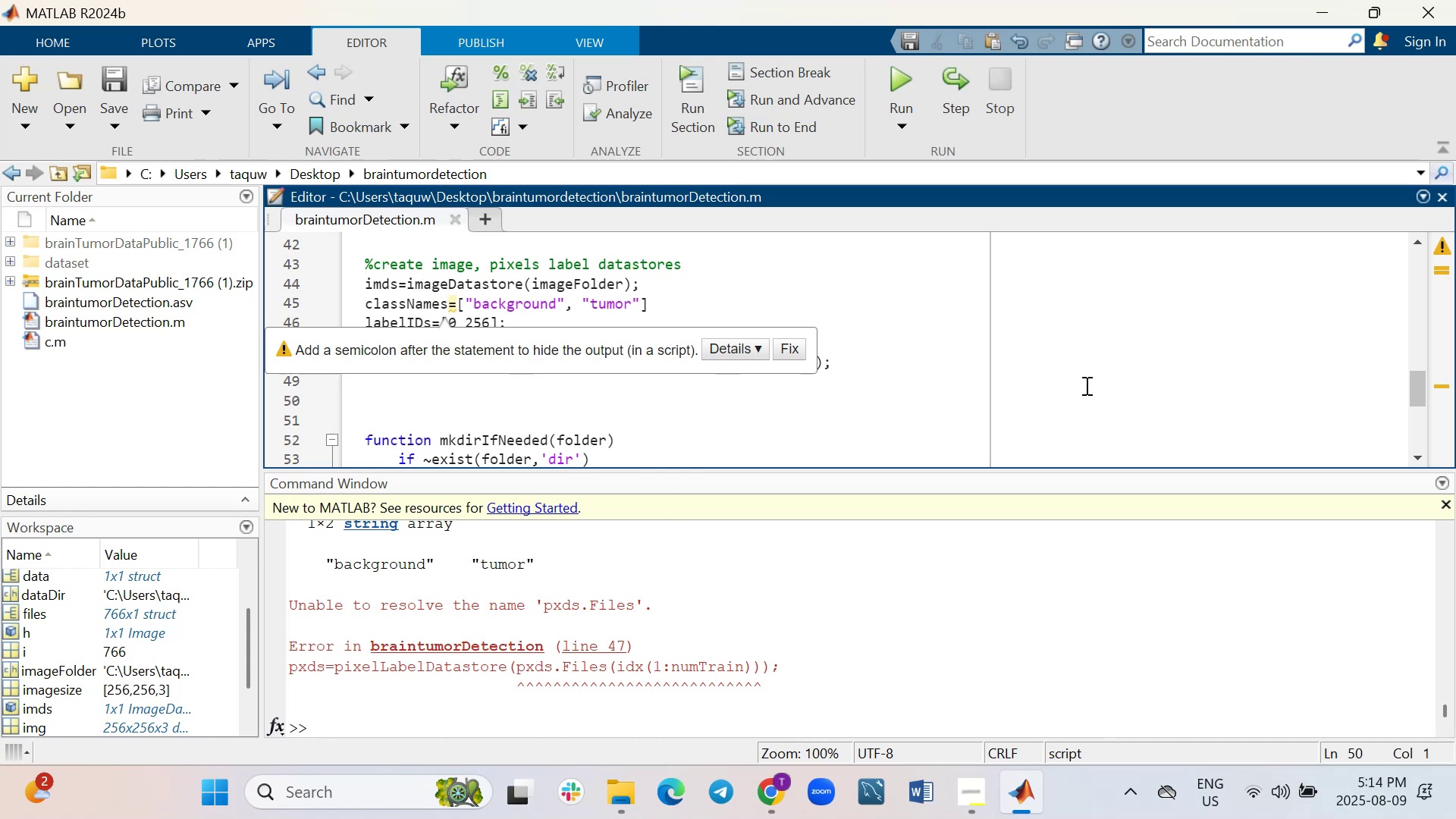 
left_click([1036, 342])
 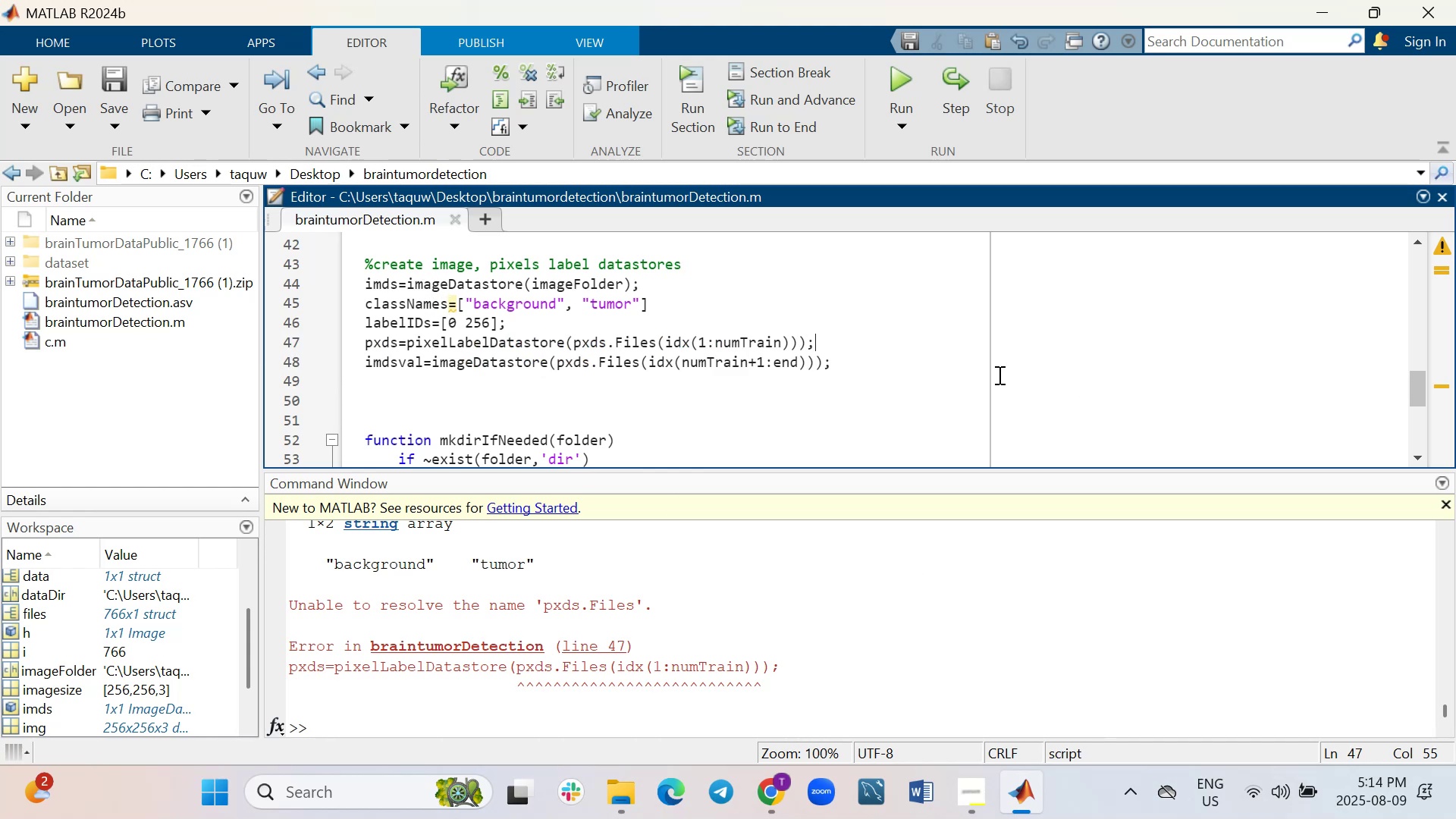 
scroll: coordinate [998, 375], scroll_direction: up, amount: 2.0
 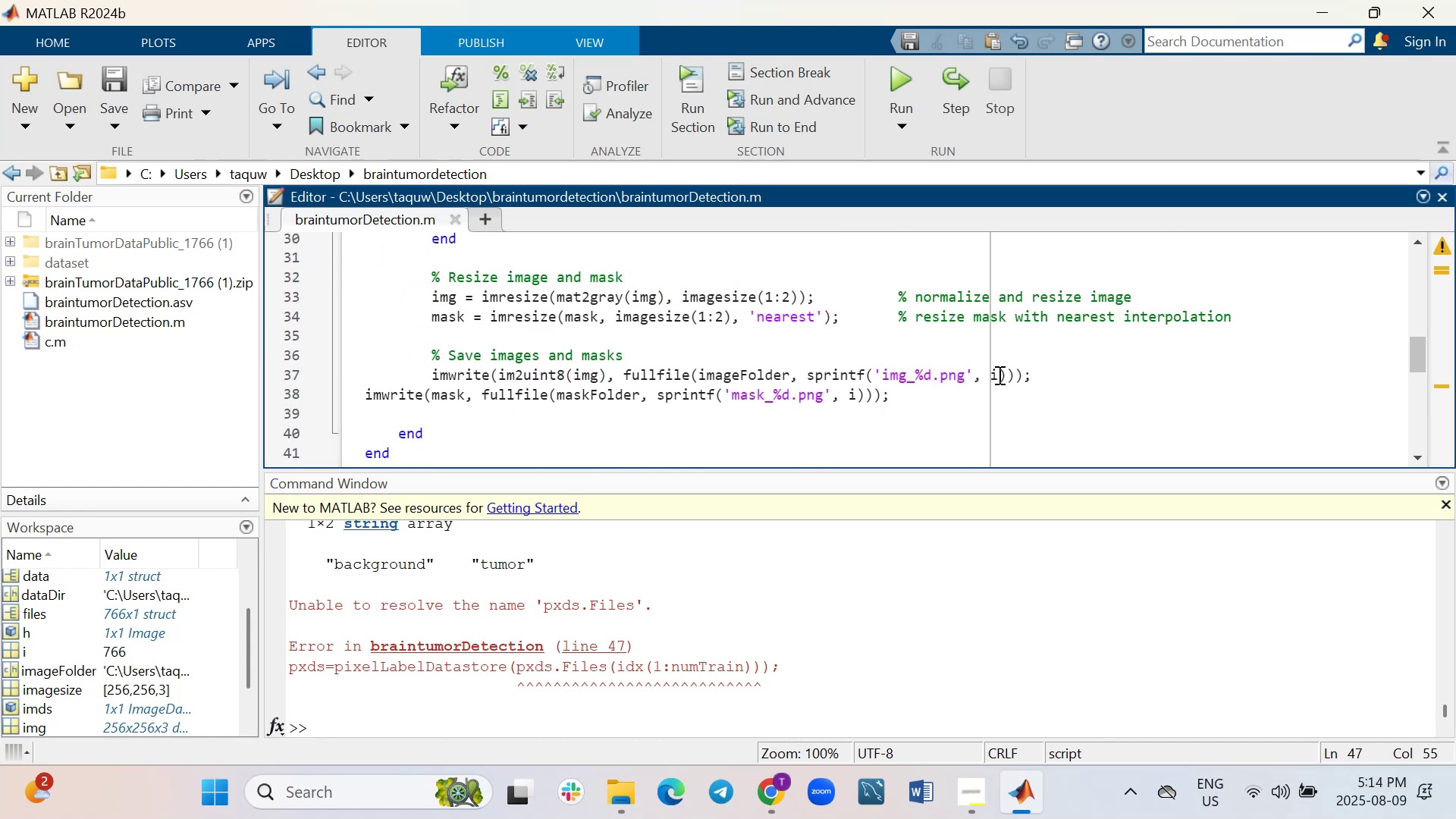 
scroll: coordinate [998, 375], scroll_direction: down, amount: 2.0
 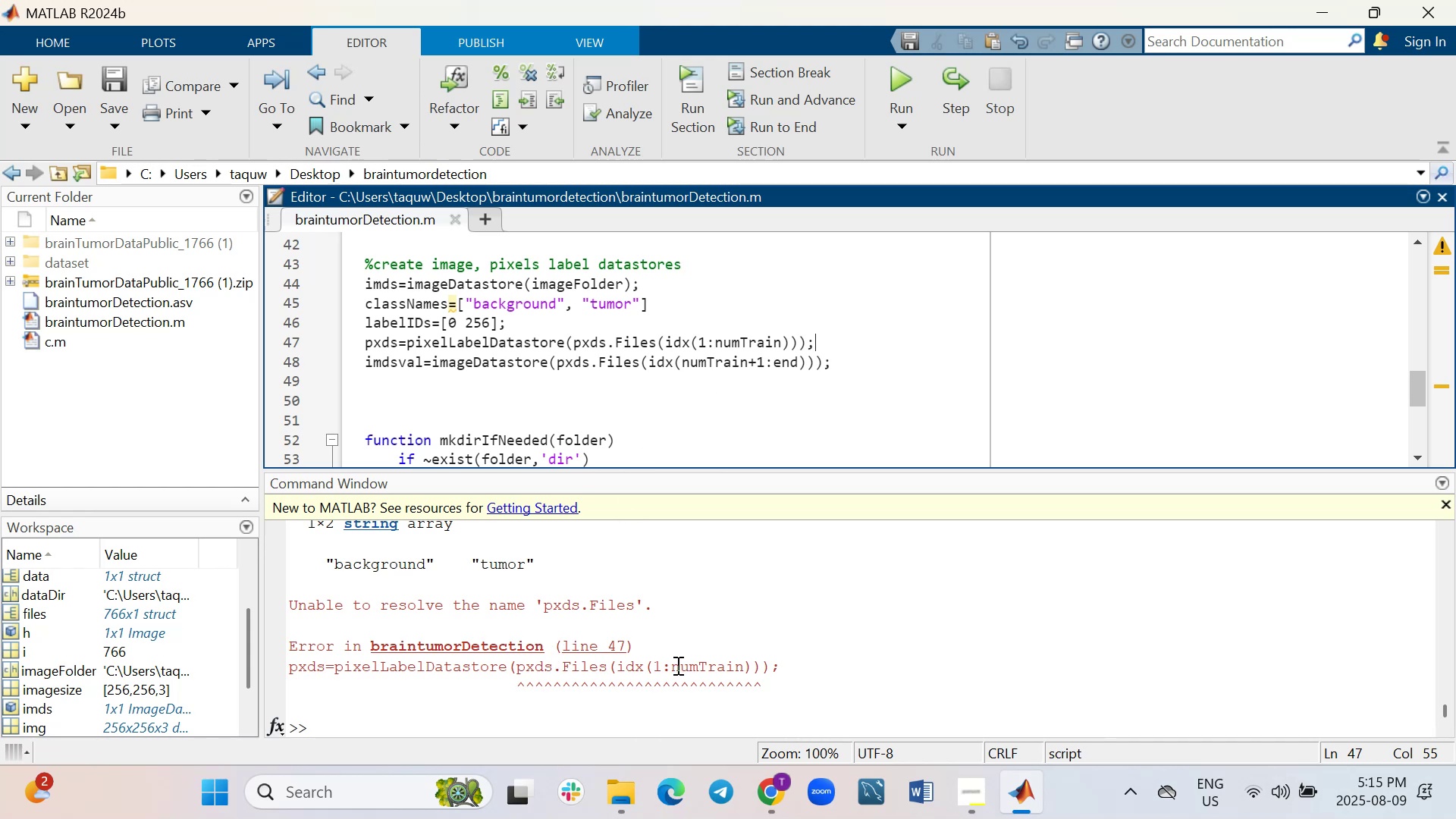 
wait(24.09)
 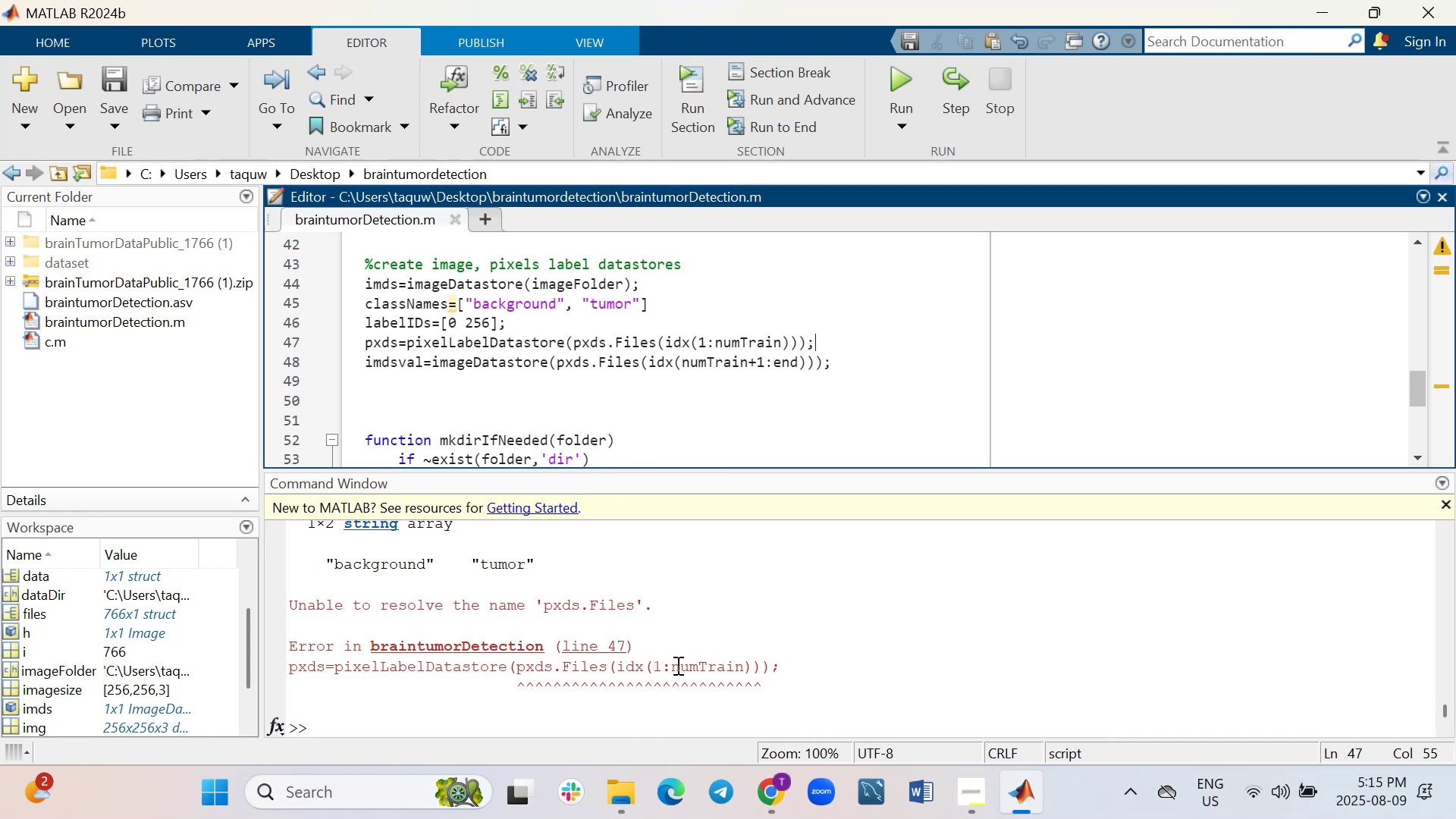 
left_click_drag(start_coordinate=[545, 604], to_coordinate=[627, 607])
 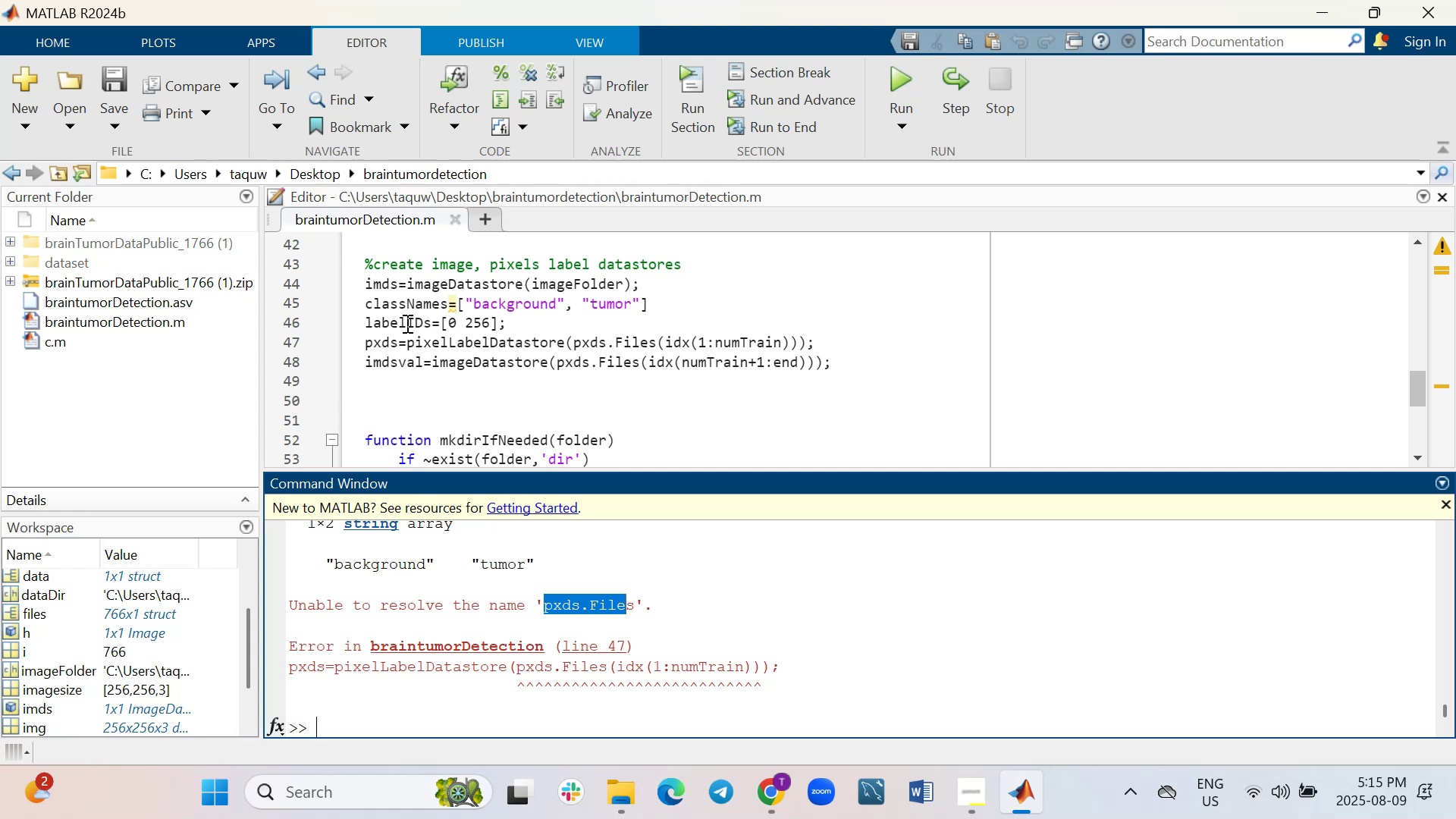 
wait(15.39)
 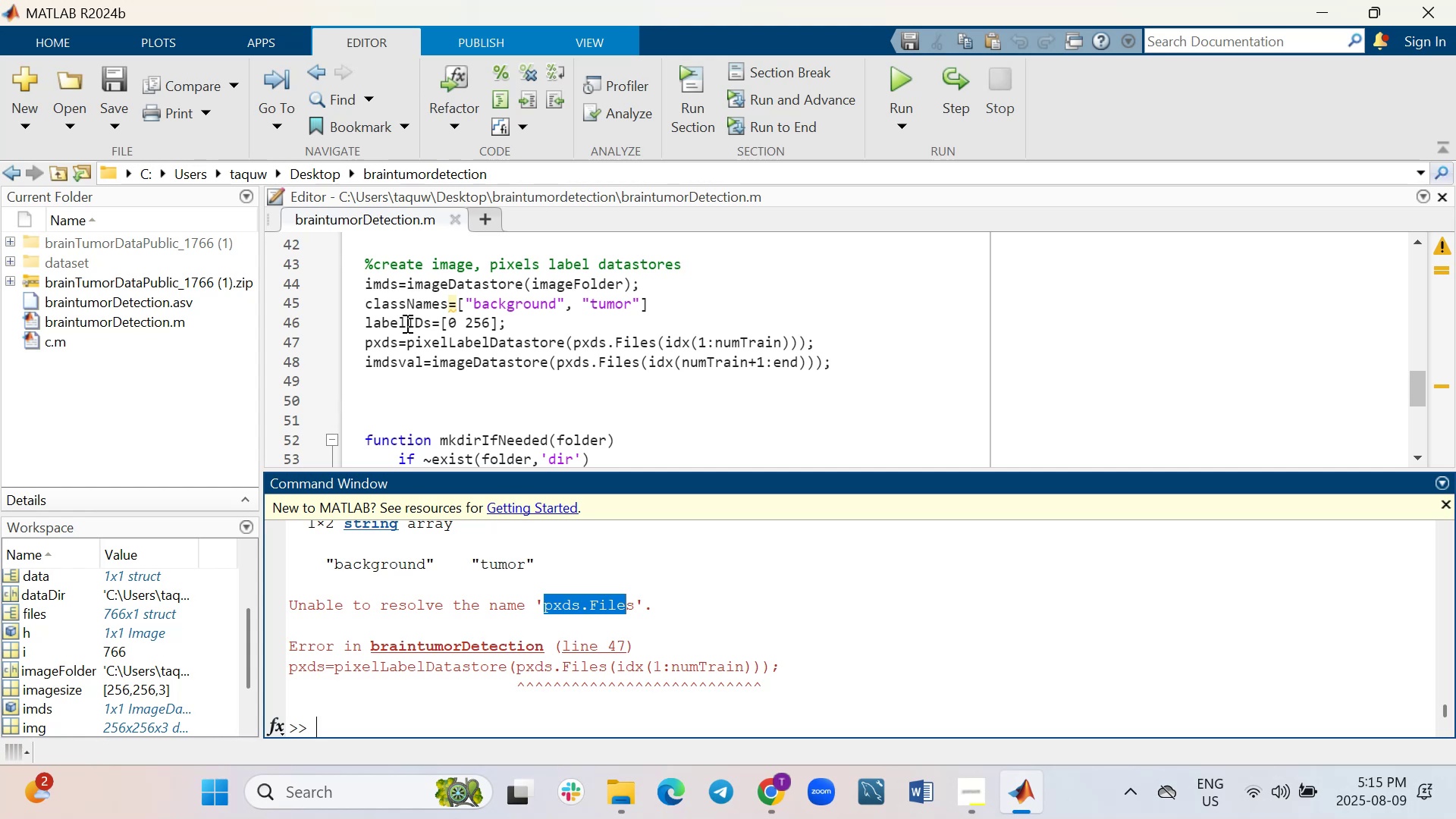 
scroll: coordinate [661, 295], scroll_direction: up, amount: 2.0
 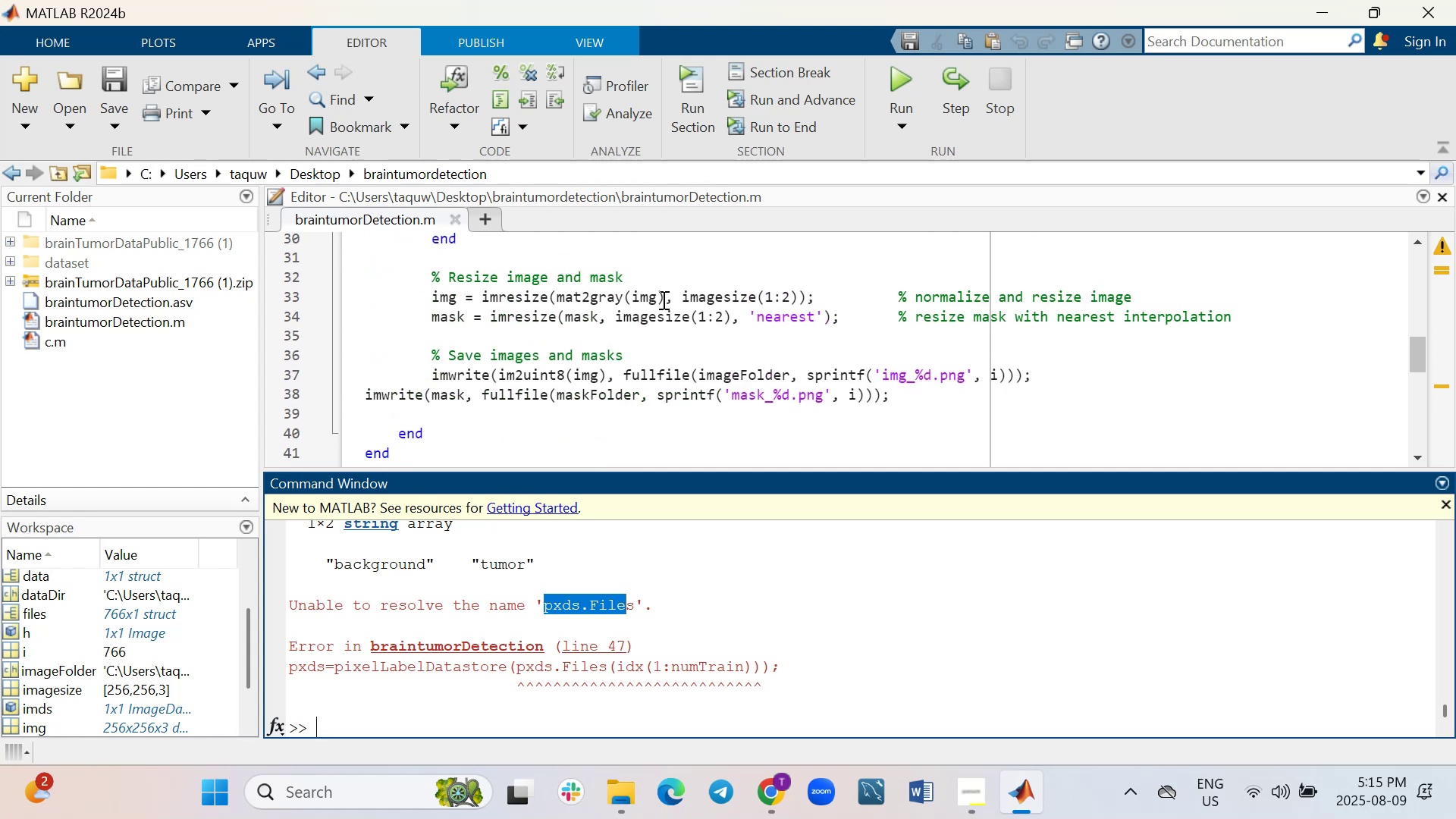 
scroll: coordinate [662, 300], scroll_direction: down, amount: 2.0
 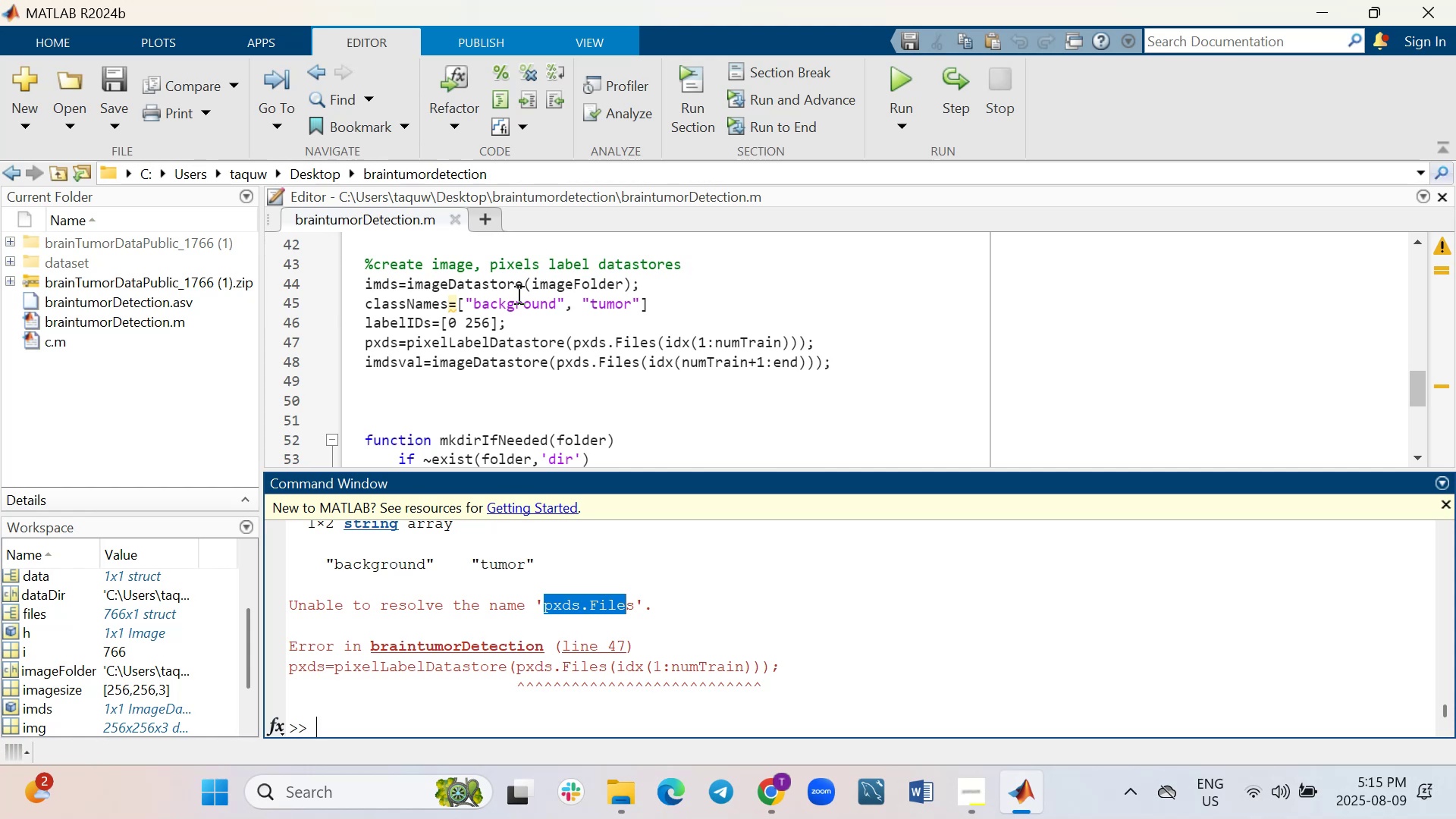 
left_click([513, 300])
 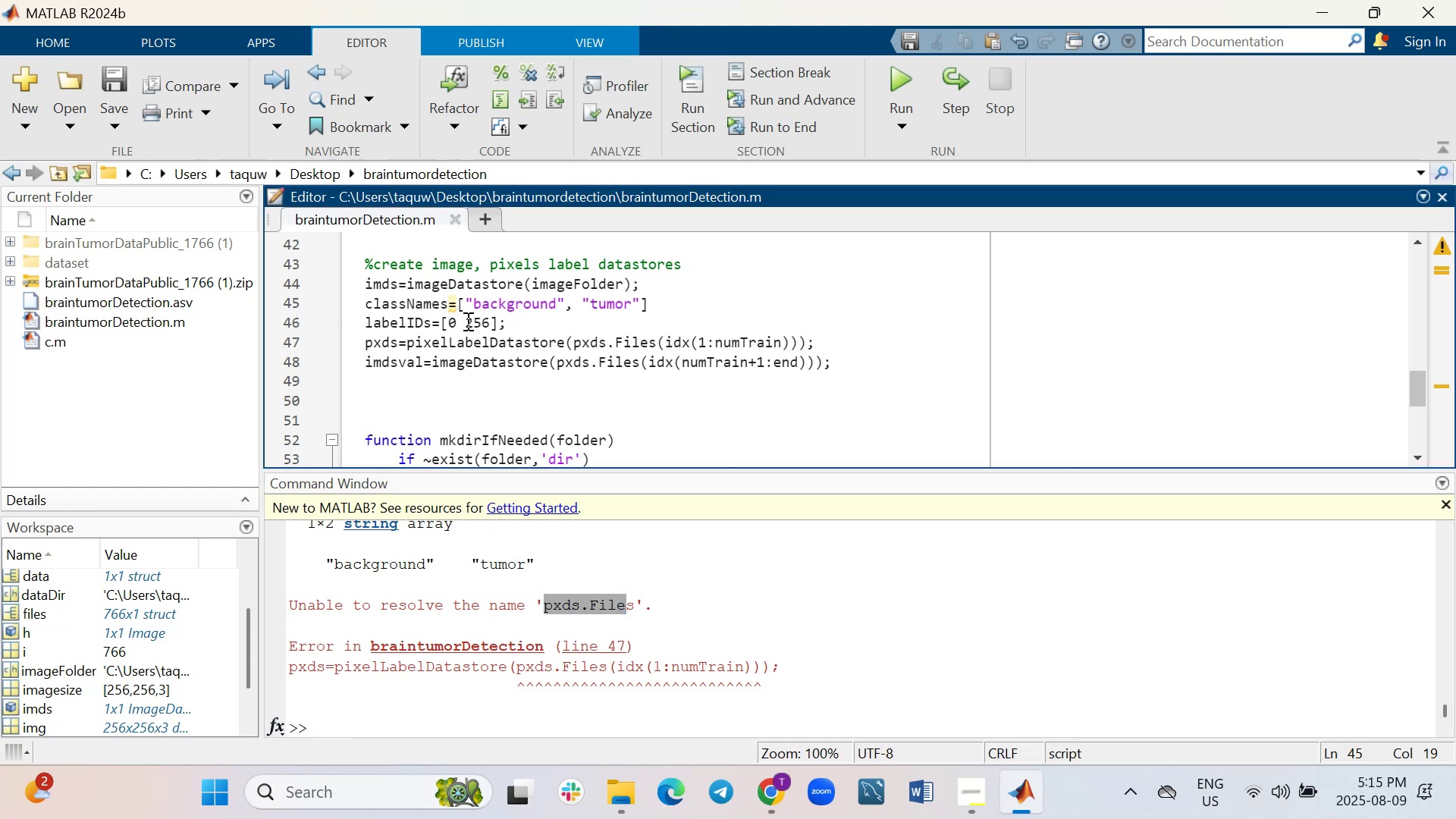 
left_click([463, 325])
 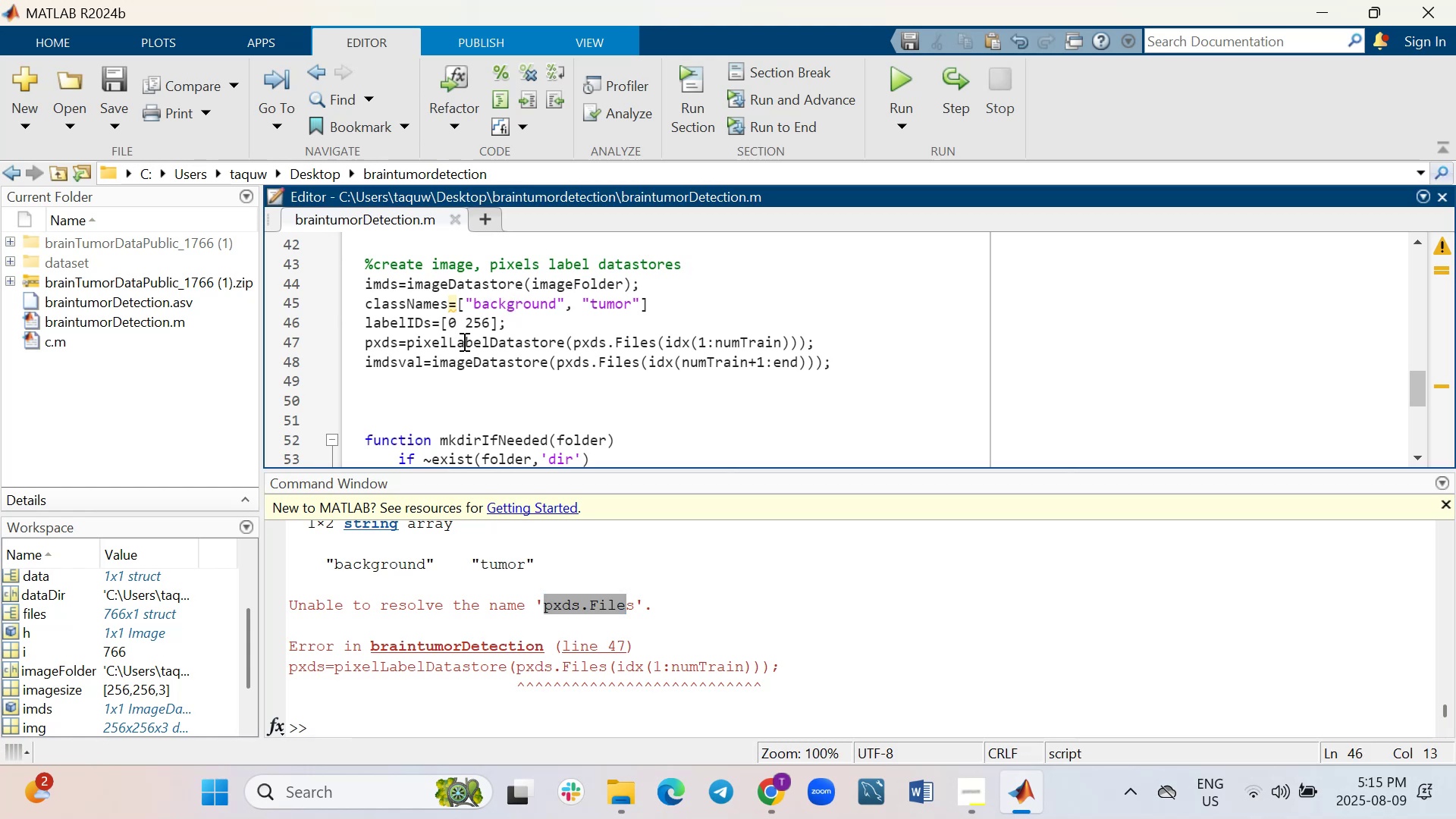 
left_click([463, 341])
 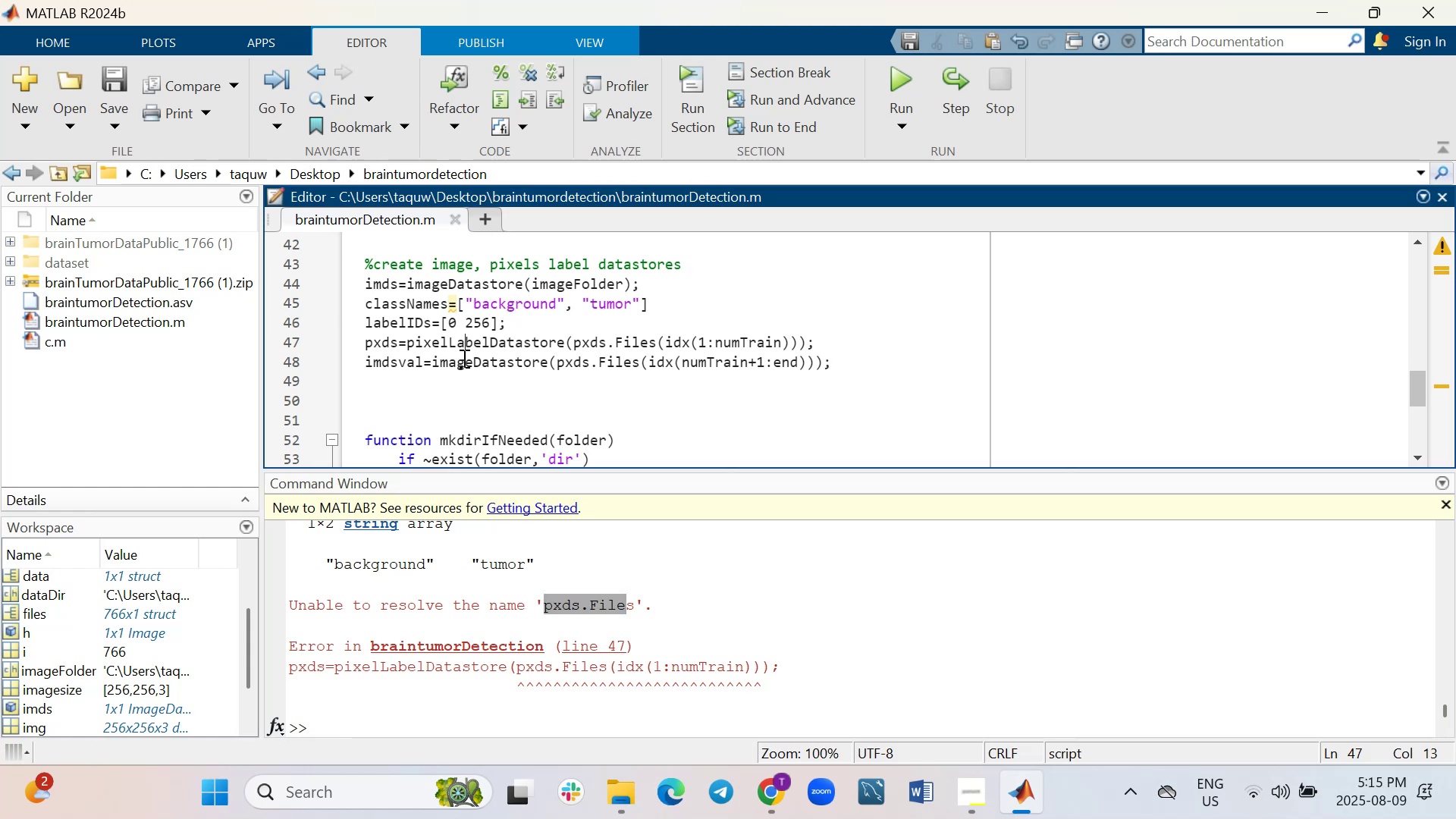 
left_click([463, 358])
 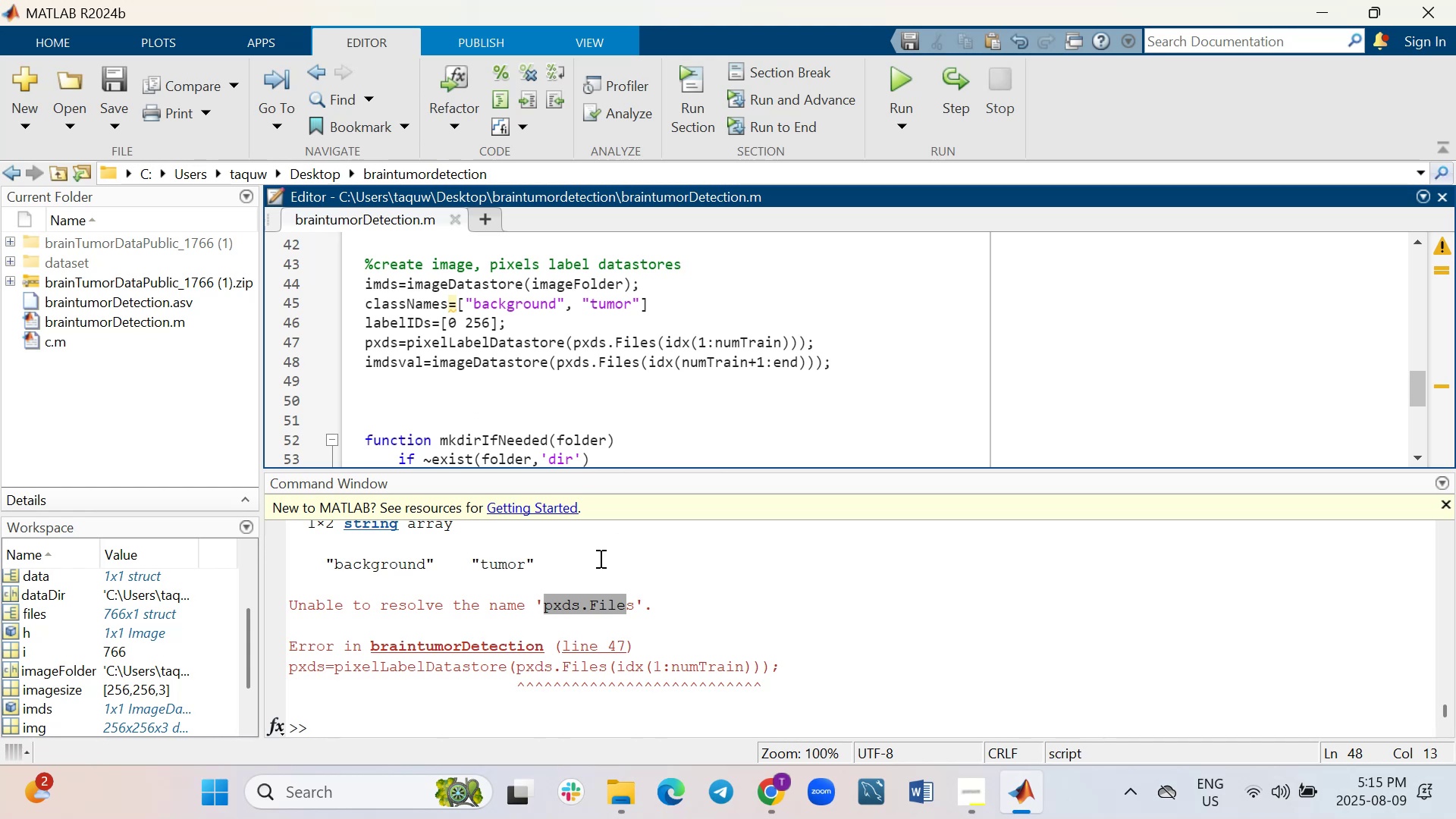 
left_click_drag(start_coordinate=[714, 340], to_coordinate=[763, 343])
 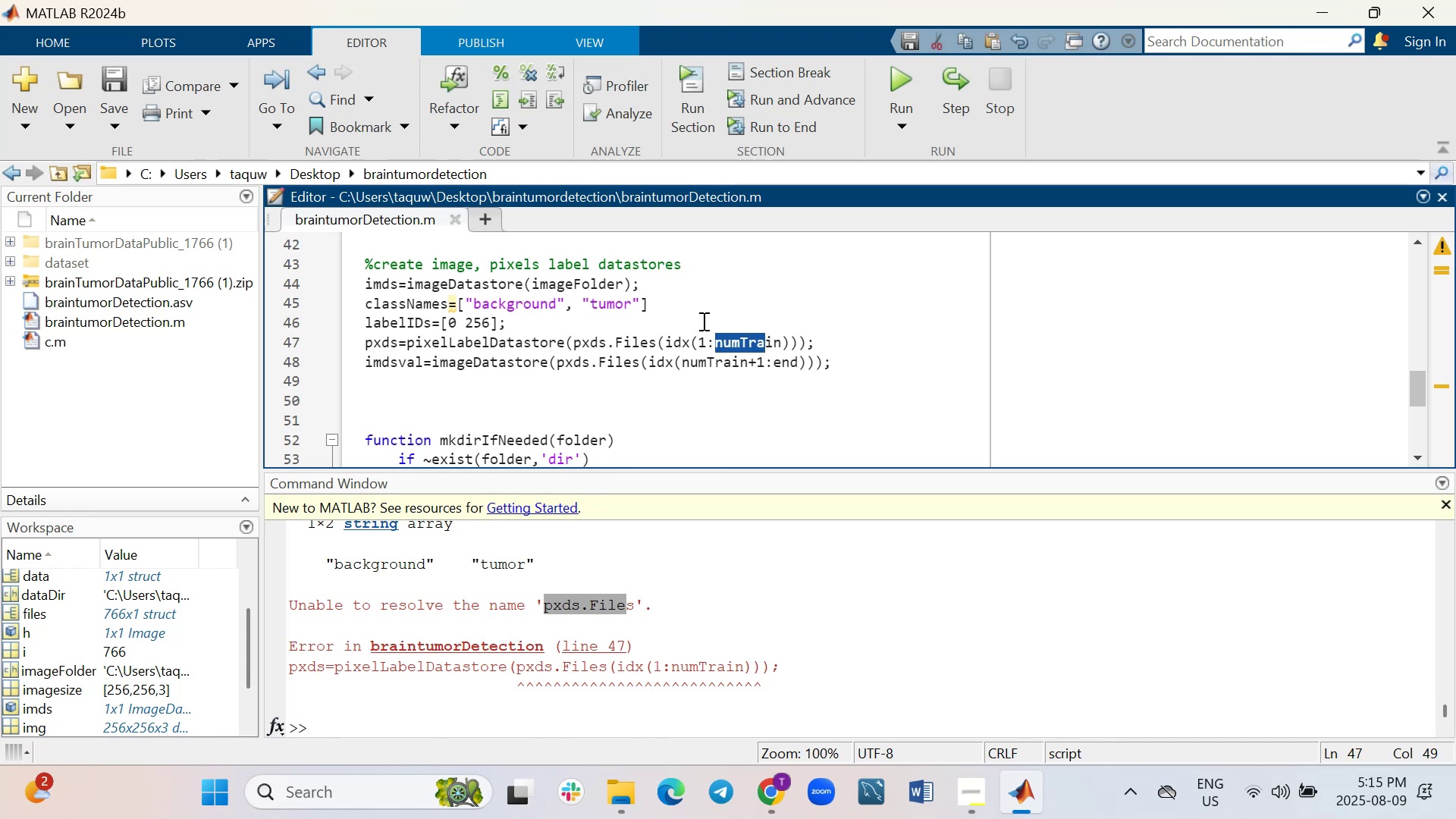 
left_click([702, 322])
 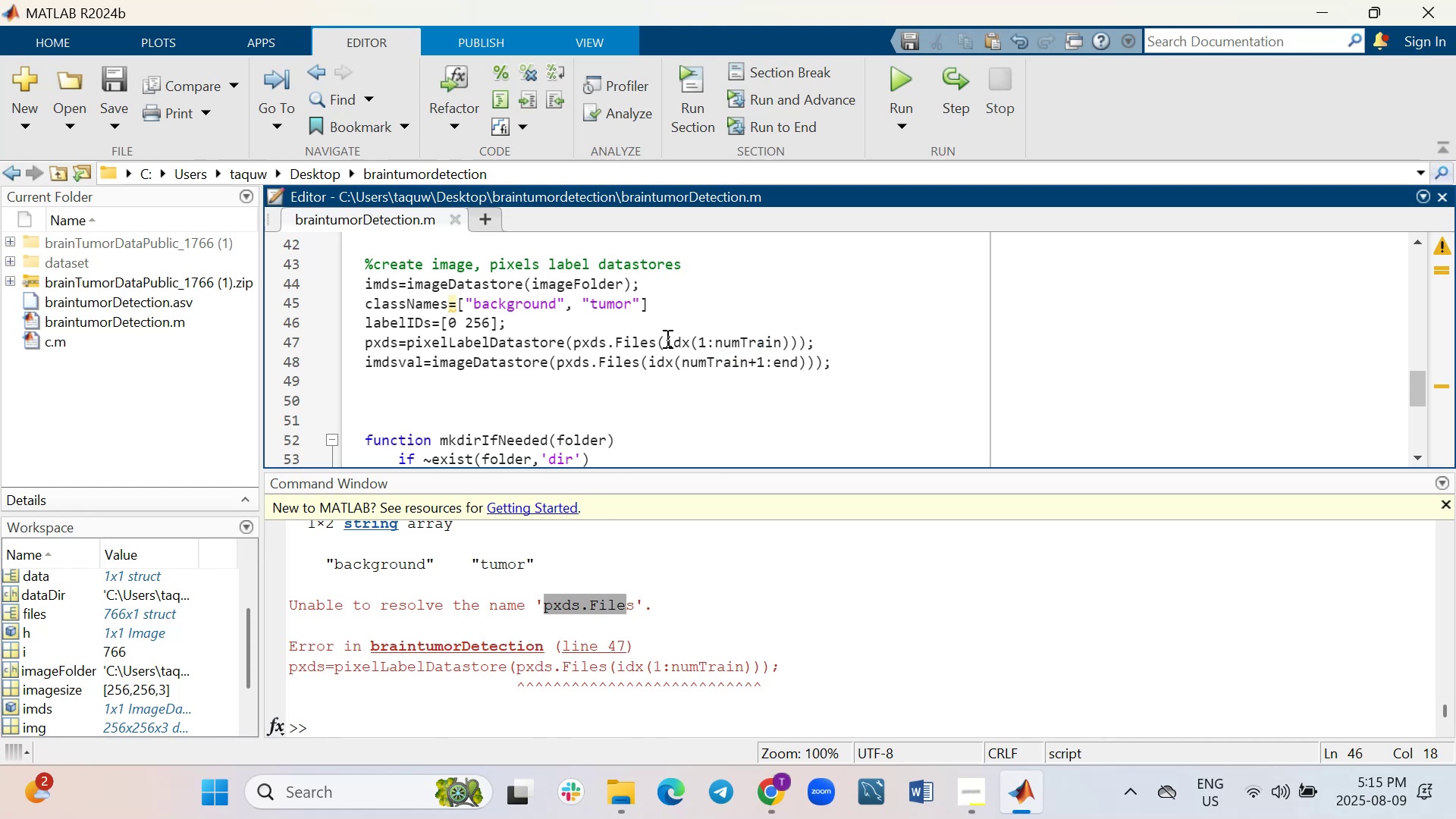 
key(Shift+ShiftRight)
 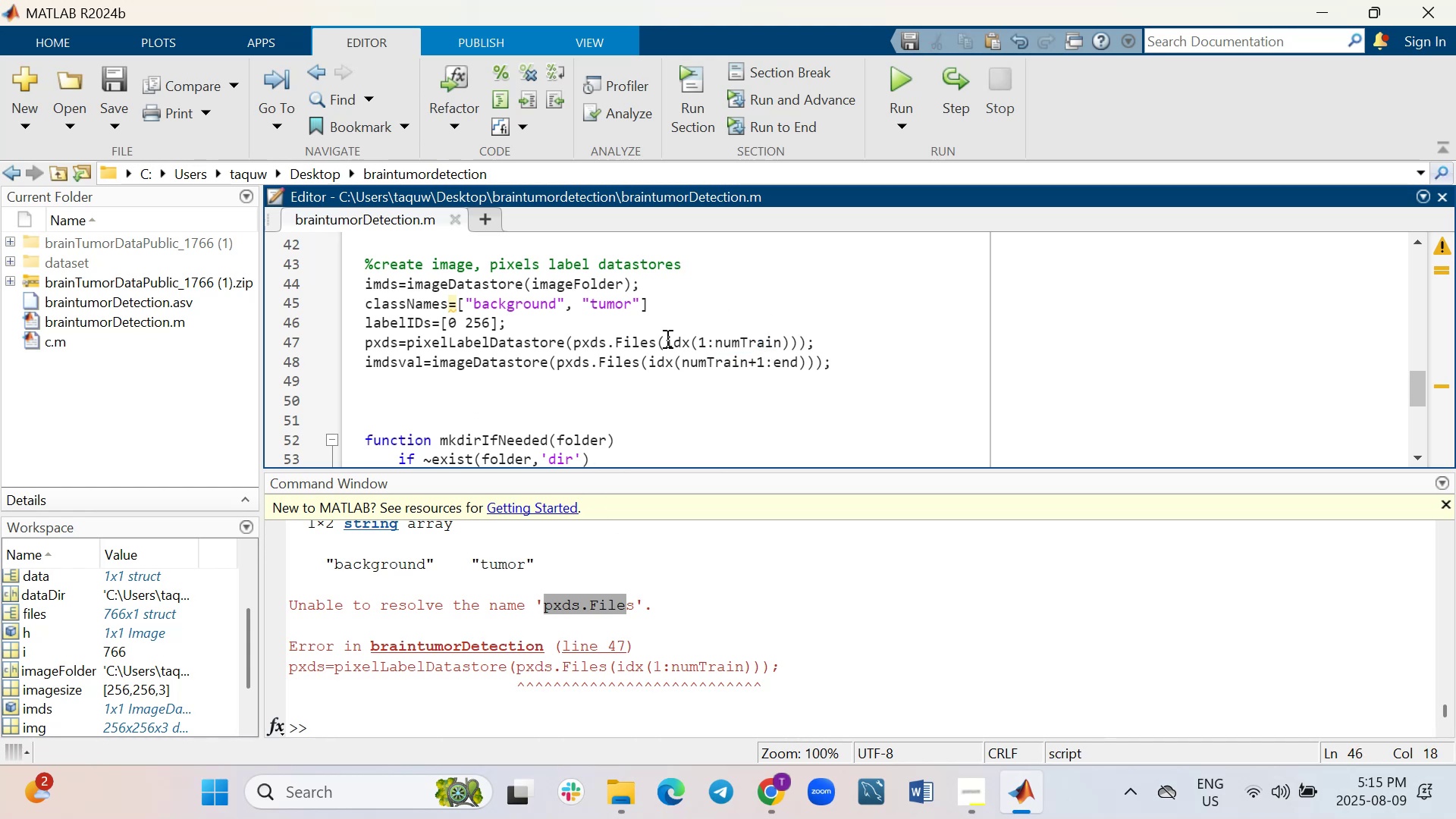 
key(Shift+Enter)
 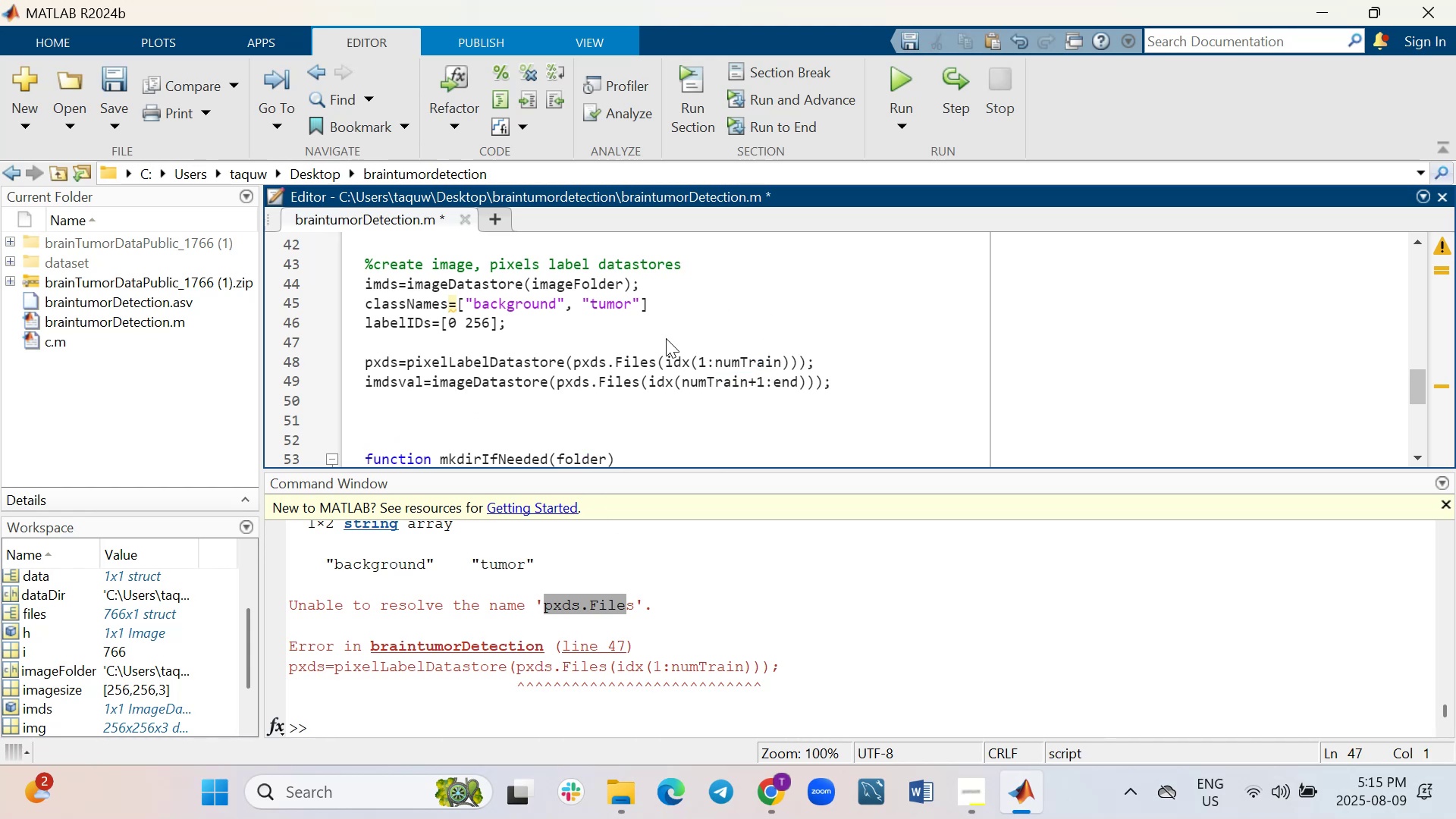 
type(numTrain)
 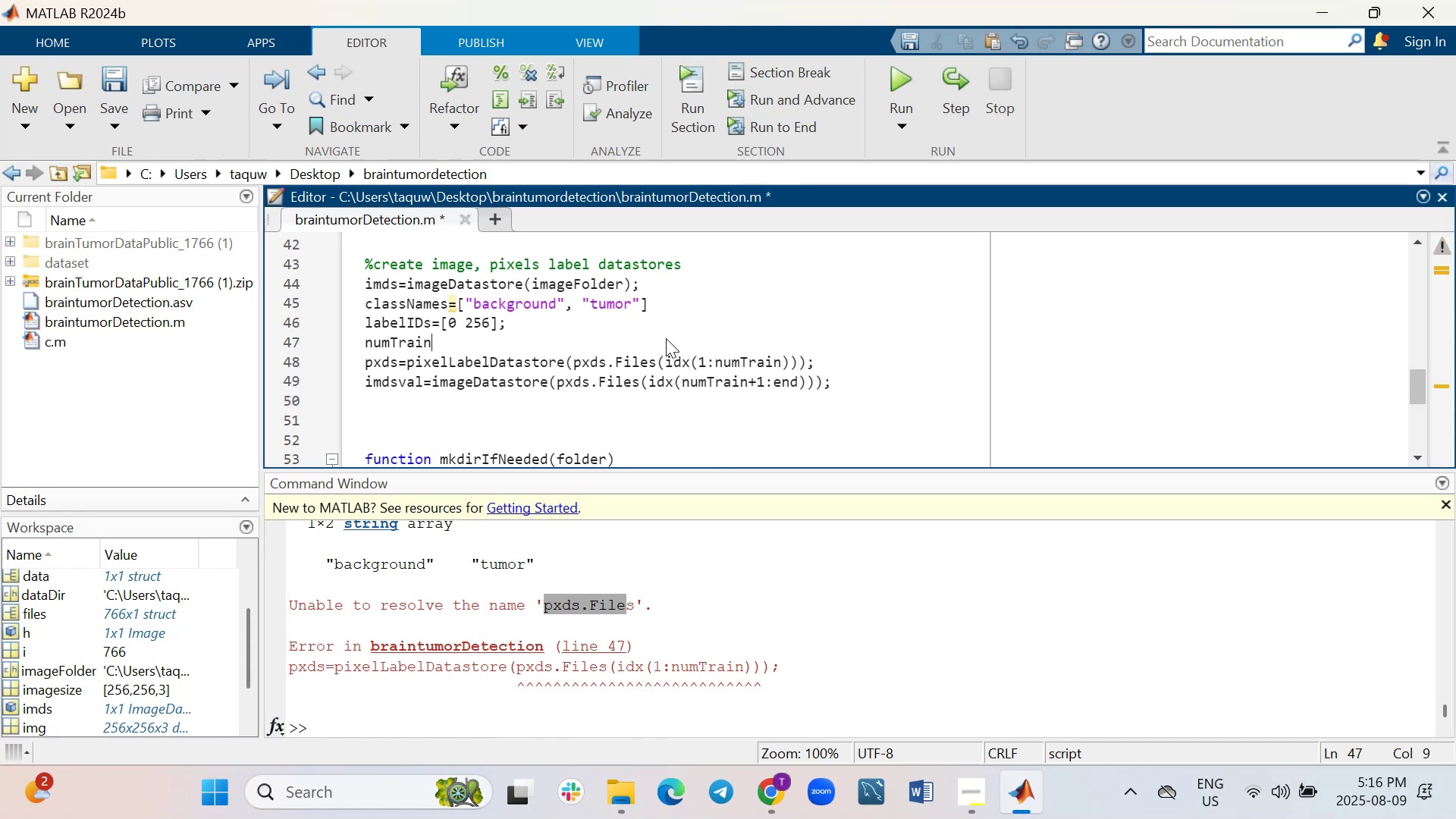 
type(=round(trainValSplit)
 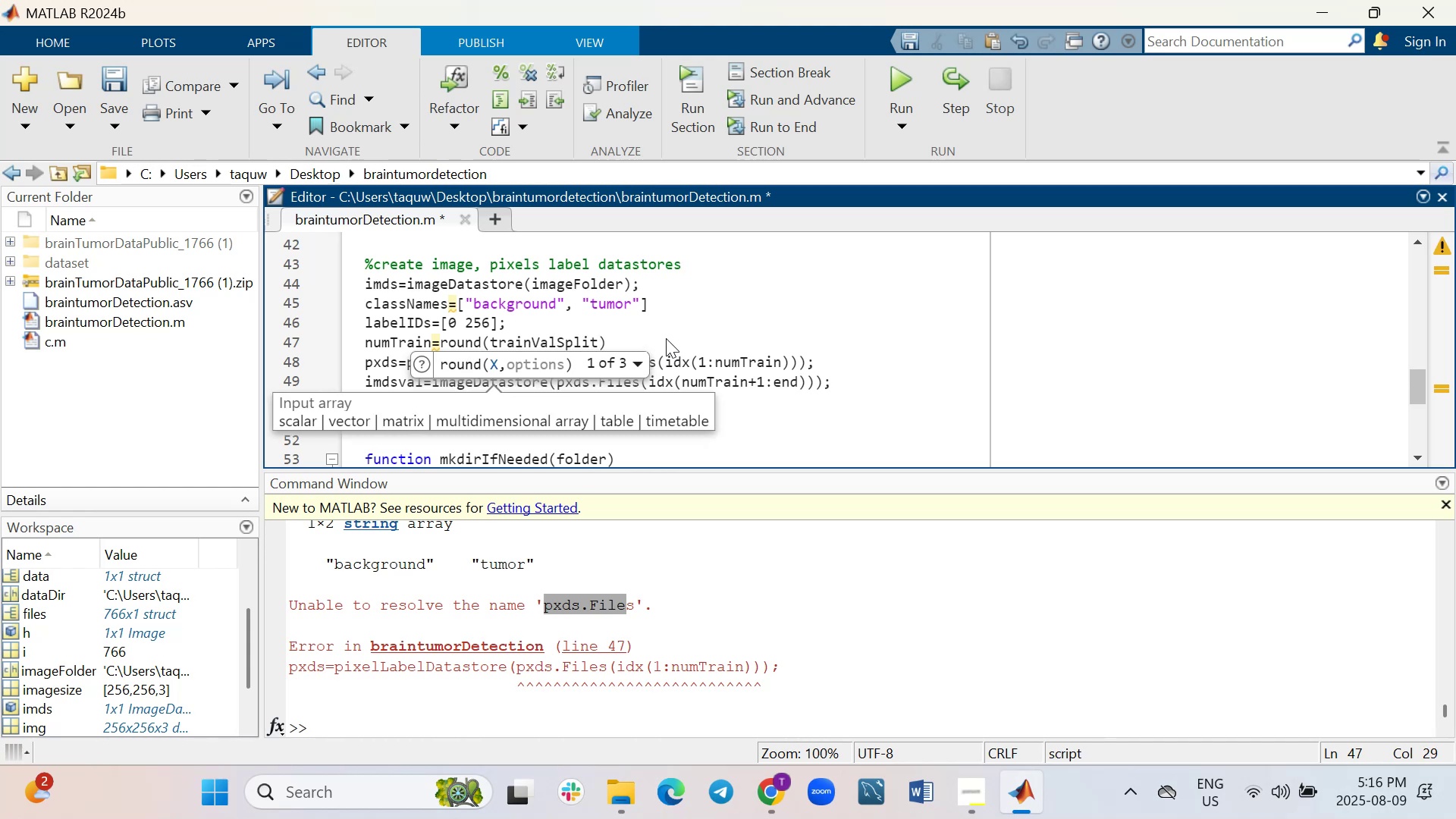 
type(*numel(imds,)
key(Backspace)
type(.Files)
 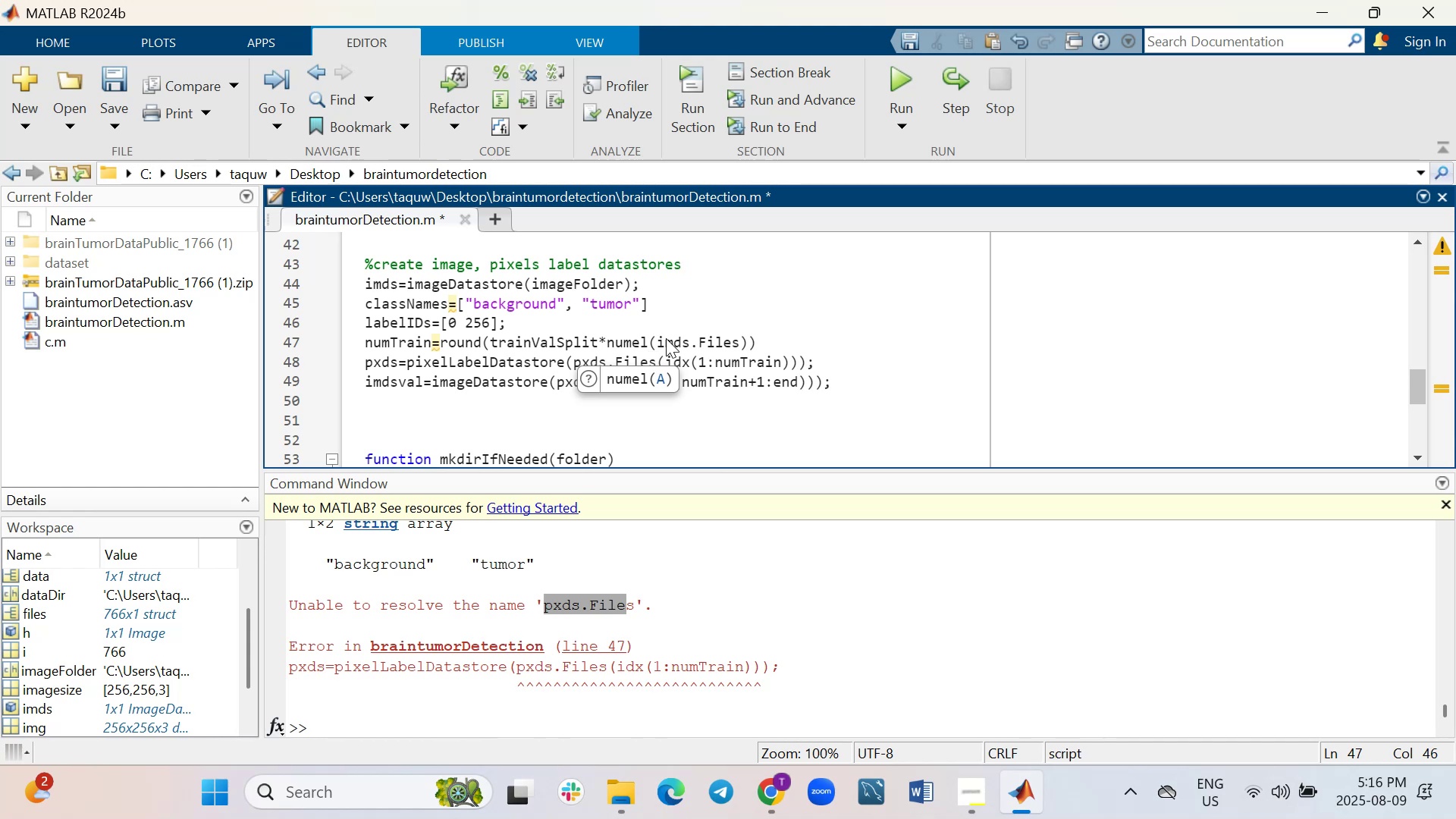 
key(ArrowRight)
 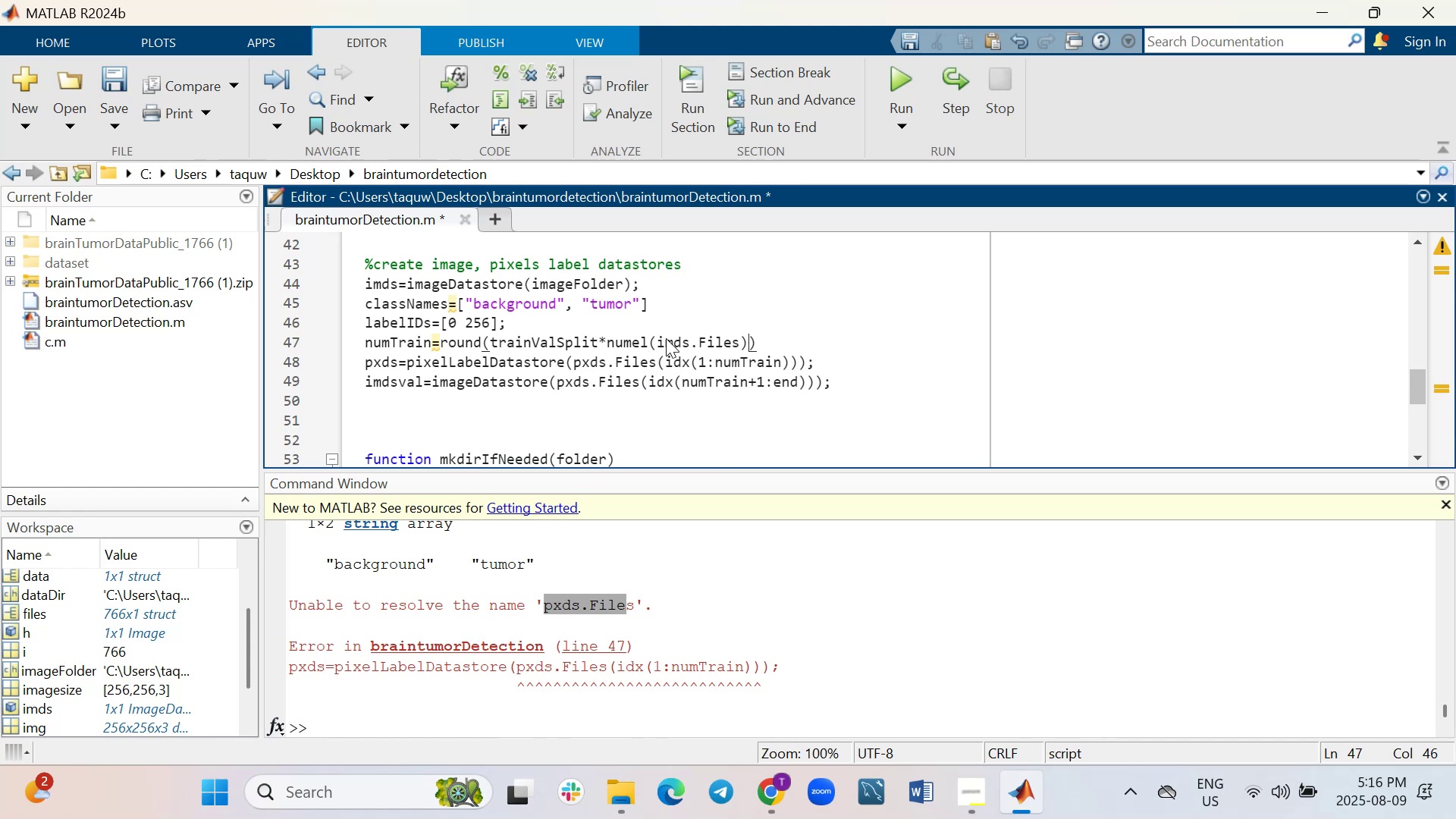 
key(ArrowRight)
 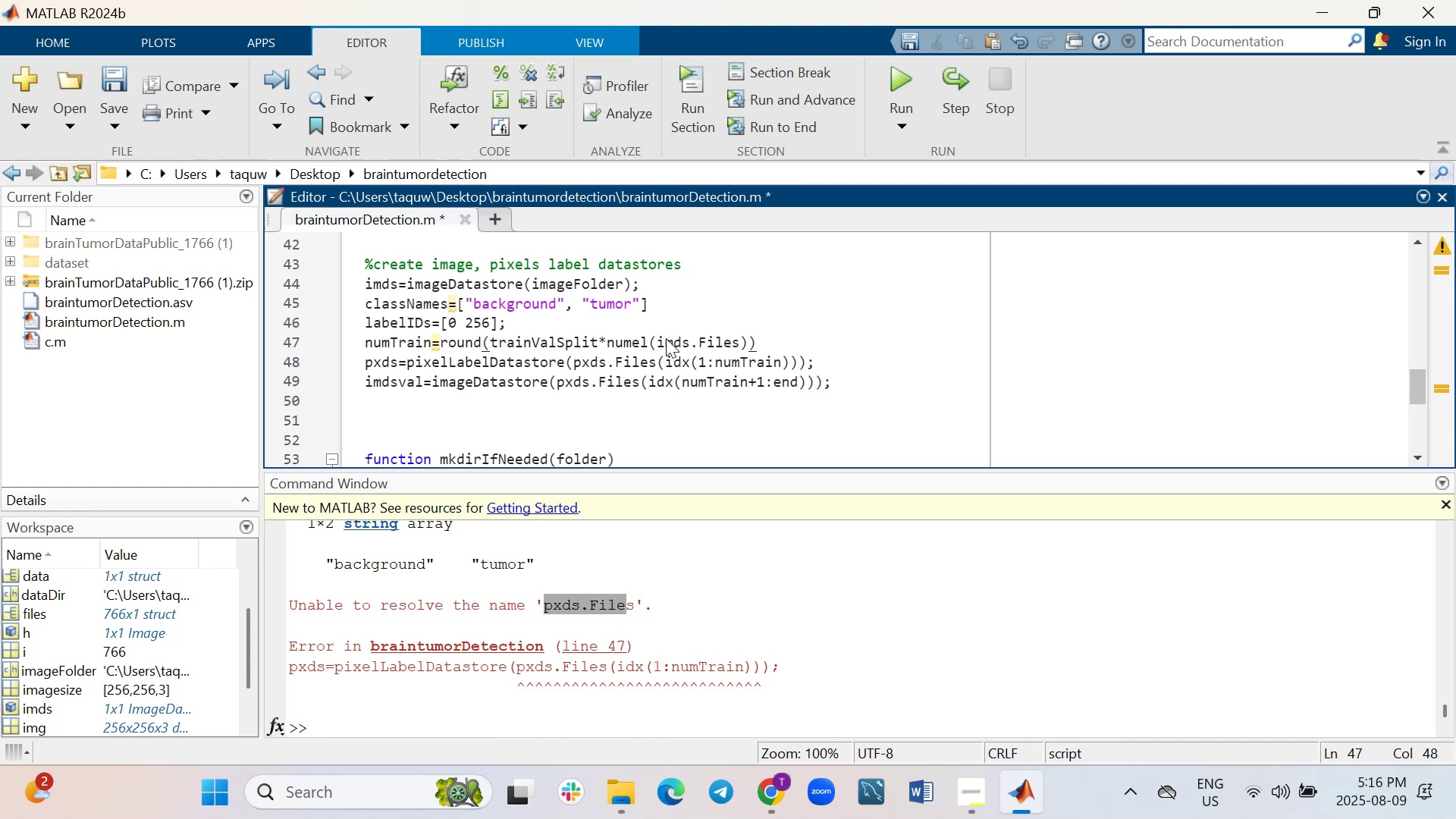 
key(Semicolon)
 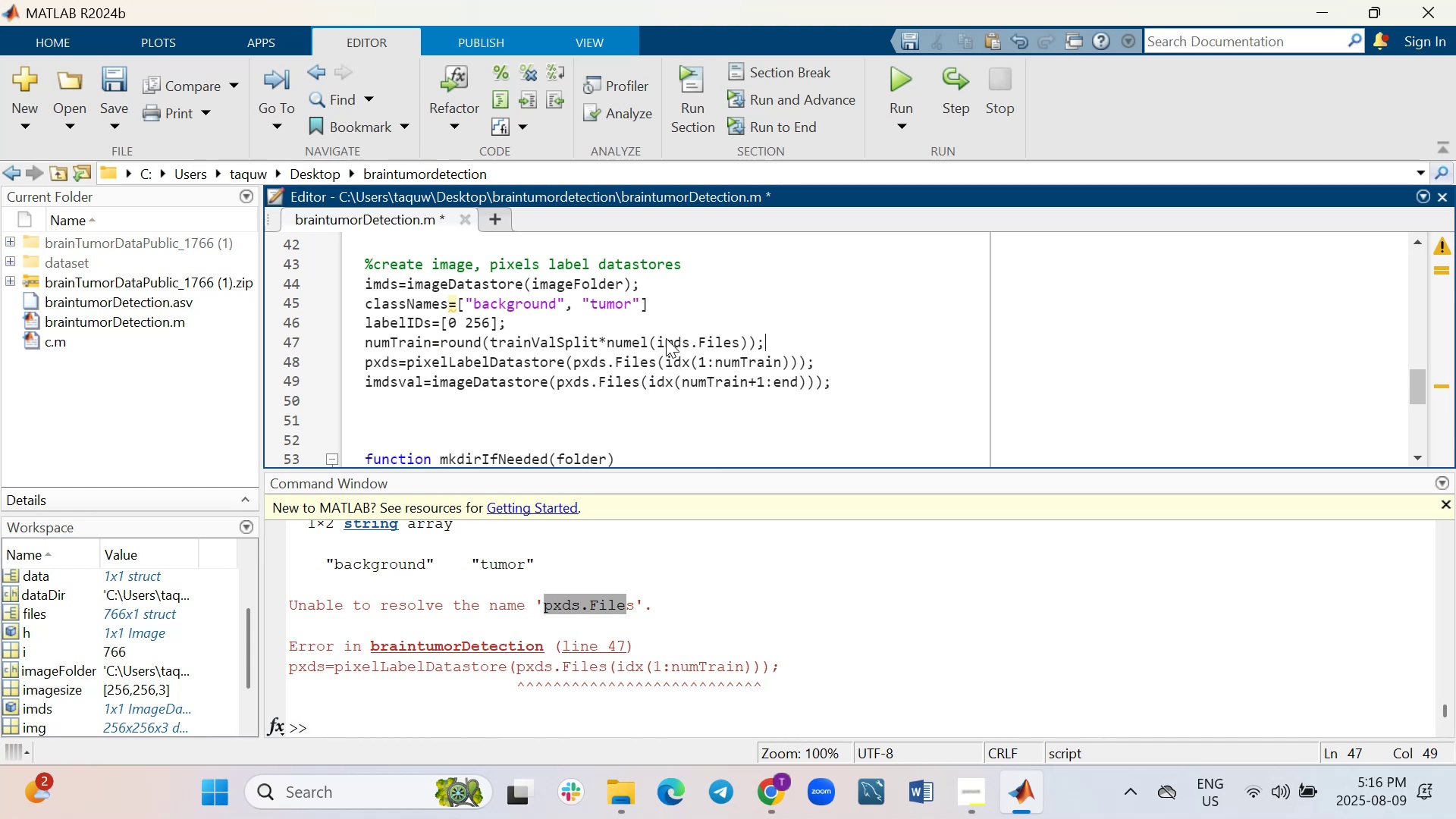 
key(Shift+ShiftRight)
 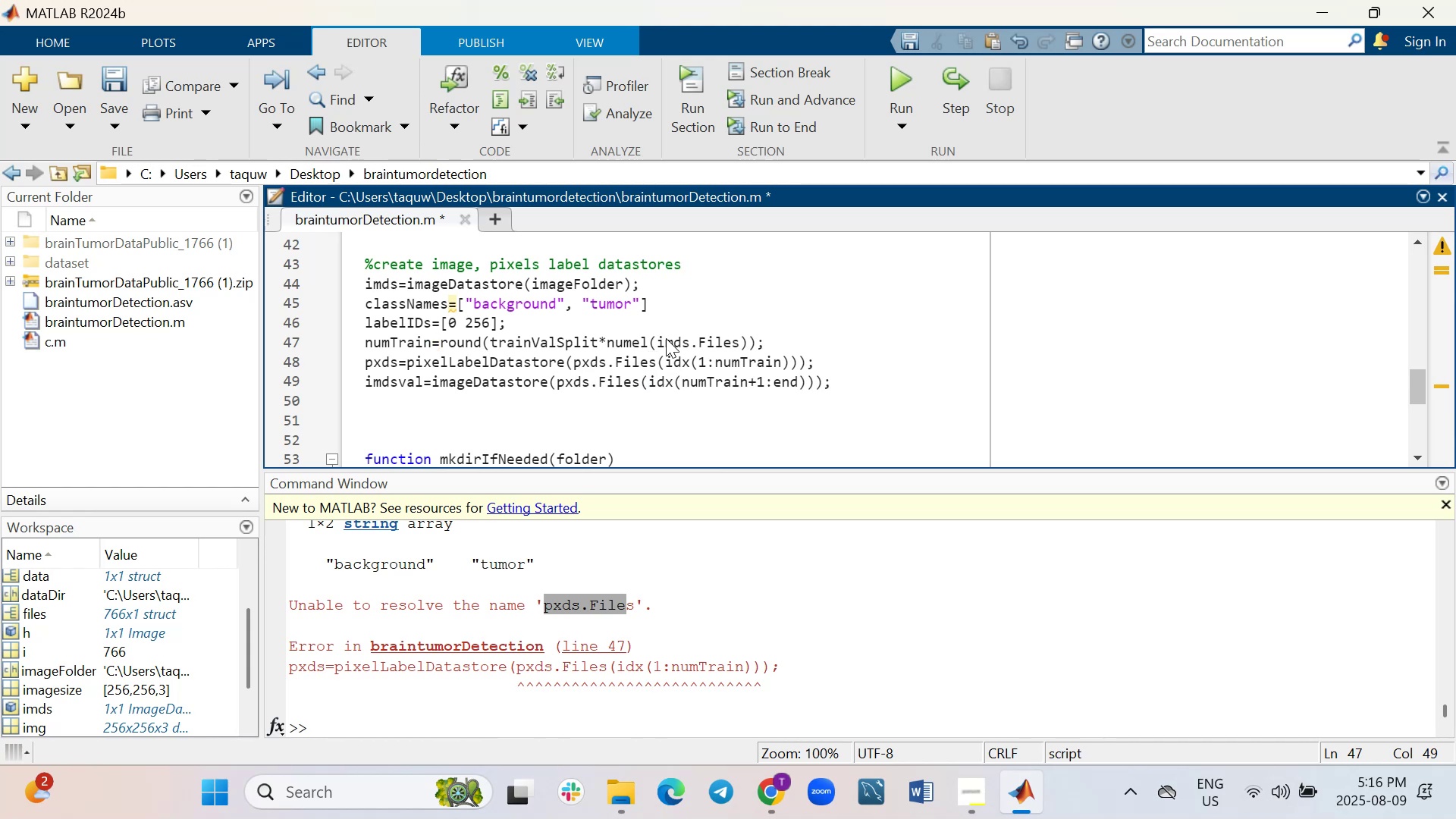 
key(Shift+Enter)
 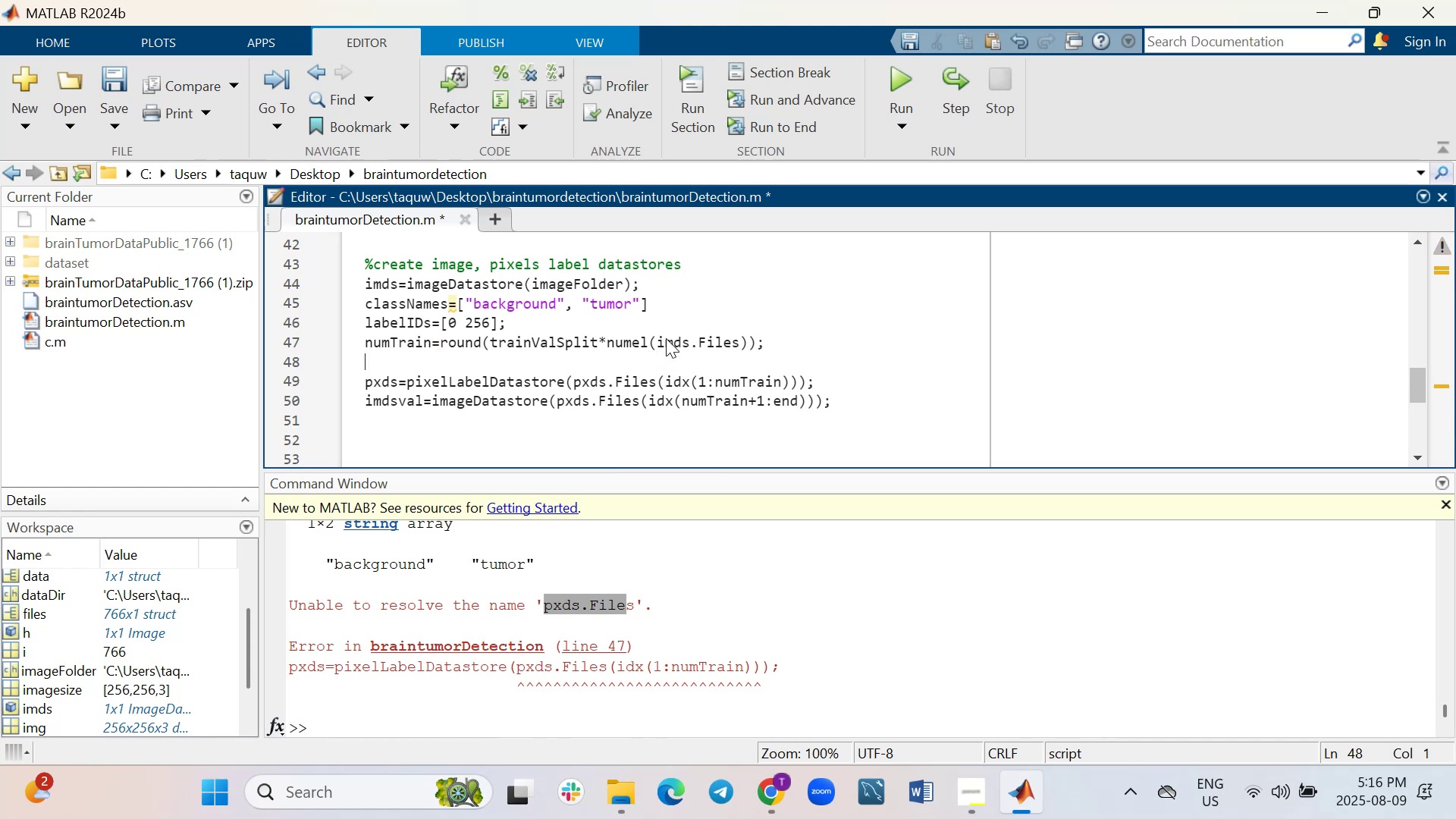 
type(idx=rabdperm(numel(imgs.Files)
 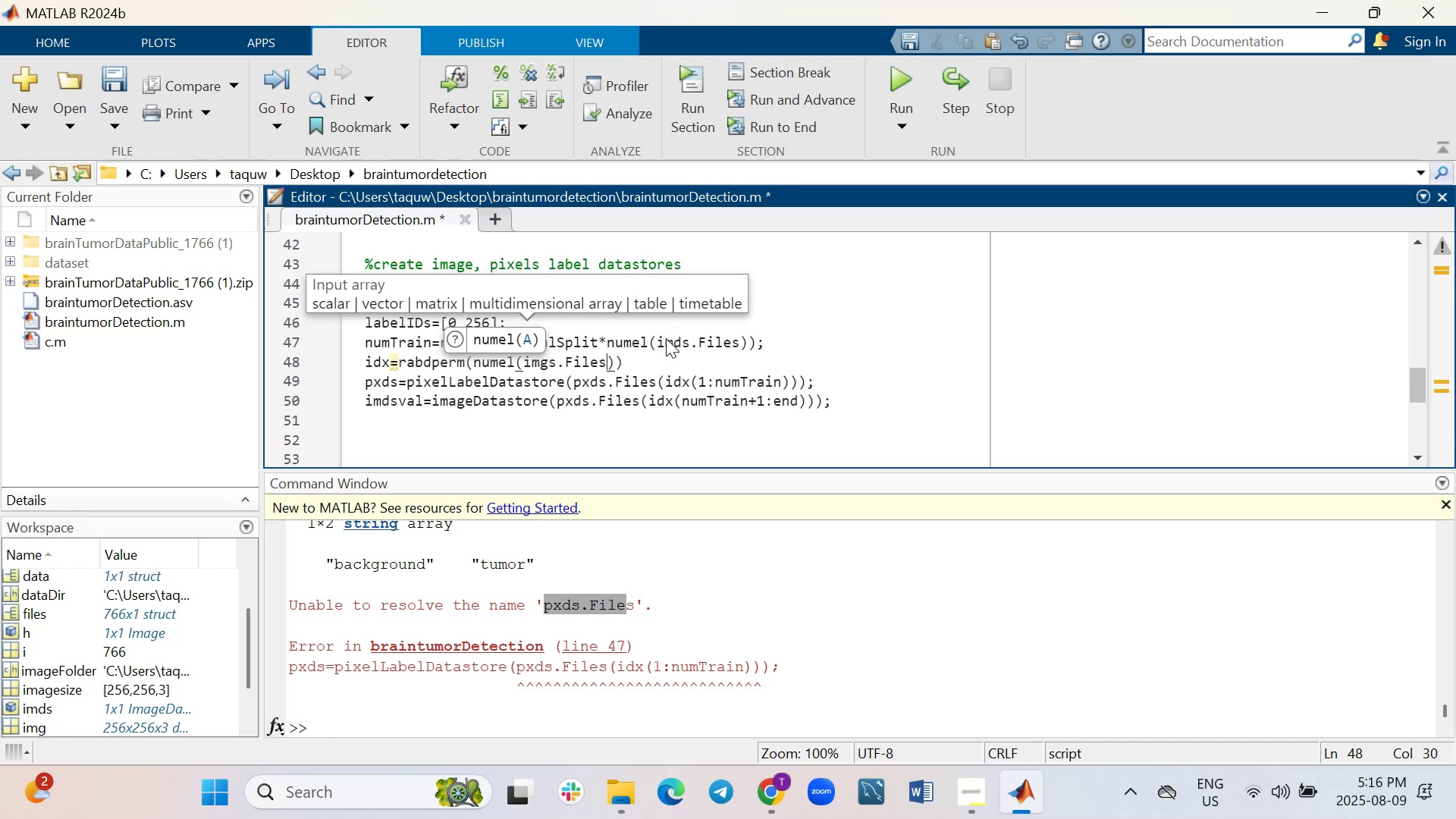 
key(ArrowRight)
 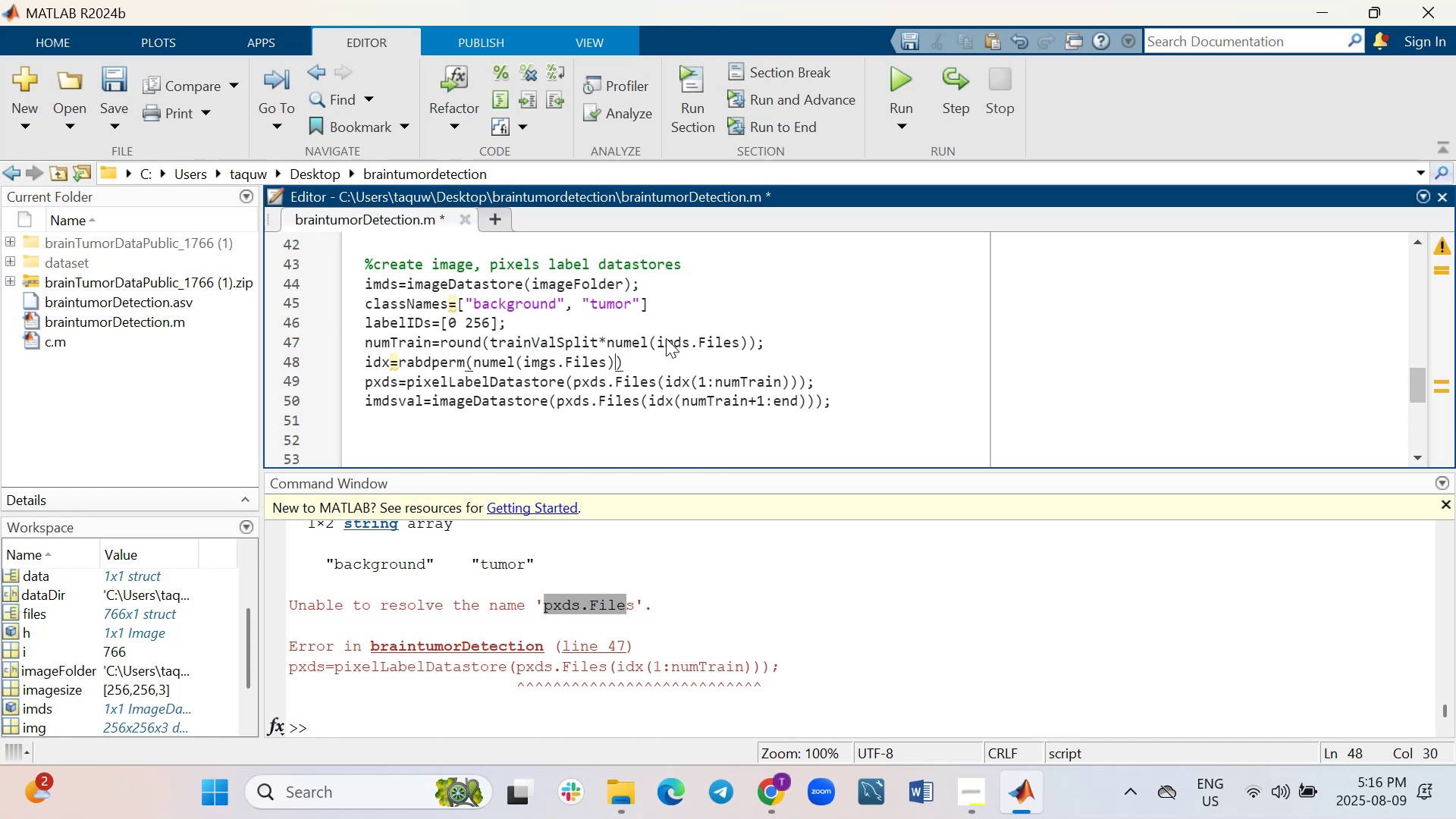 
key(ArrowRight)
 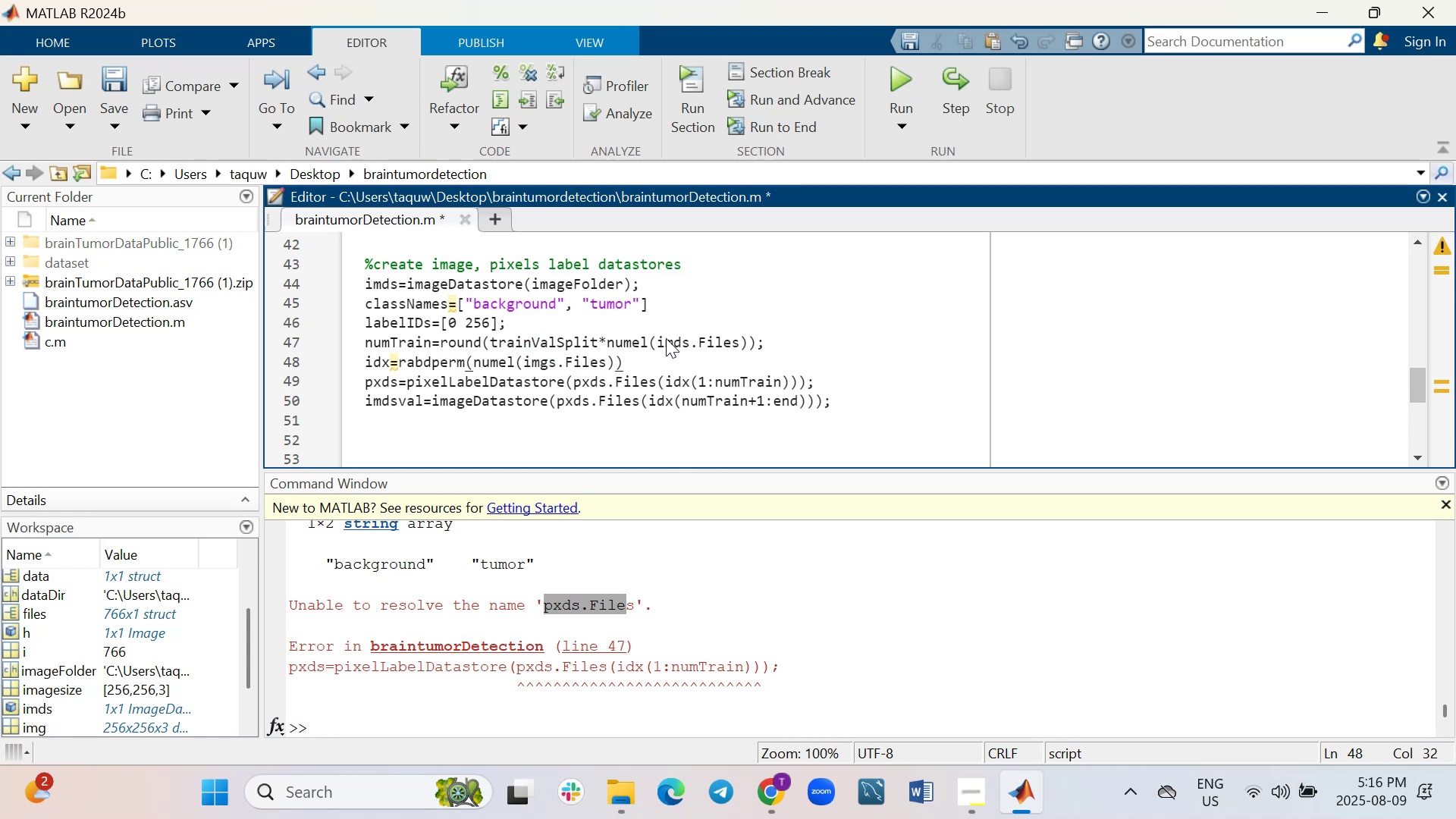 
key(Semicolon)
 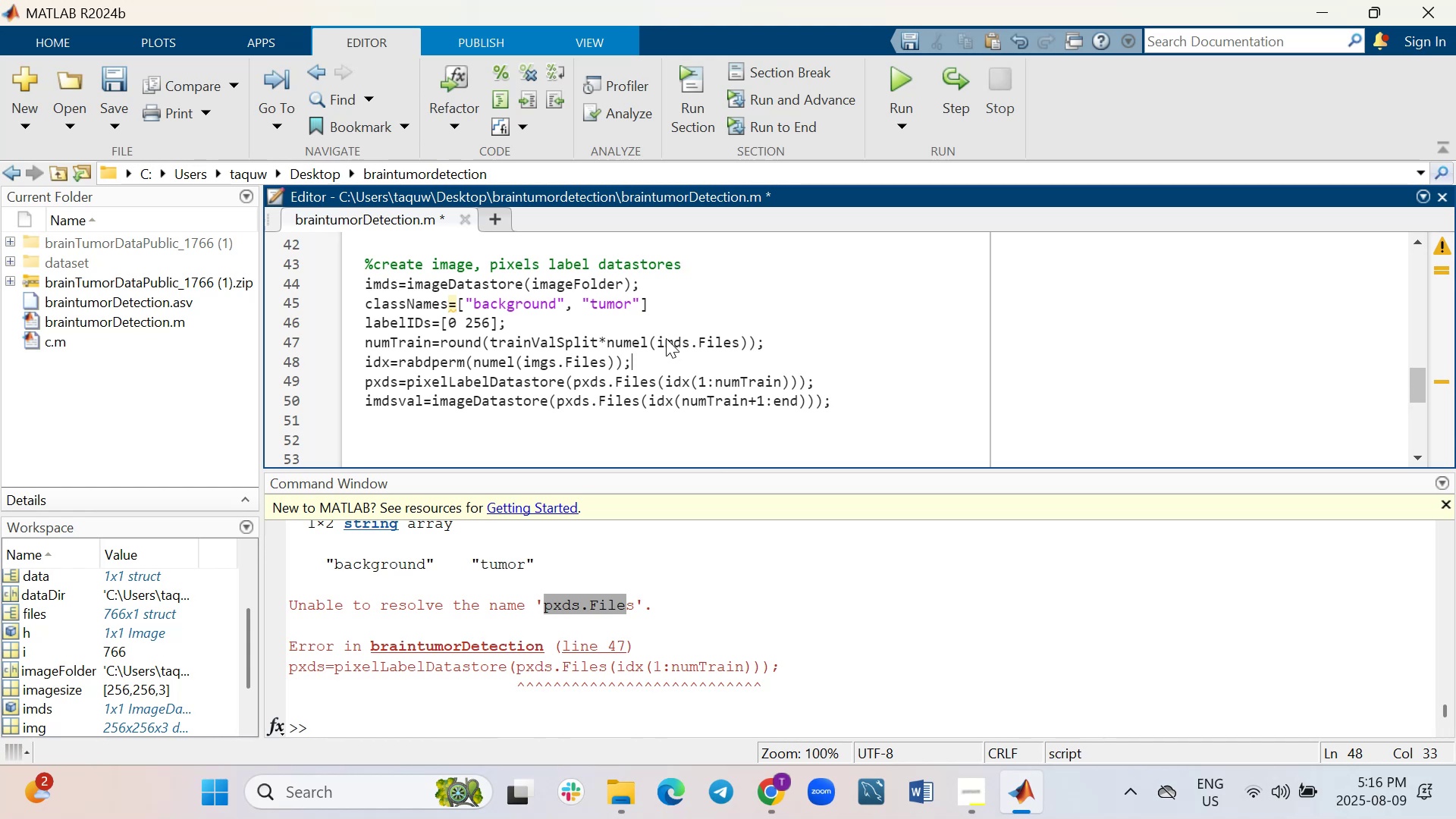 
wait(8.67)
 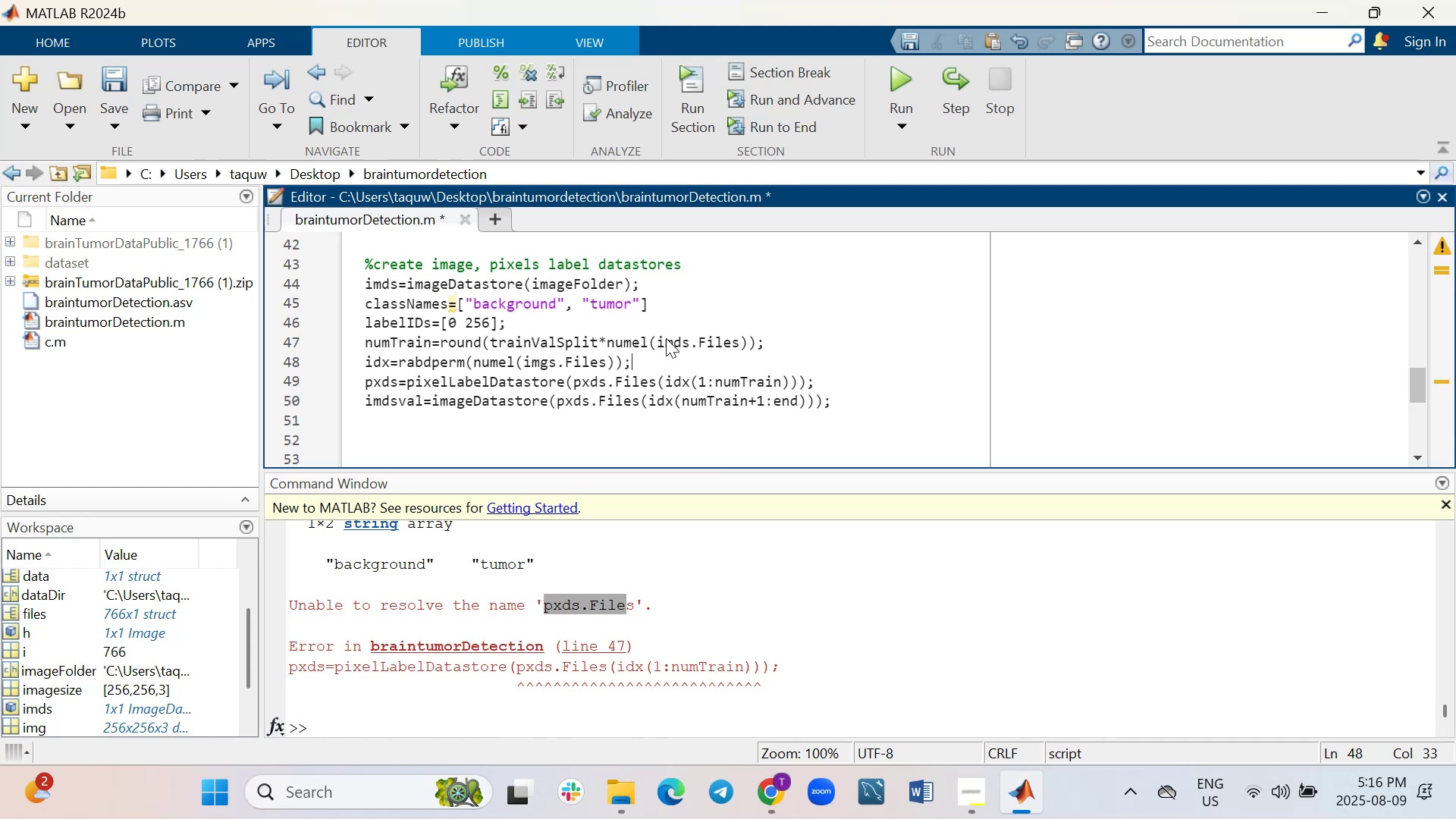 
key(Shift+ShiftRight)
 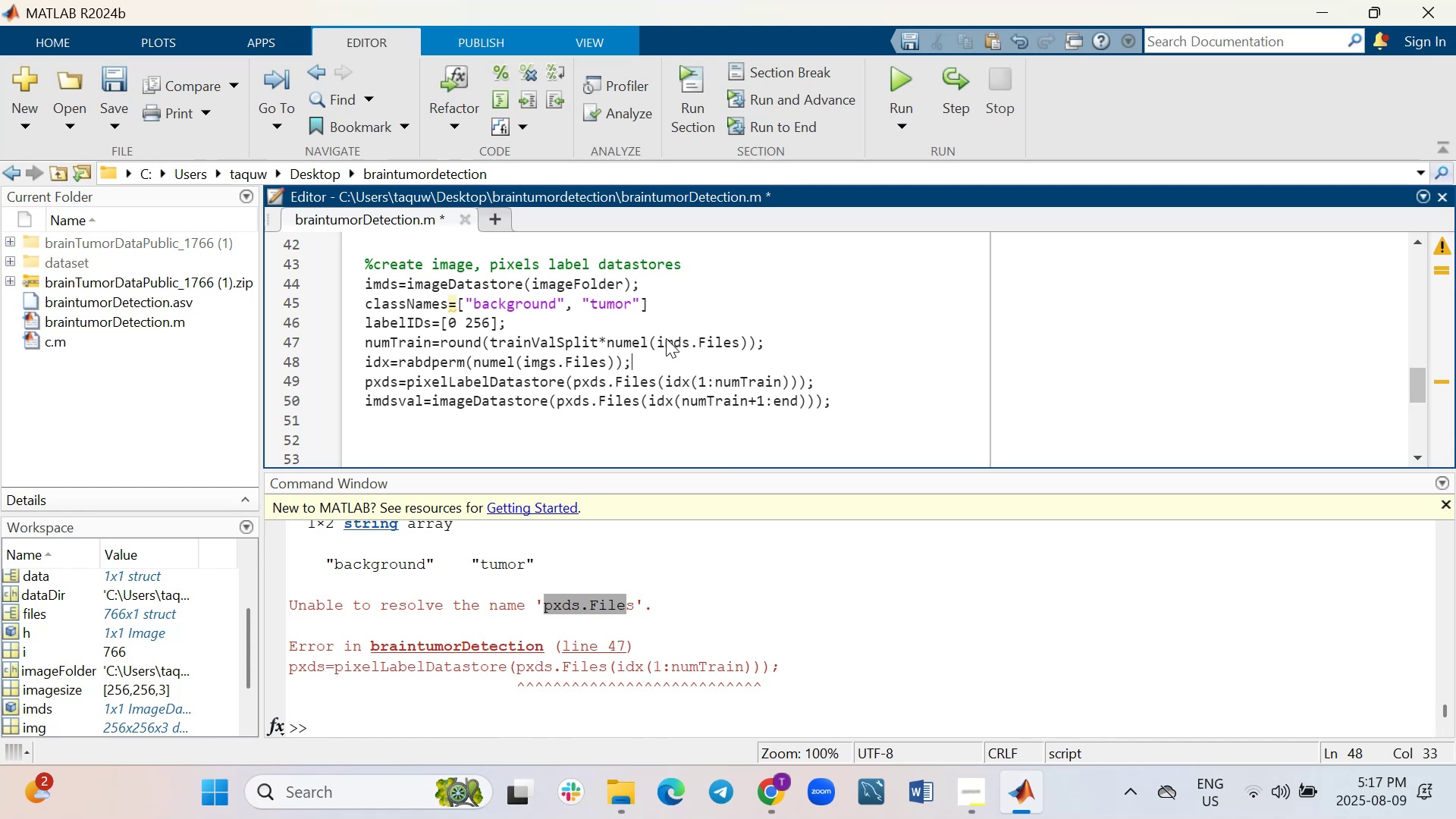 
key(Shift+Enter)
 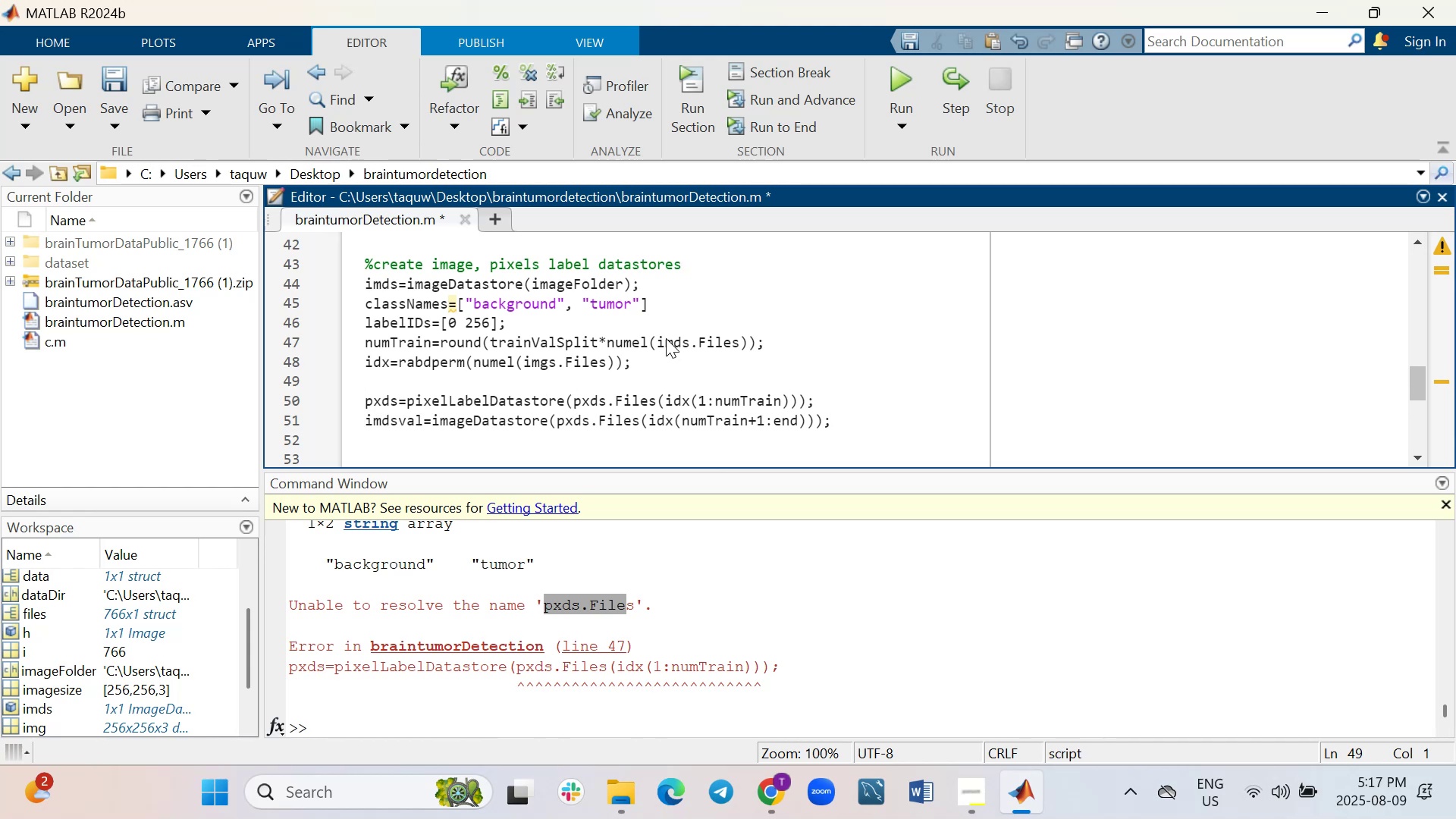 
key(I)
 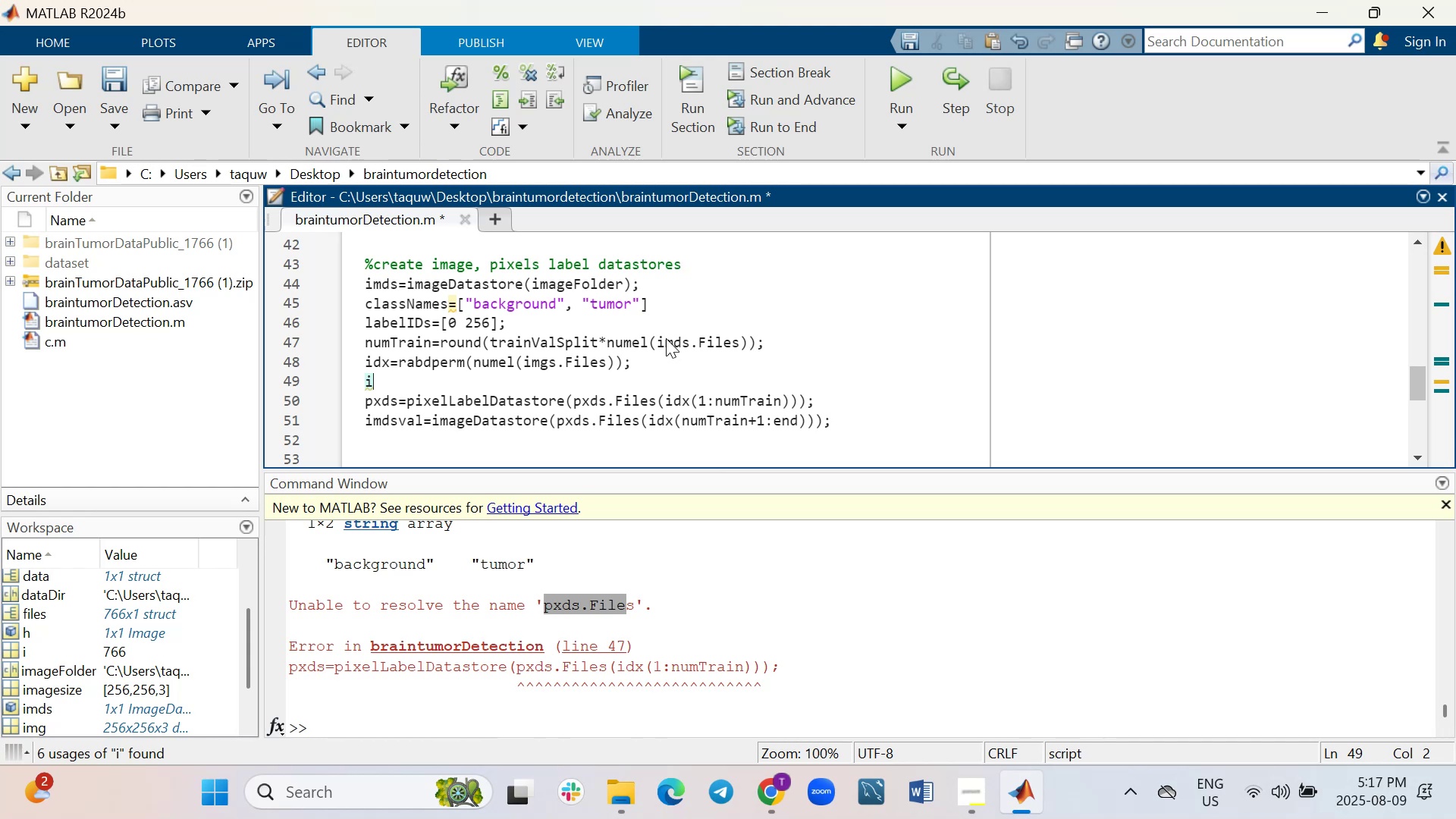 
key(Backspace)
 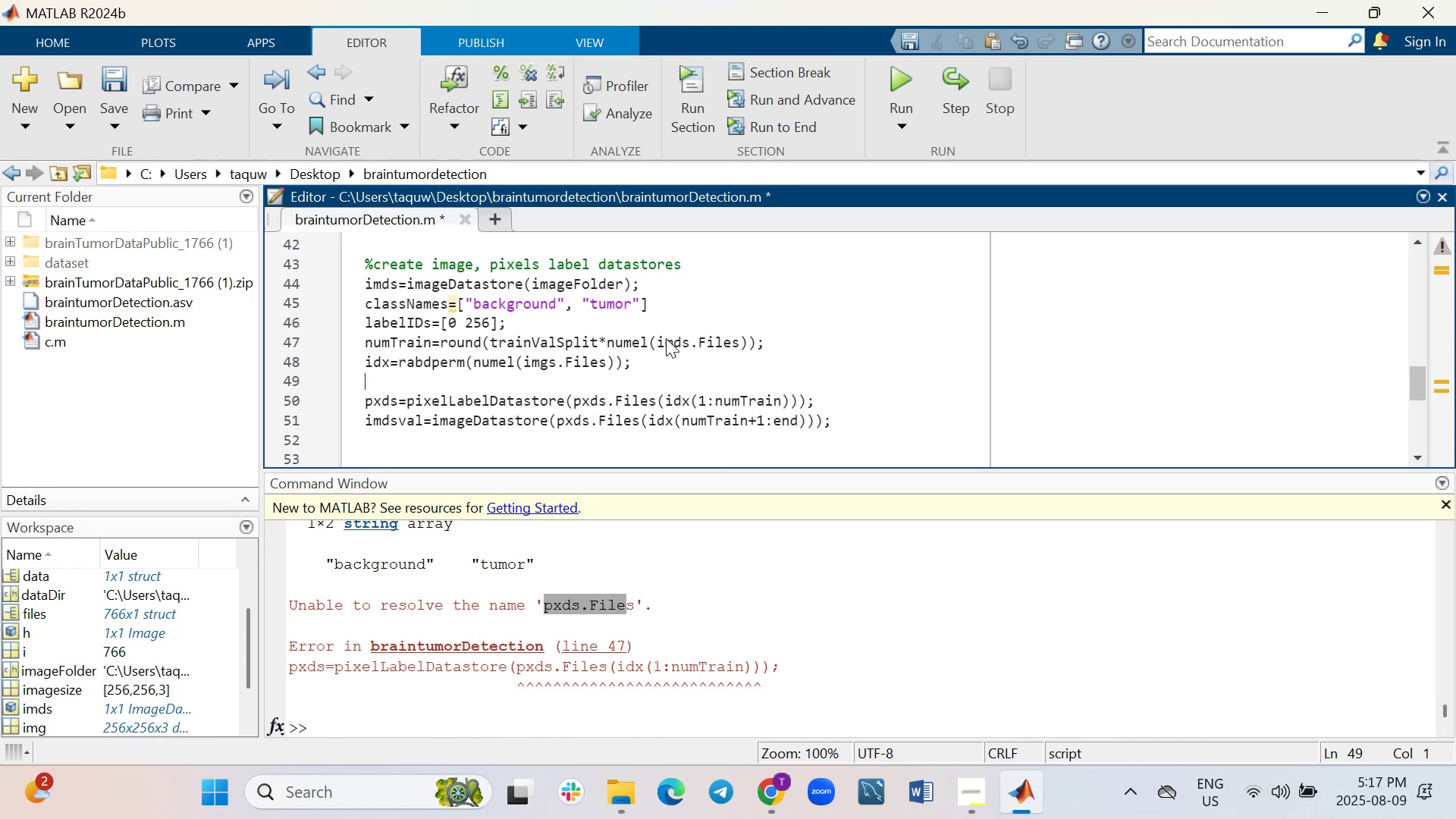 
key(Enter)
 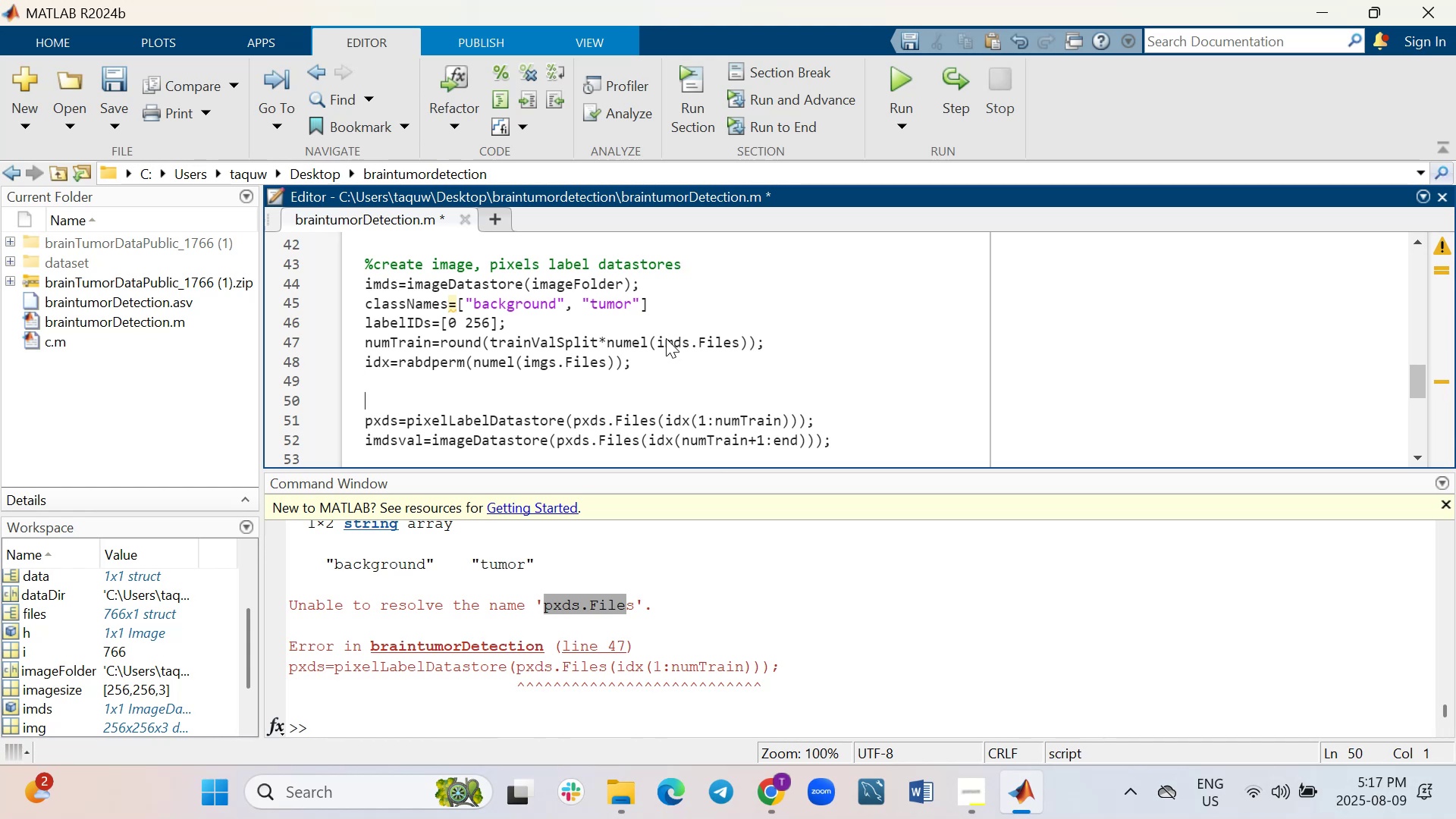 
type(imdsTrain=image)
 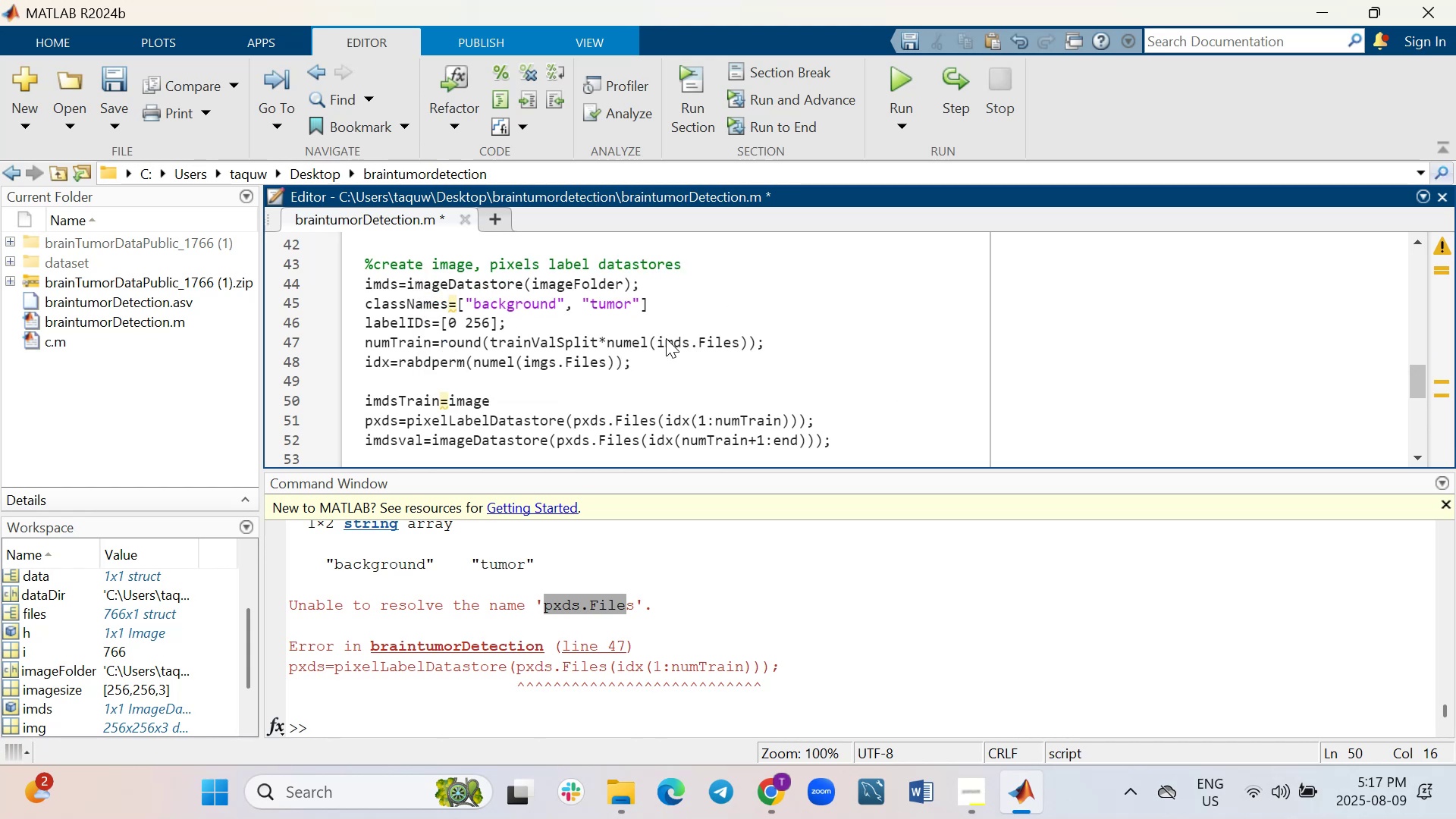 
type(Da)
key(Tab)
type((imds.)
 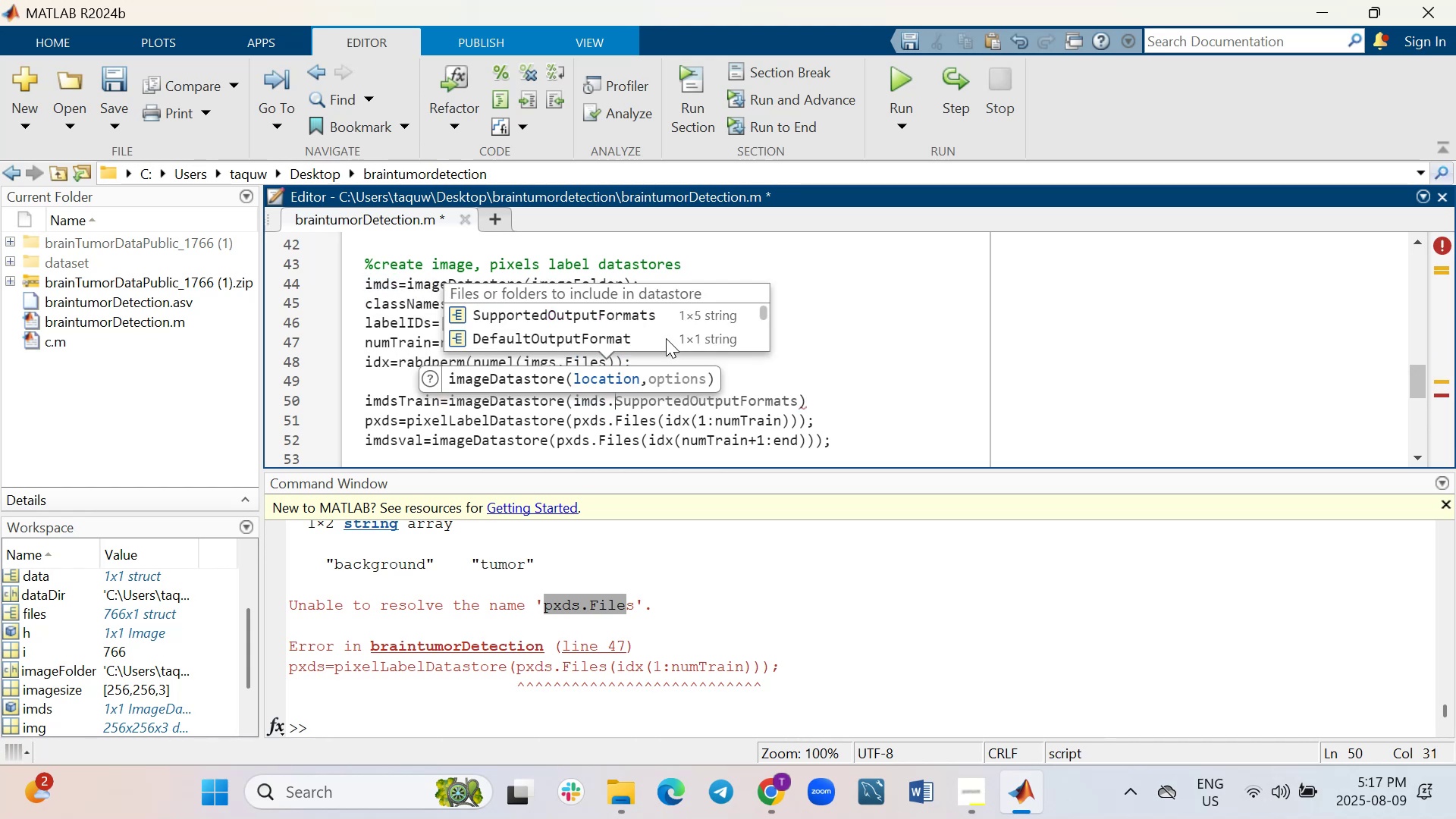 
key(Shift+ShiftLeft)
 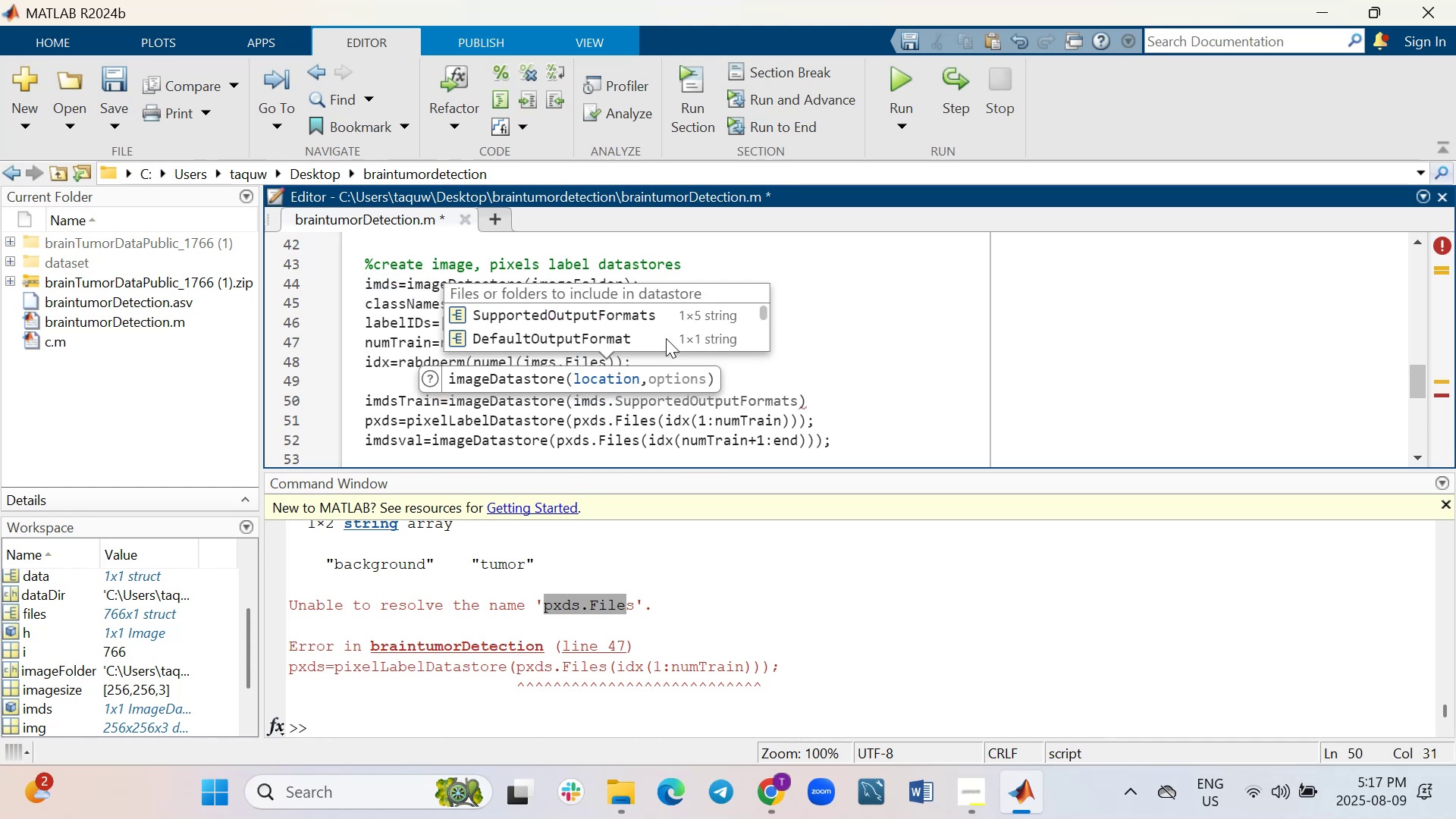 
key(Shift+F)
 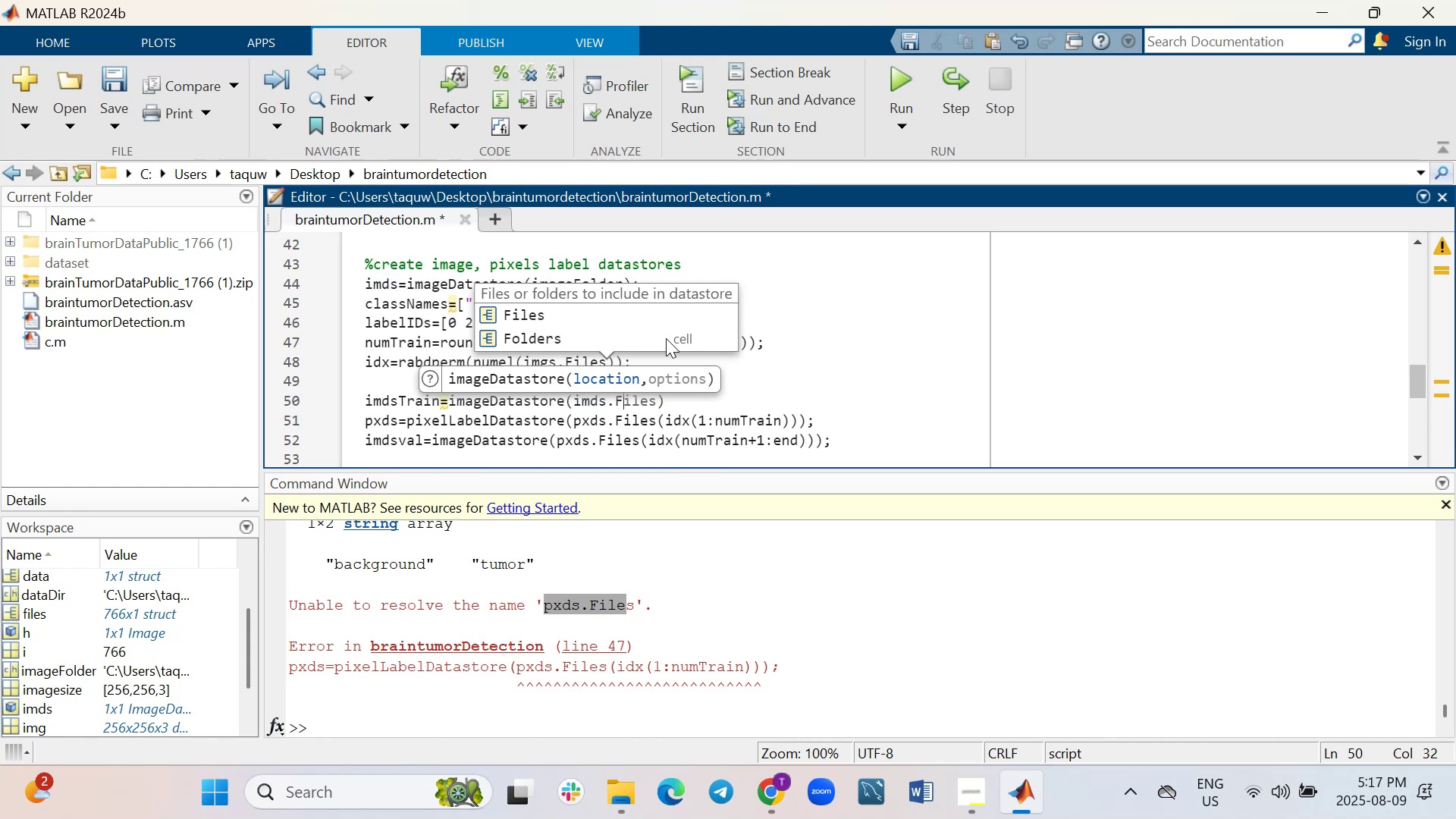 
key(Tab)
 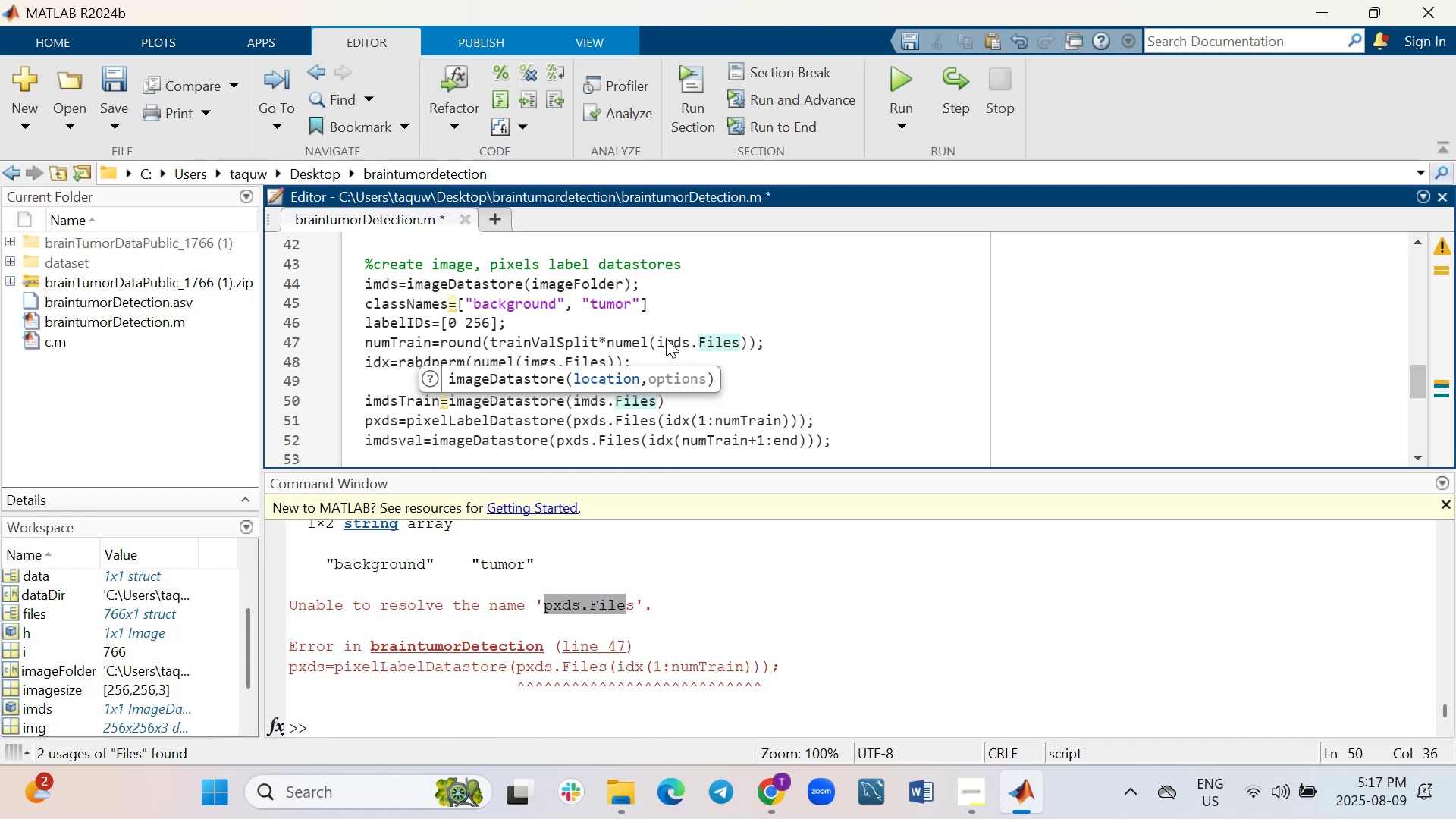 
wait(7.25)
 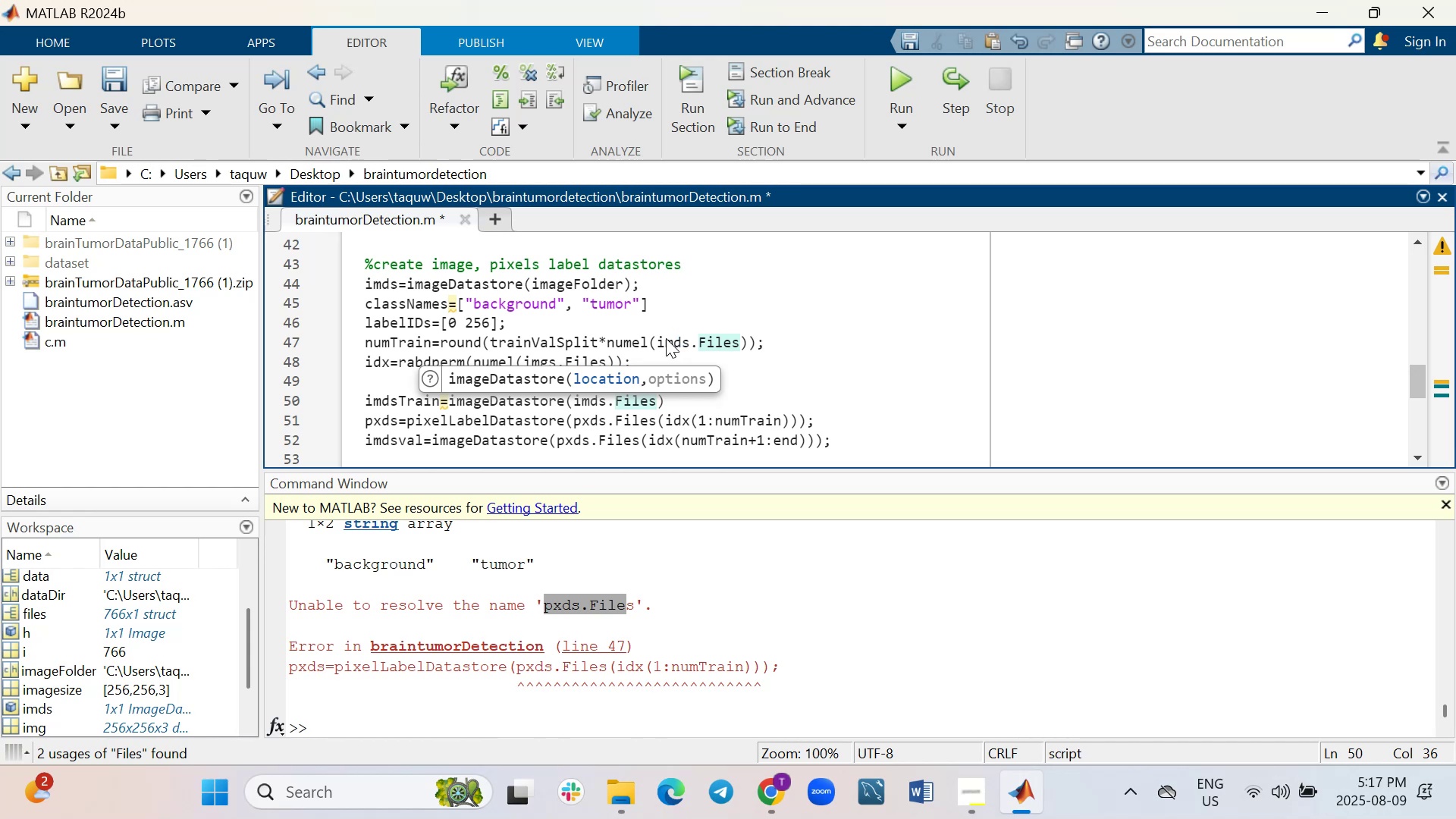 
type((idx)
 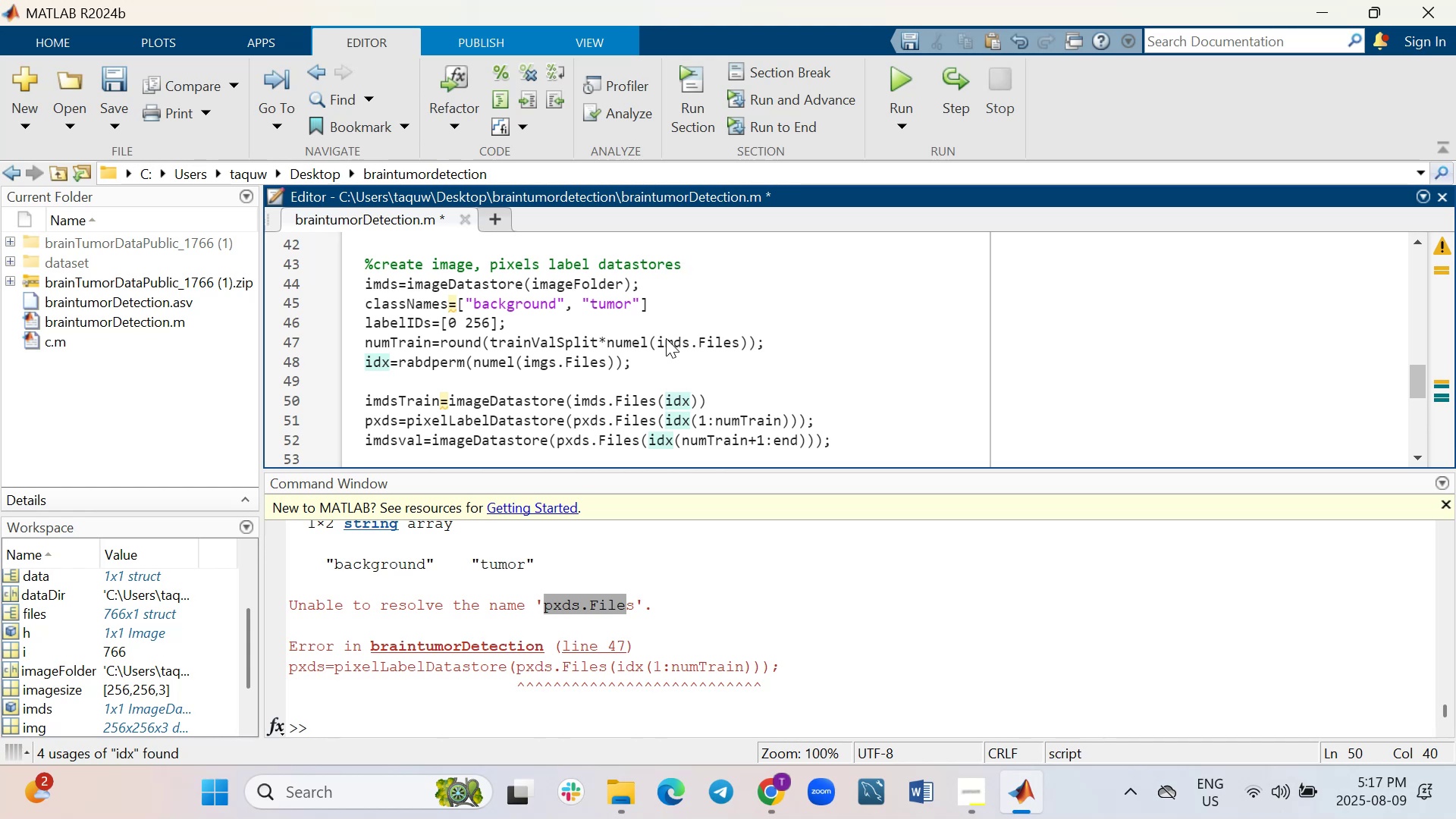 
wait(5.15)
 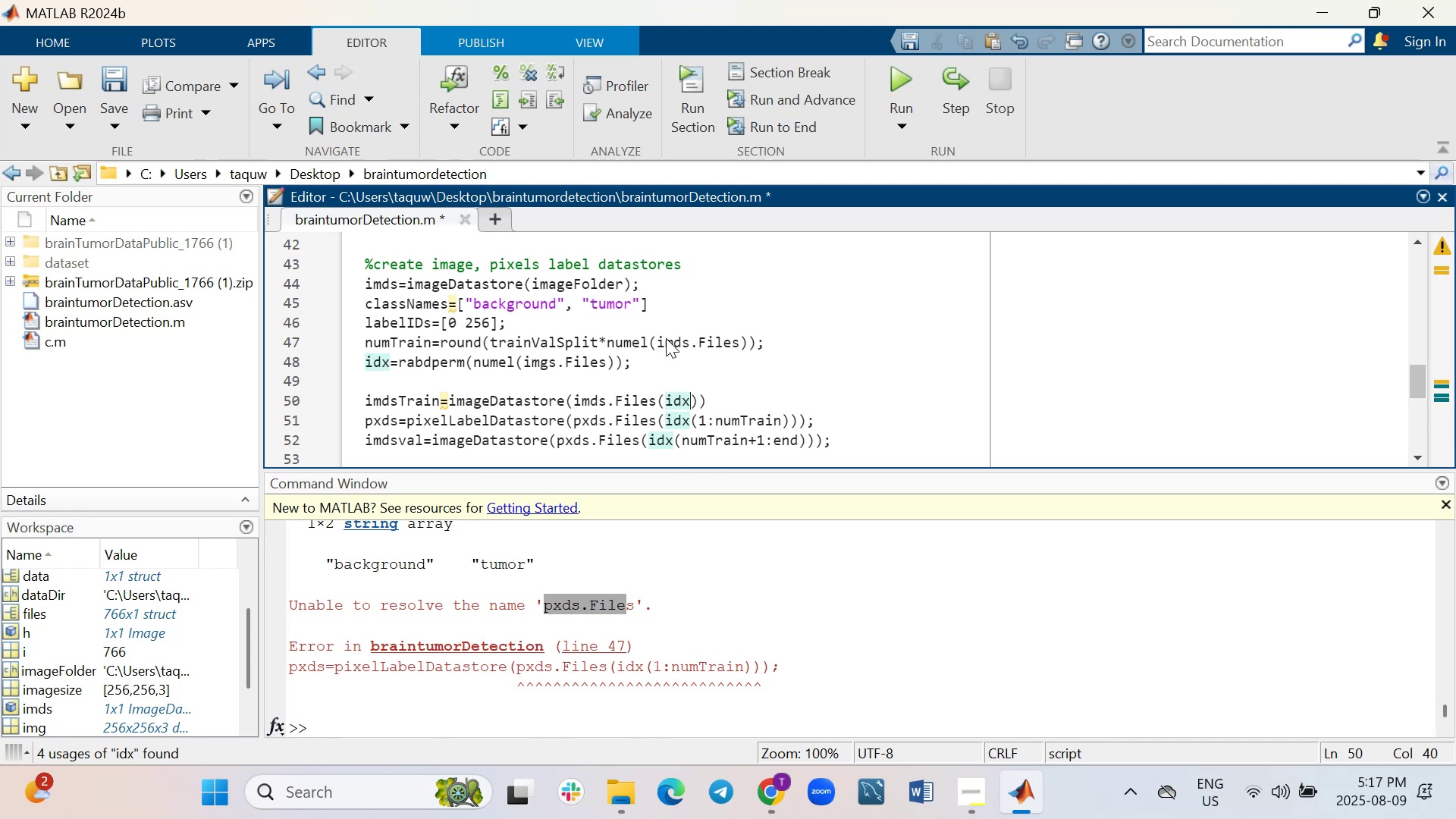 
type((1:num)
key(Tab)
 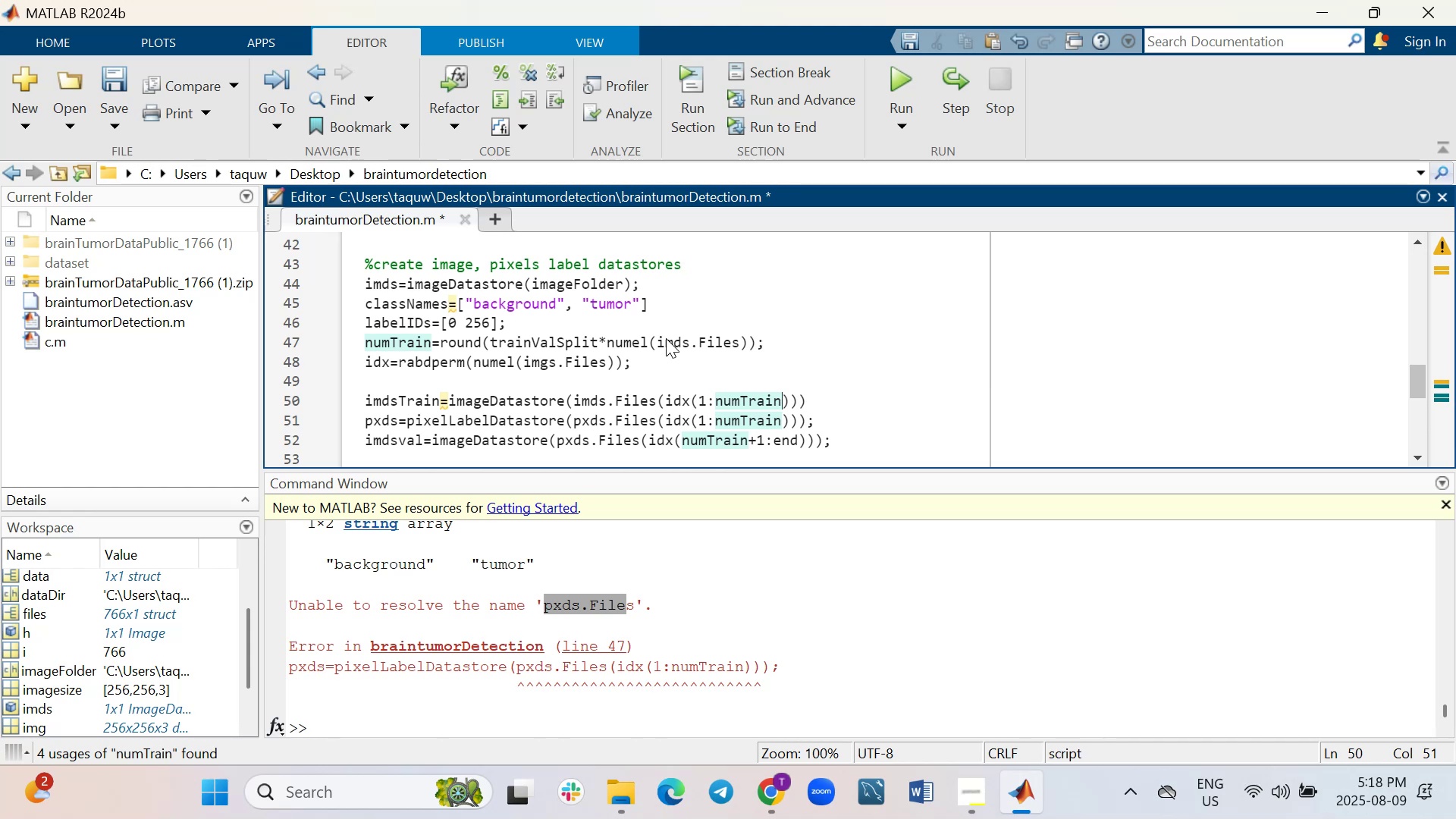 
wait(12.51)
 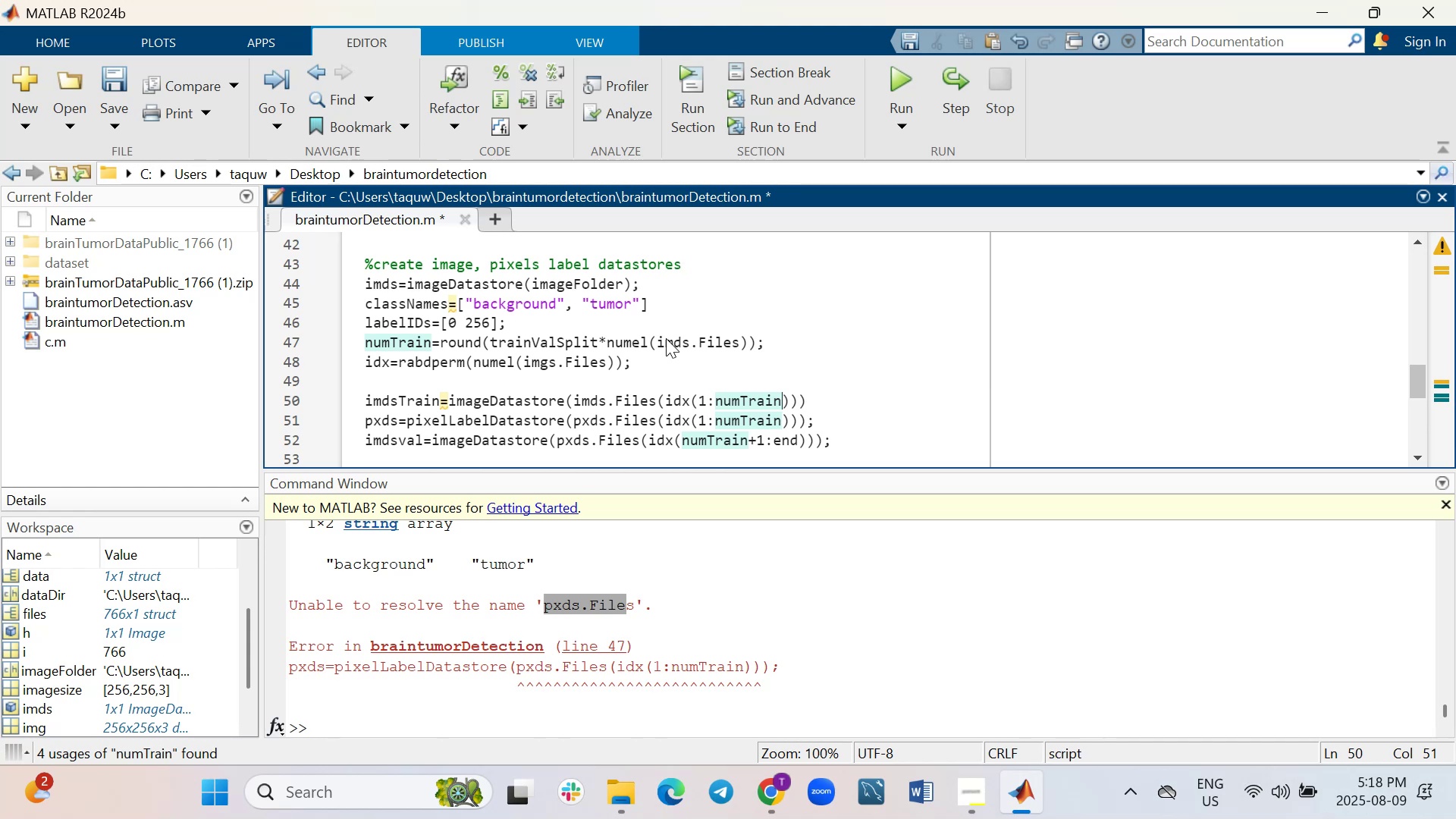 
left_click([830, 400])
 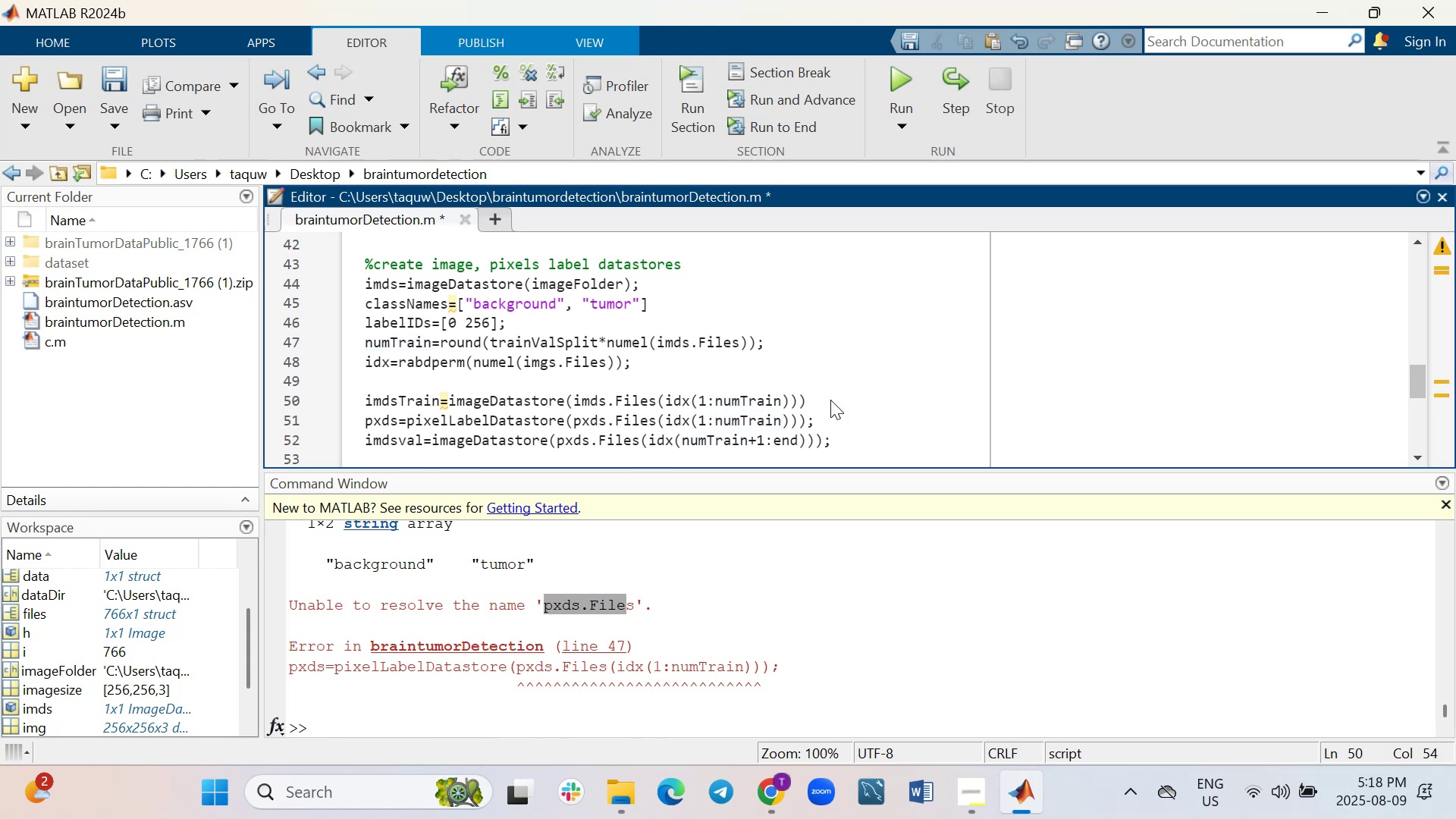 
key(Enter)
 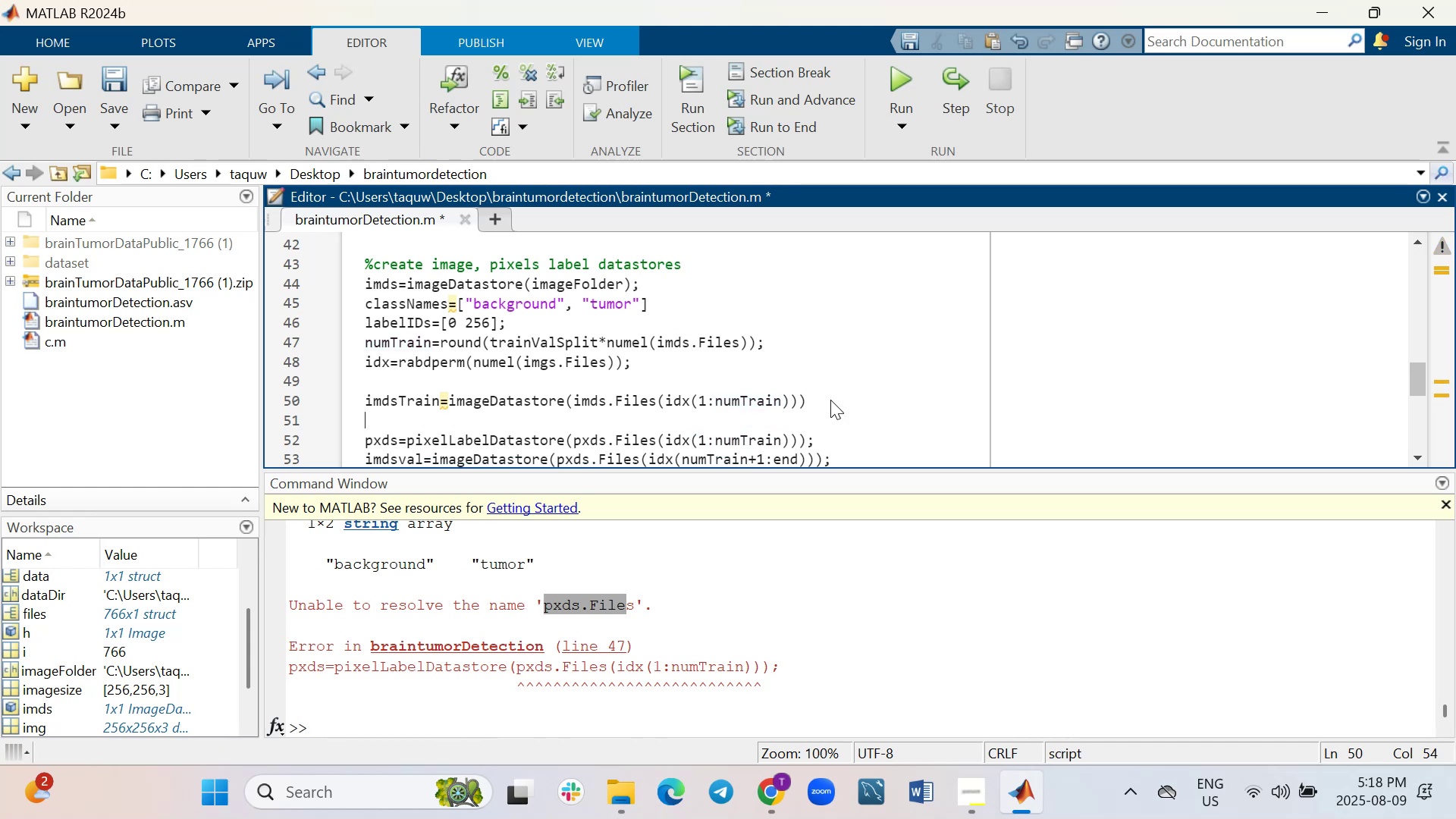 
key(Enter)
 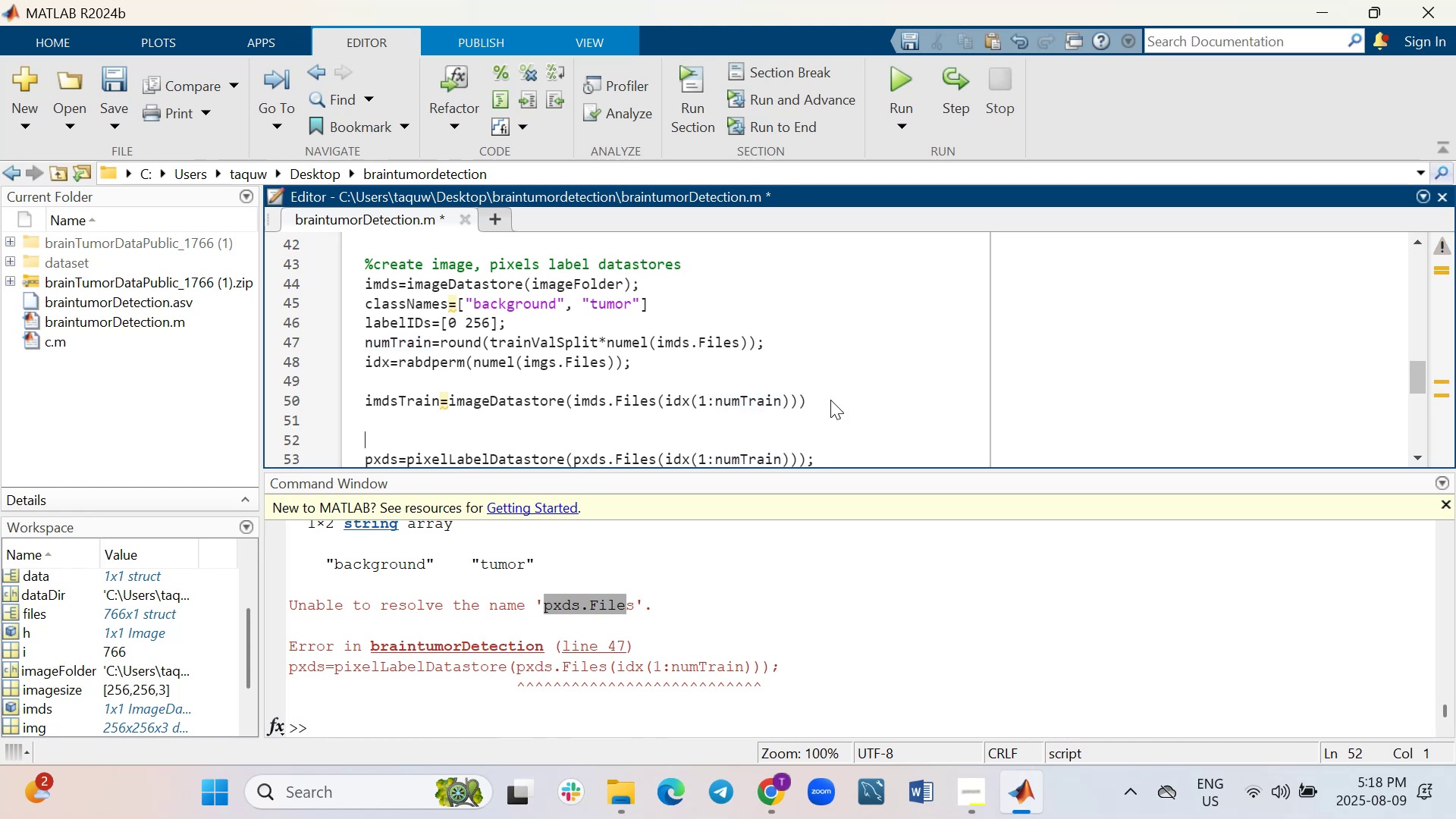 
key(ArrowUp)
 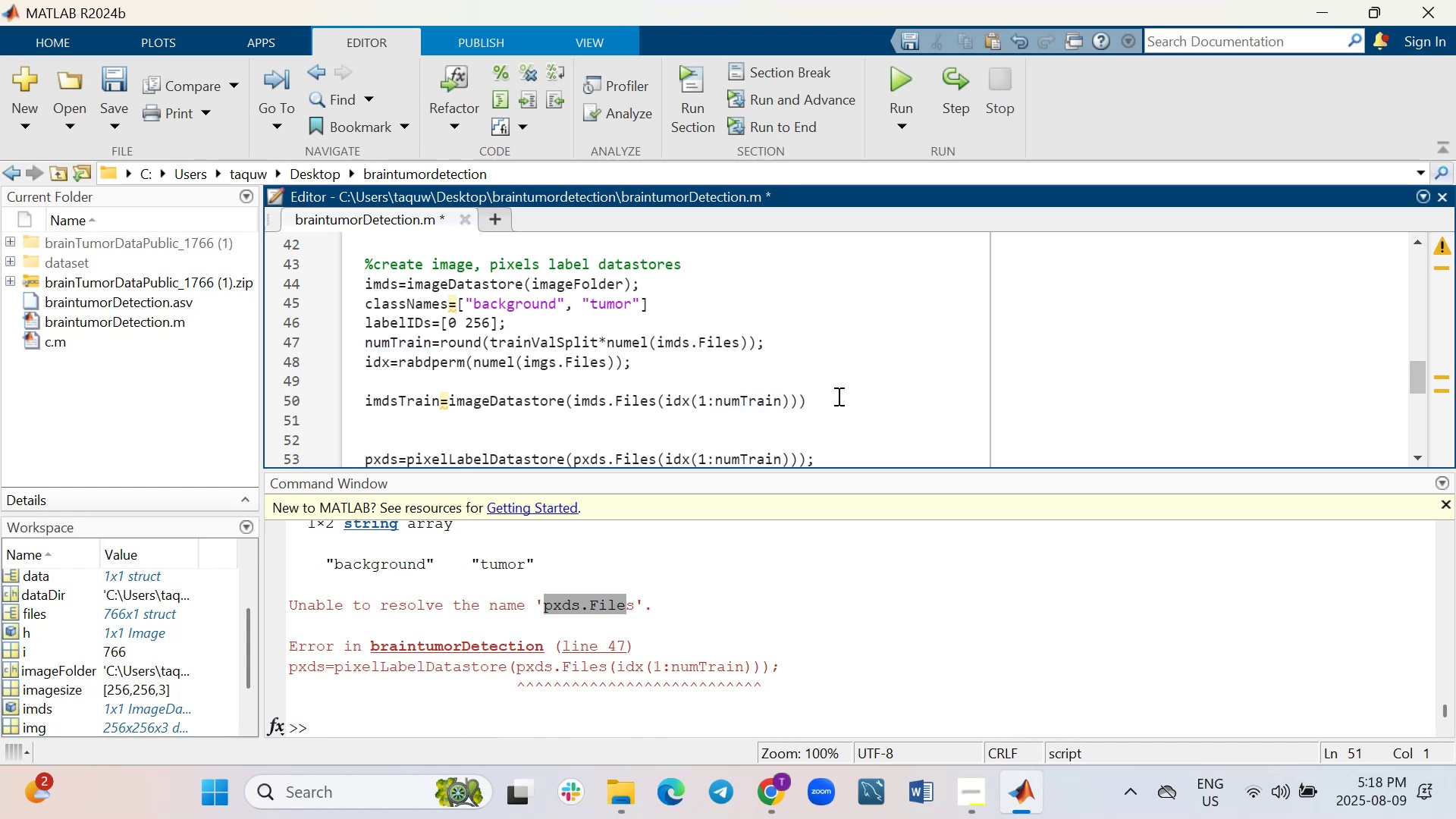 
left_click_drag(start_coordinate=[849, 402], to_coordinate=[360, 394])
 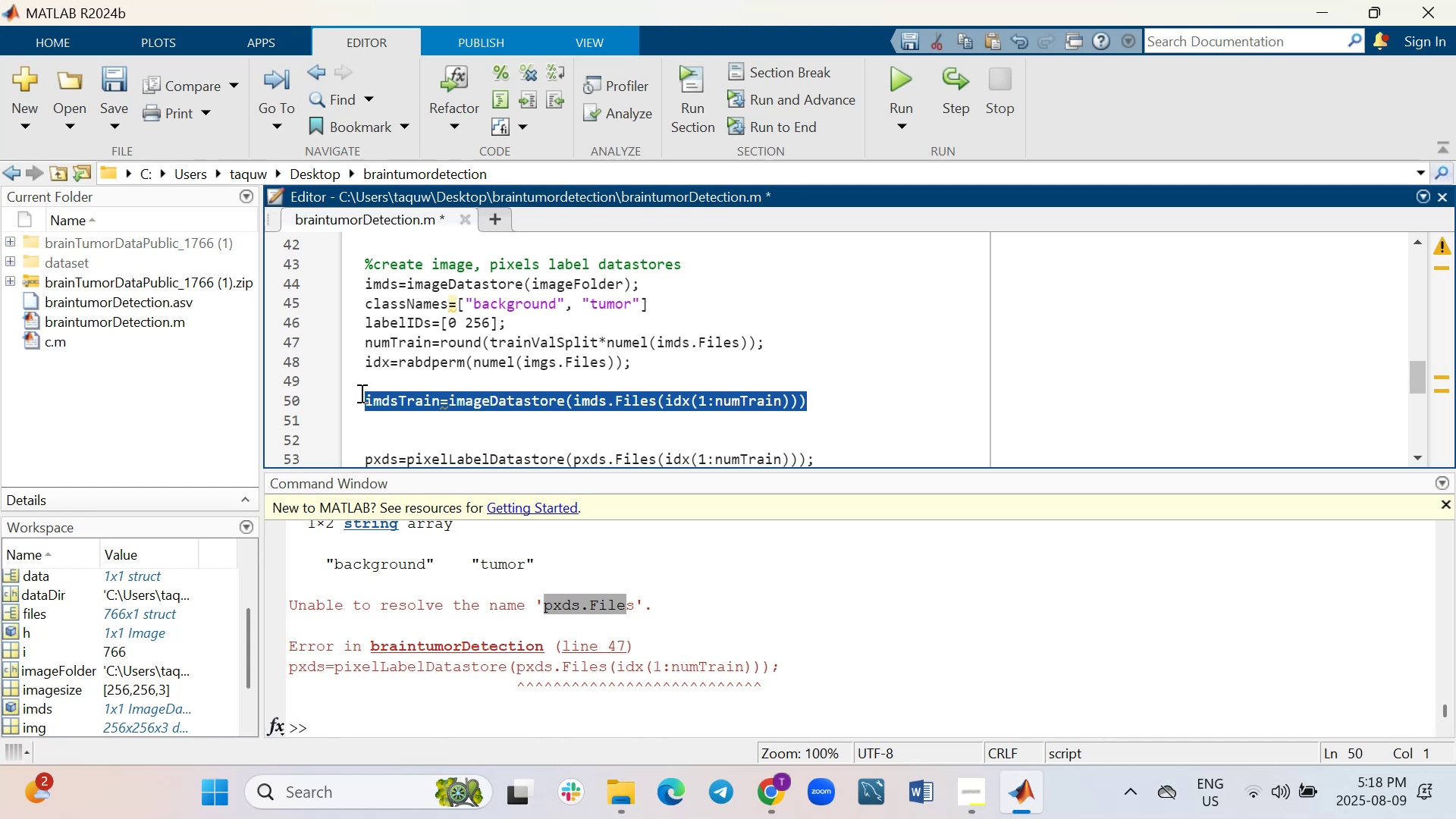 
key(Control+X)
 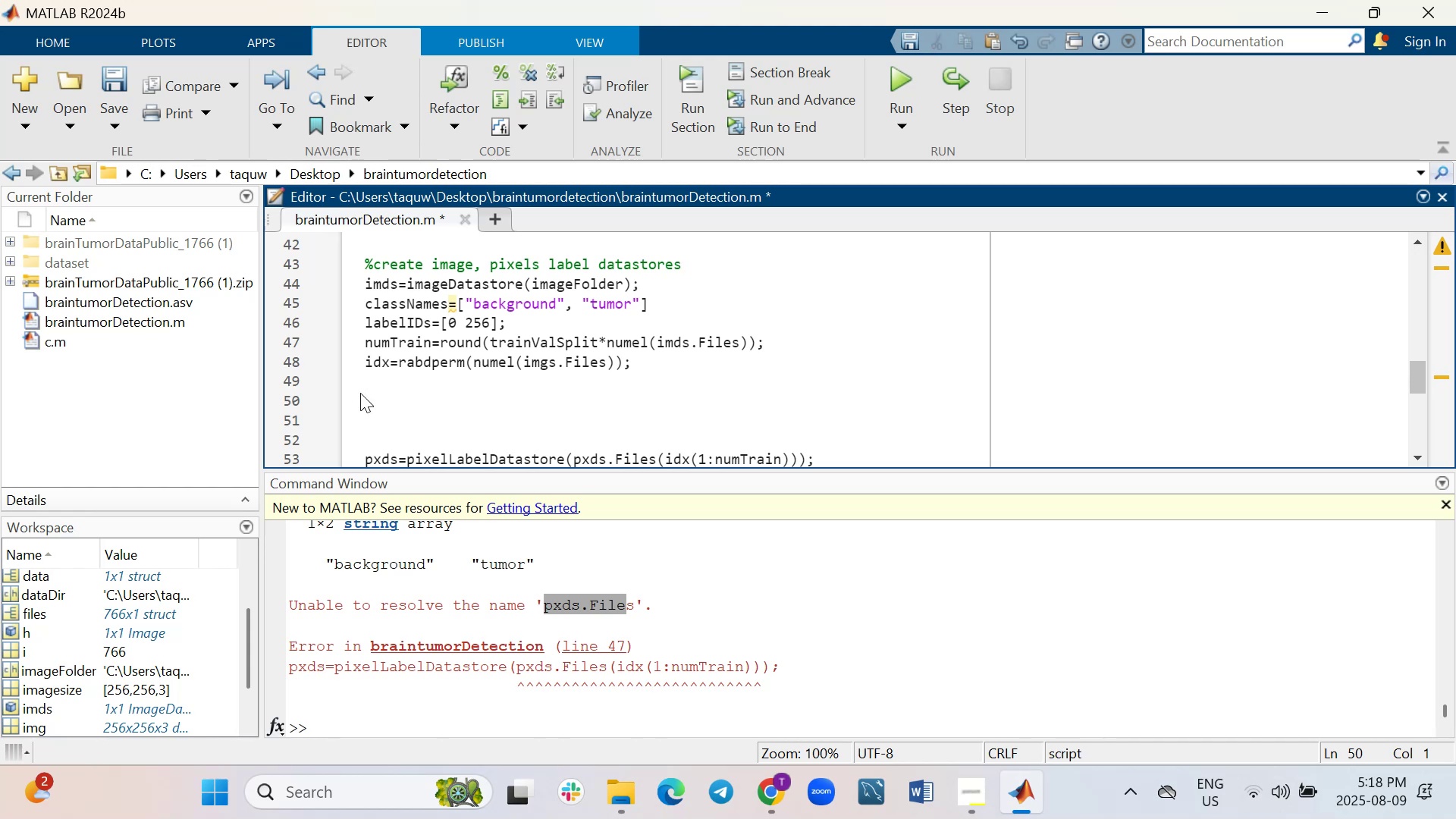 
key(Control+ControlLeft)
 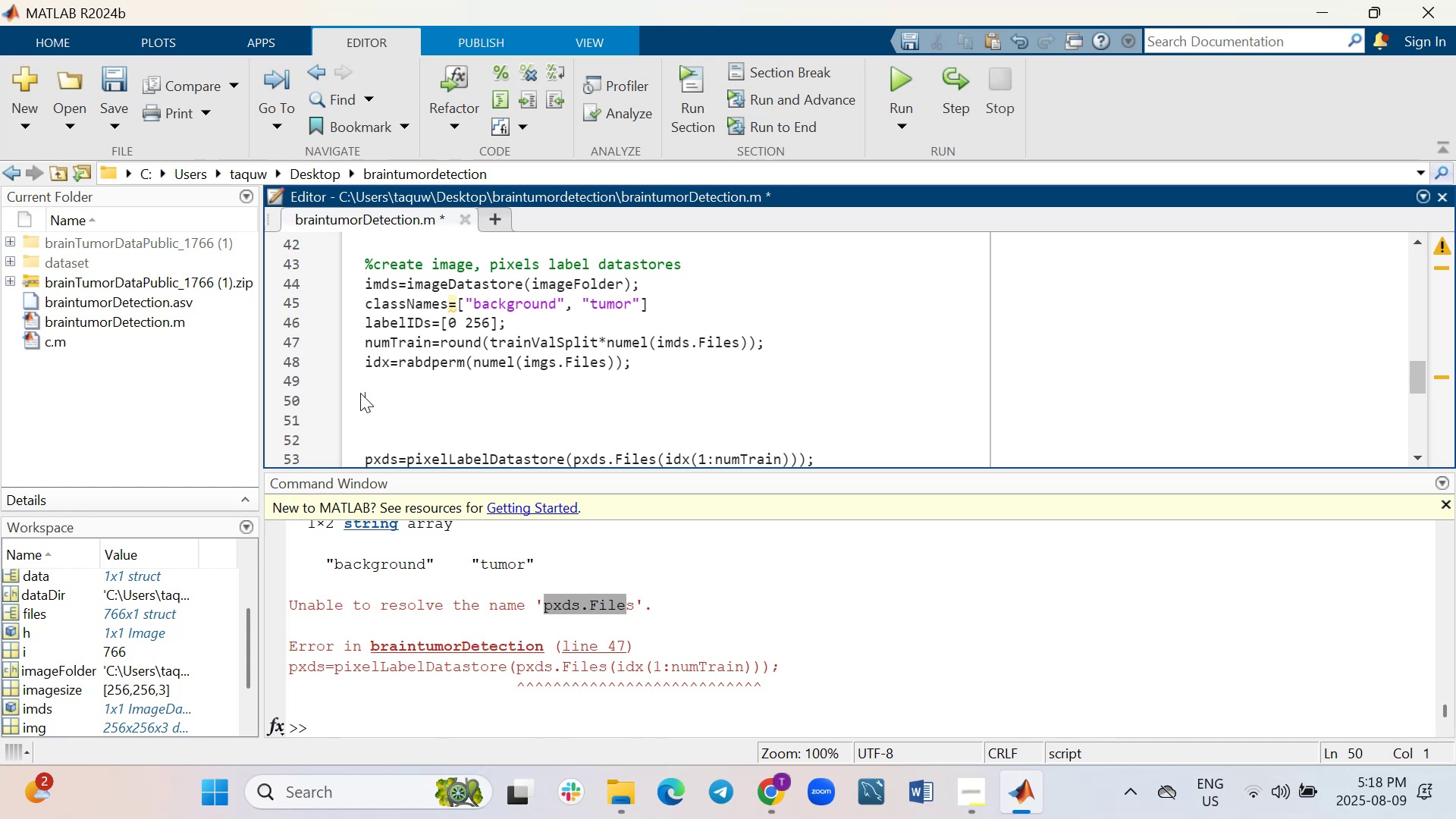 
key(Control+Z)
 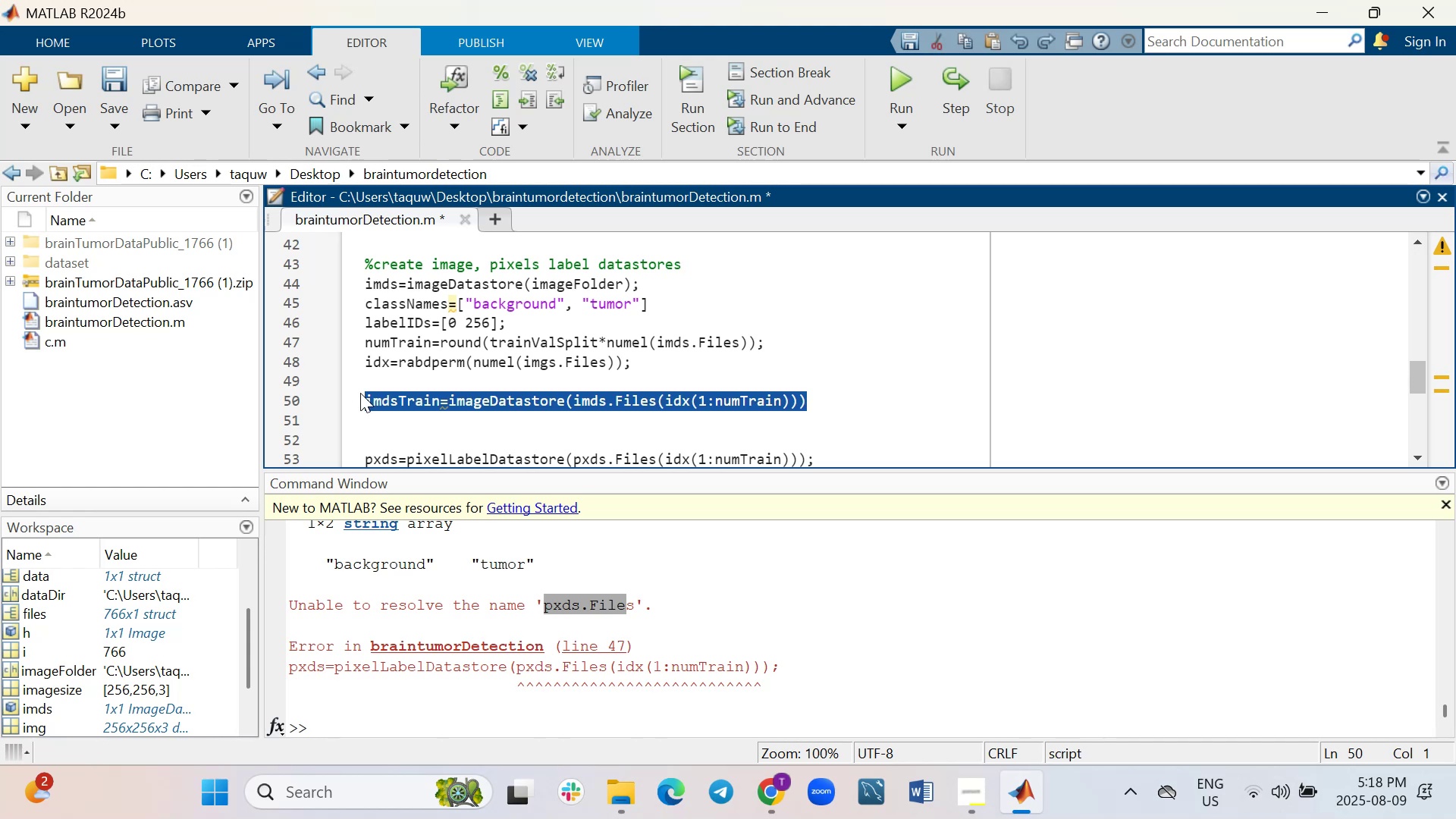 
key(Control+ControlLeft)
 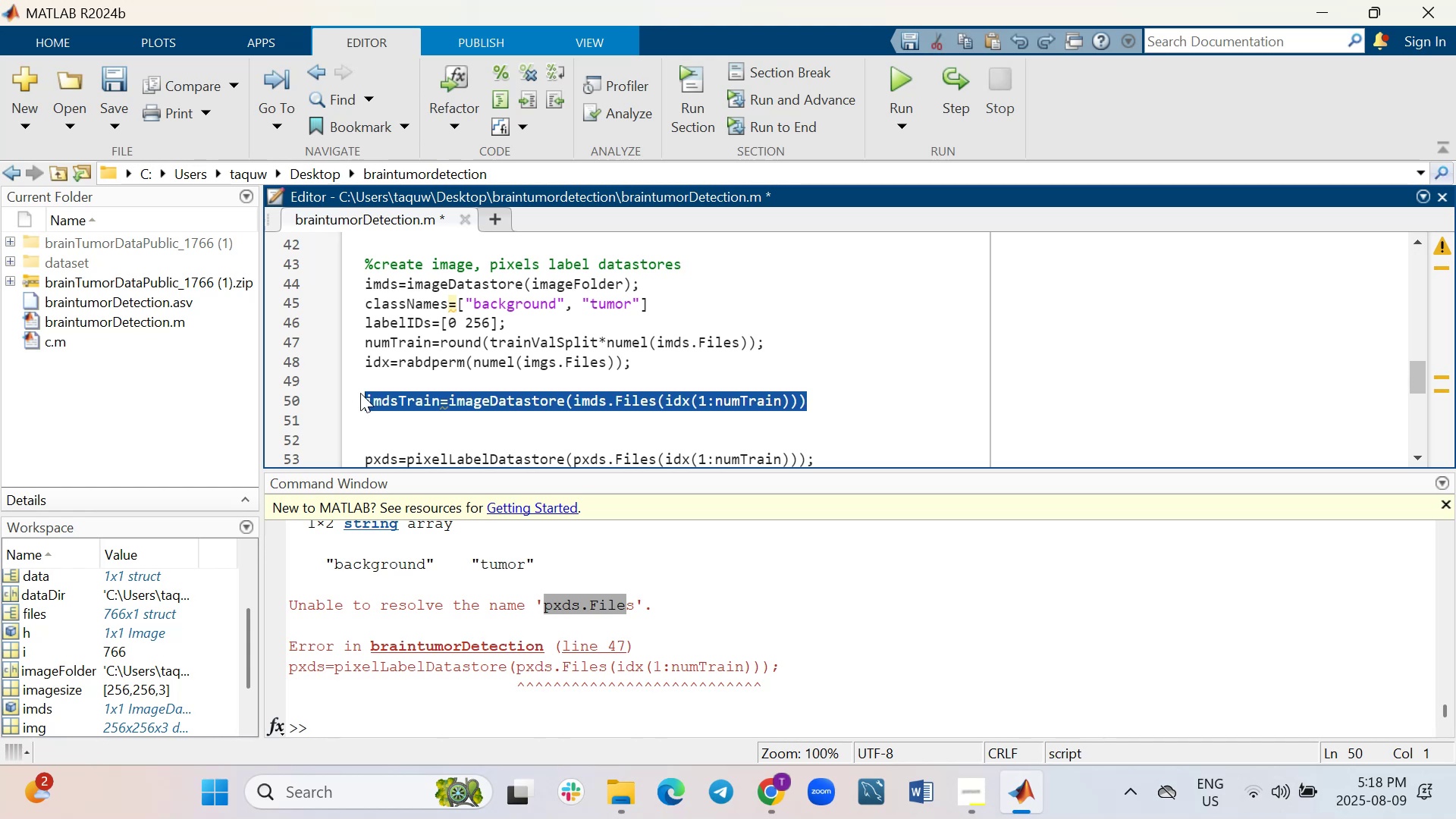 
key(Control+S)
 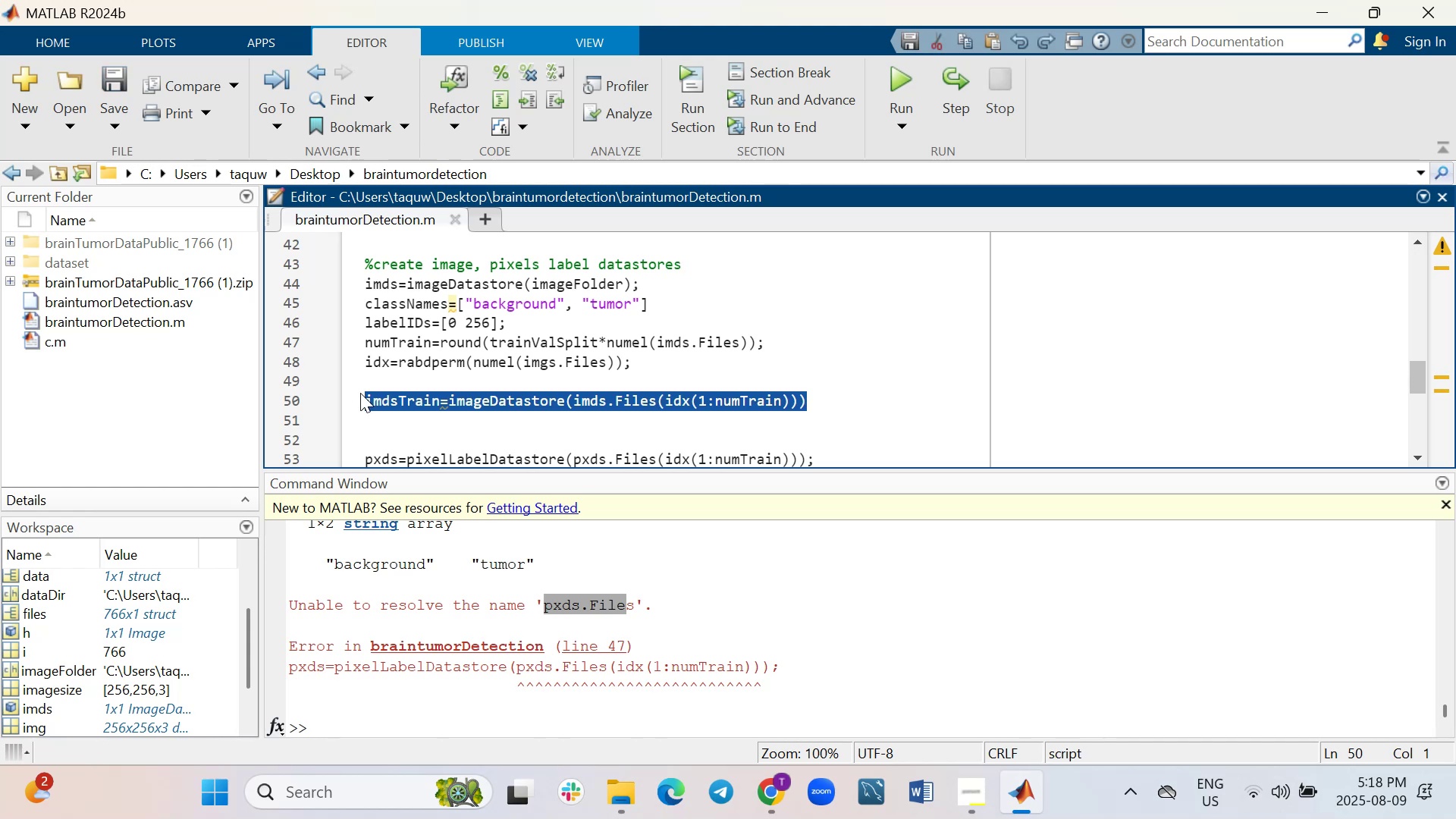 
key(Control+C)
 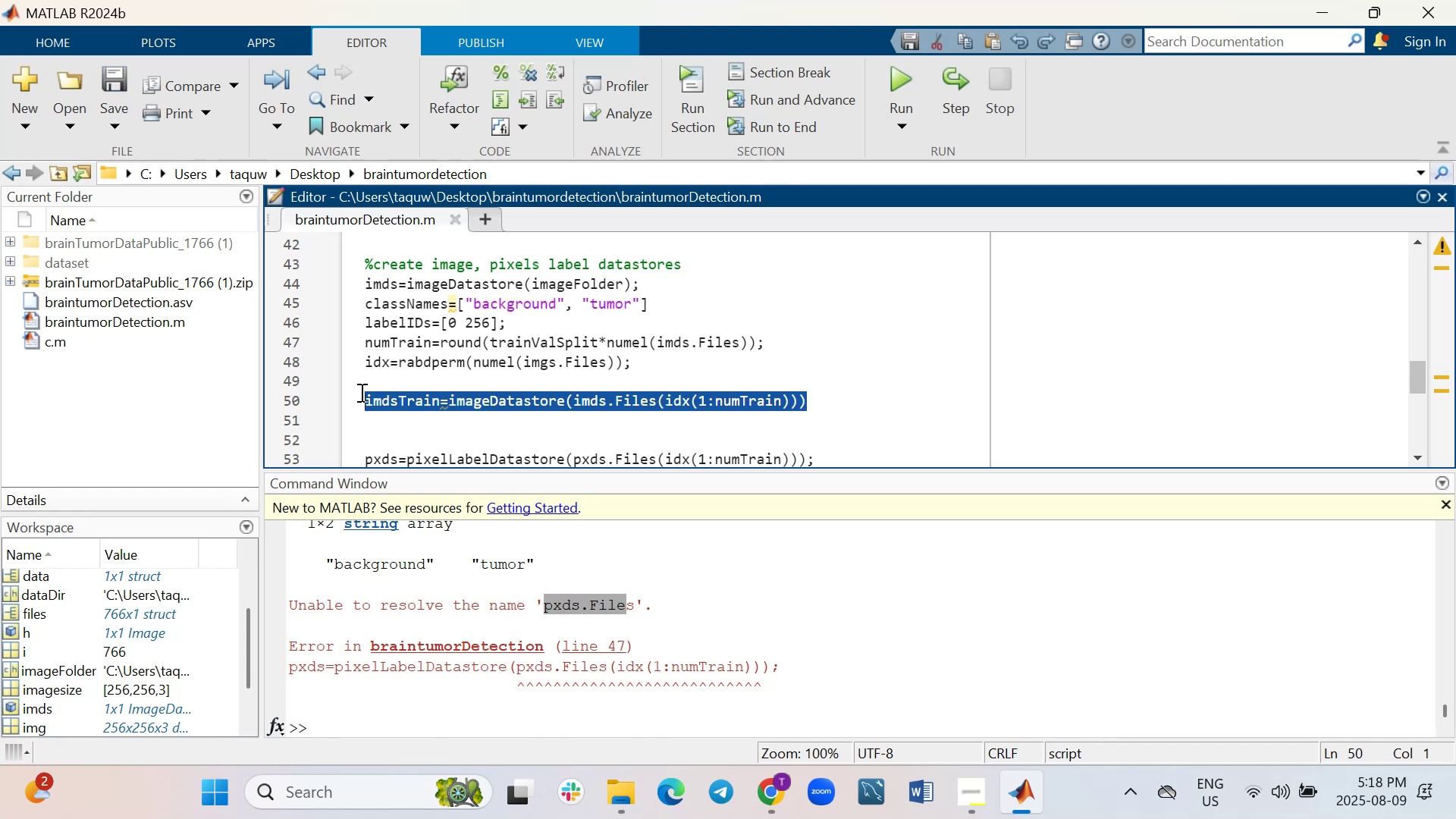 
left_click([409, 418])
 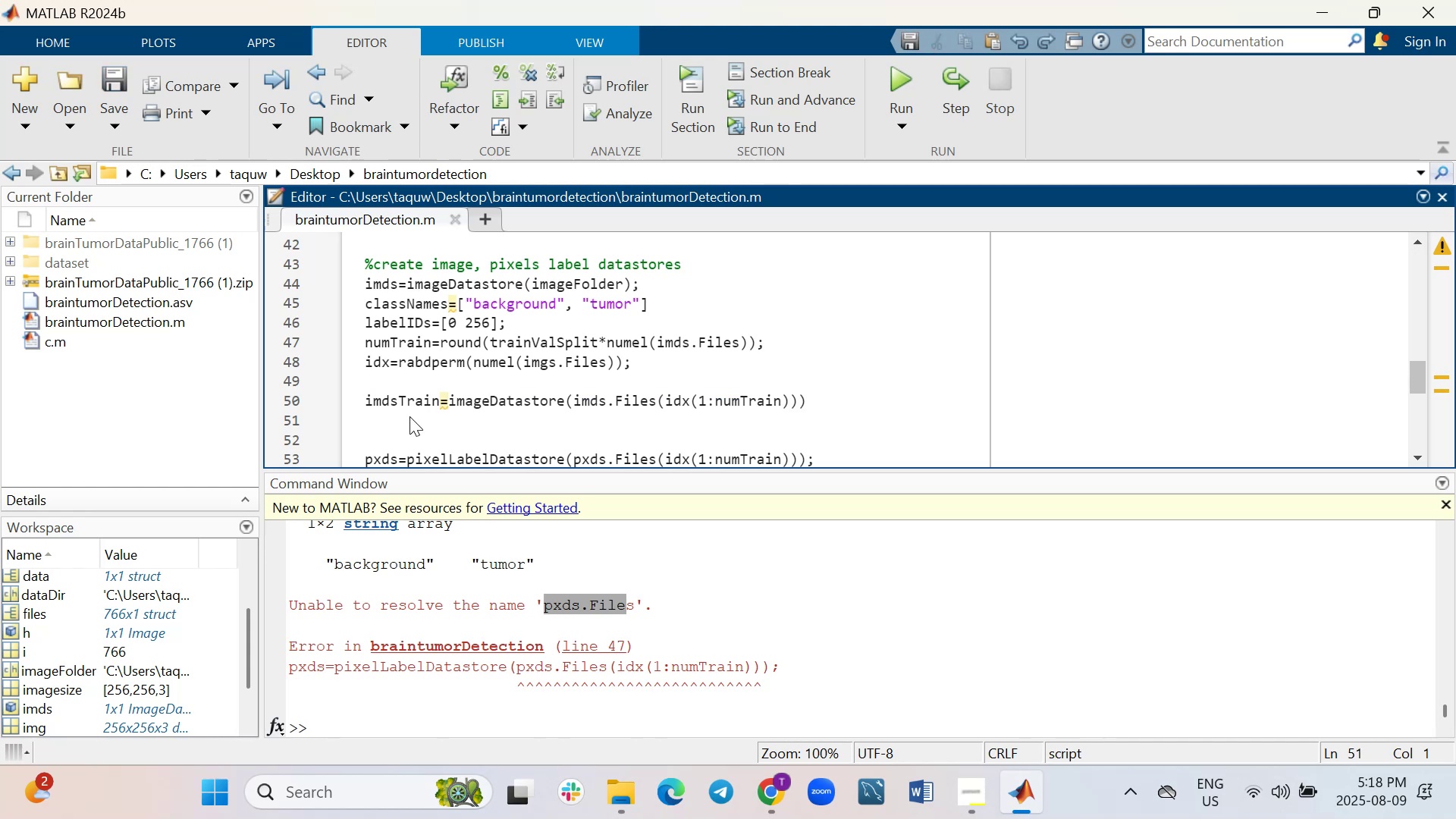 
key(Control+V)
 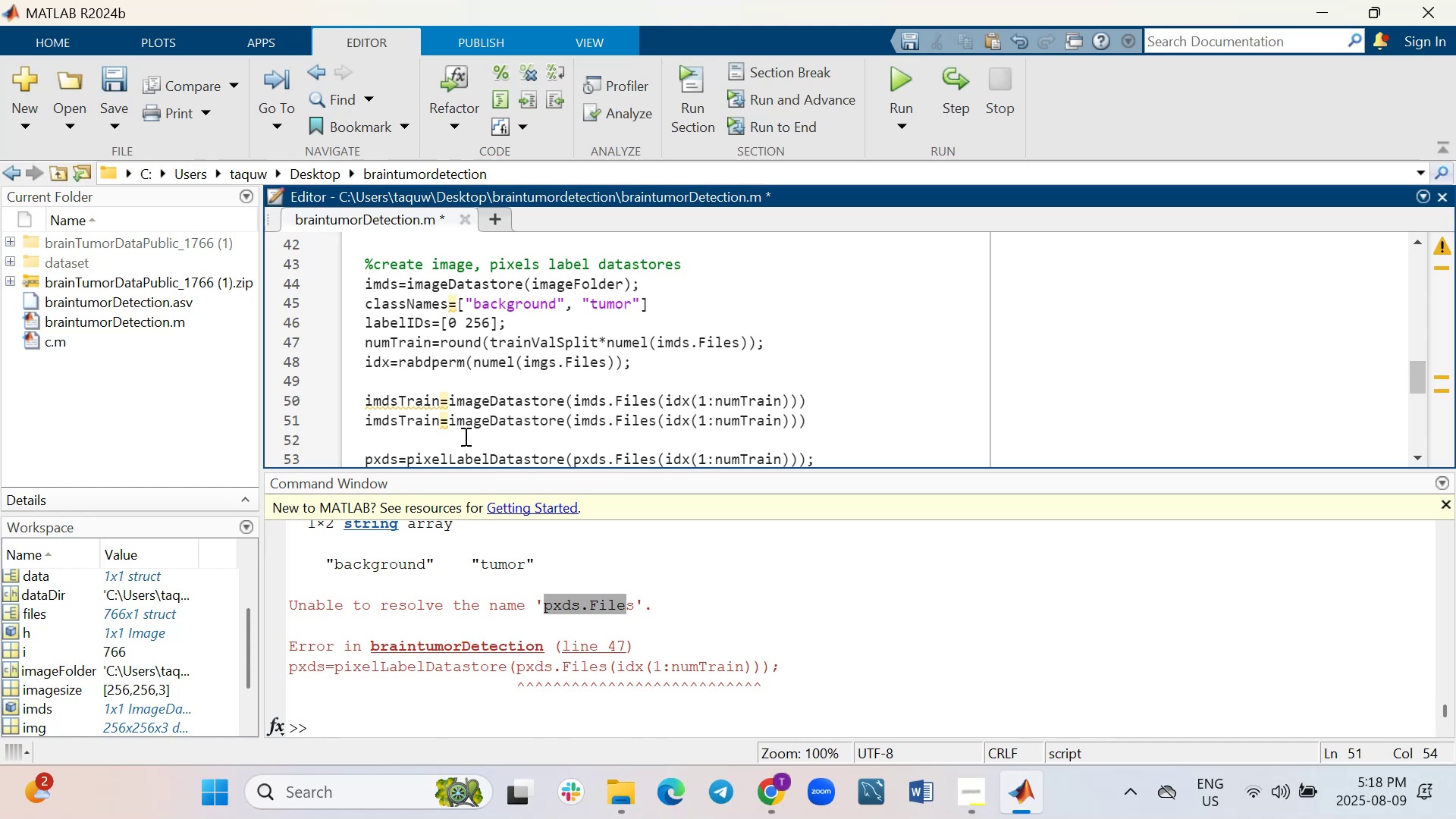 
left_click([441, 423])
 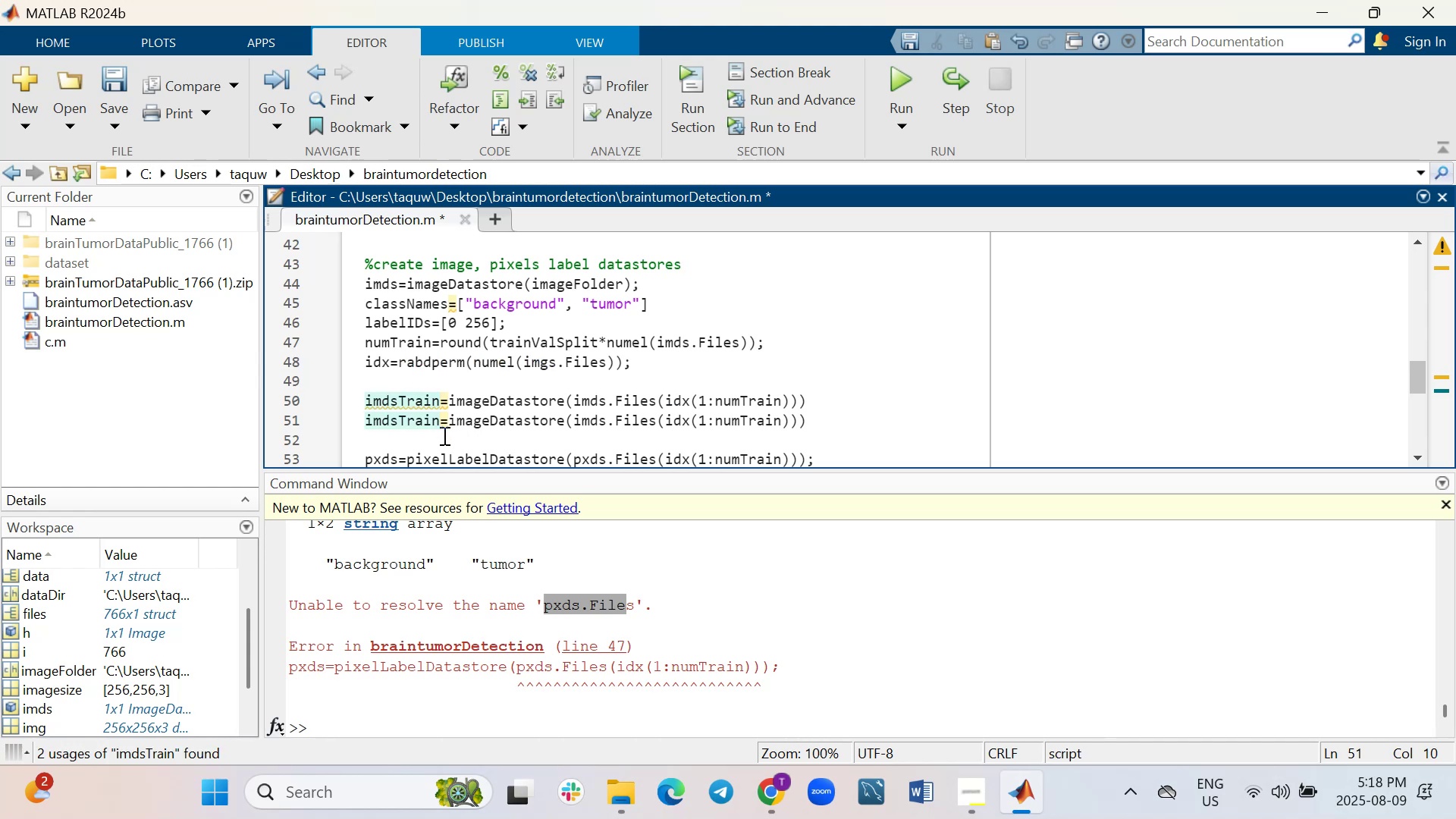 
key(Backspace)
key(Backspace)
key(Backspace)
key(Backspace)
key(Backspace)
type(Val)
 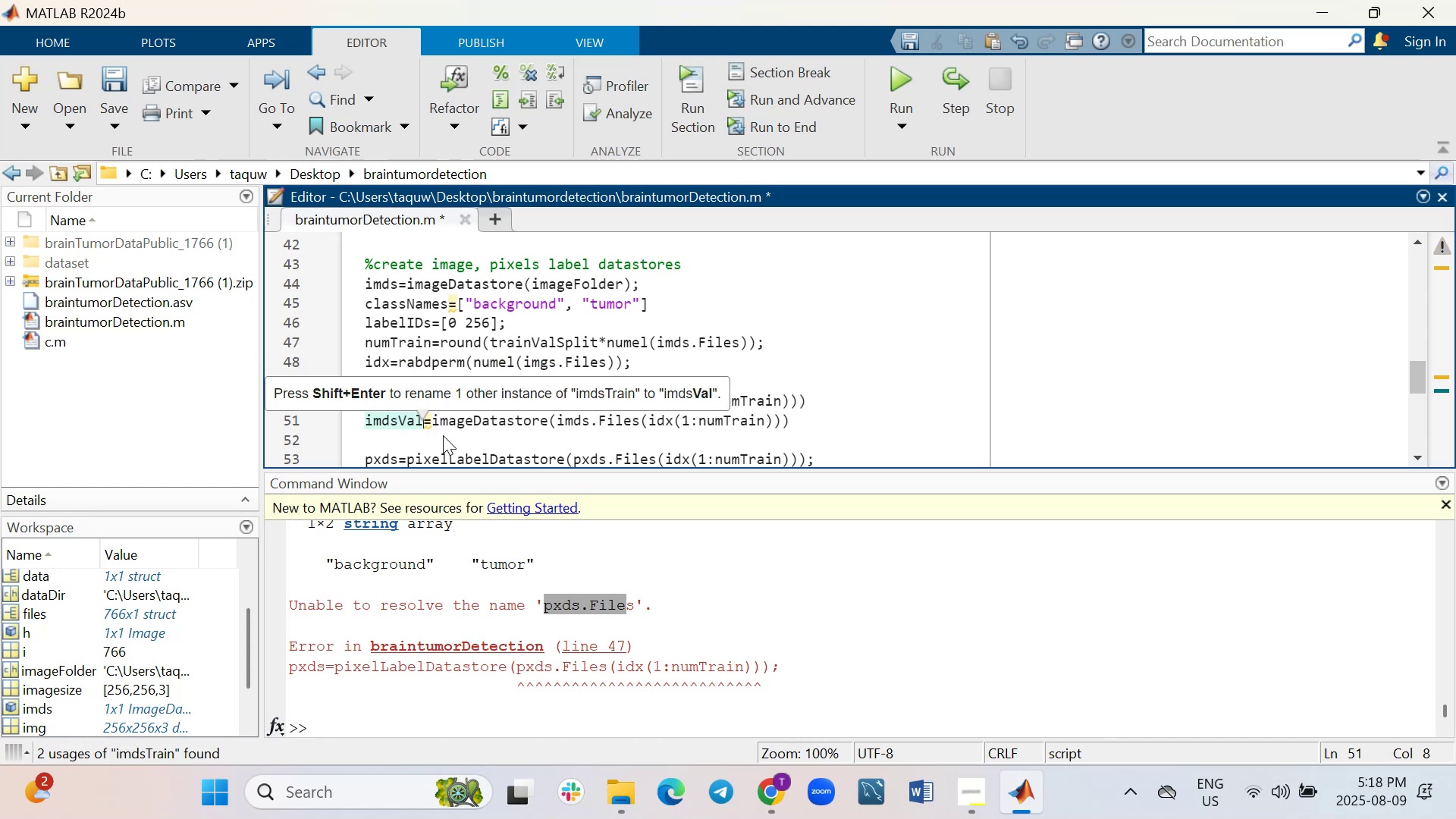 
left_click([701, 418])
 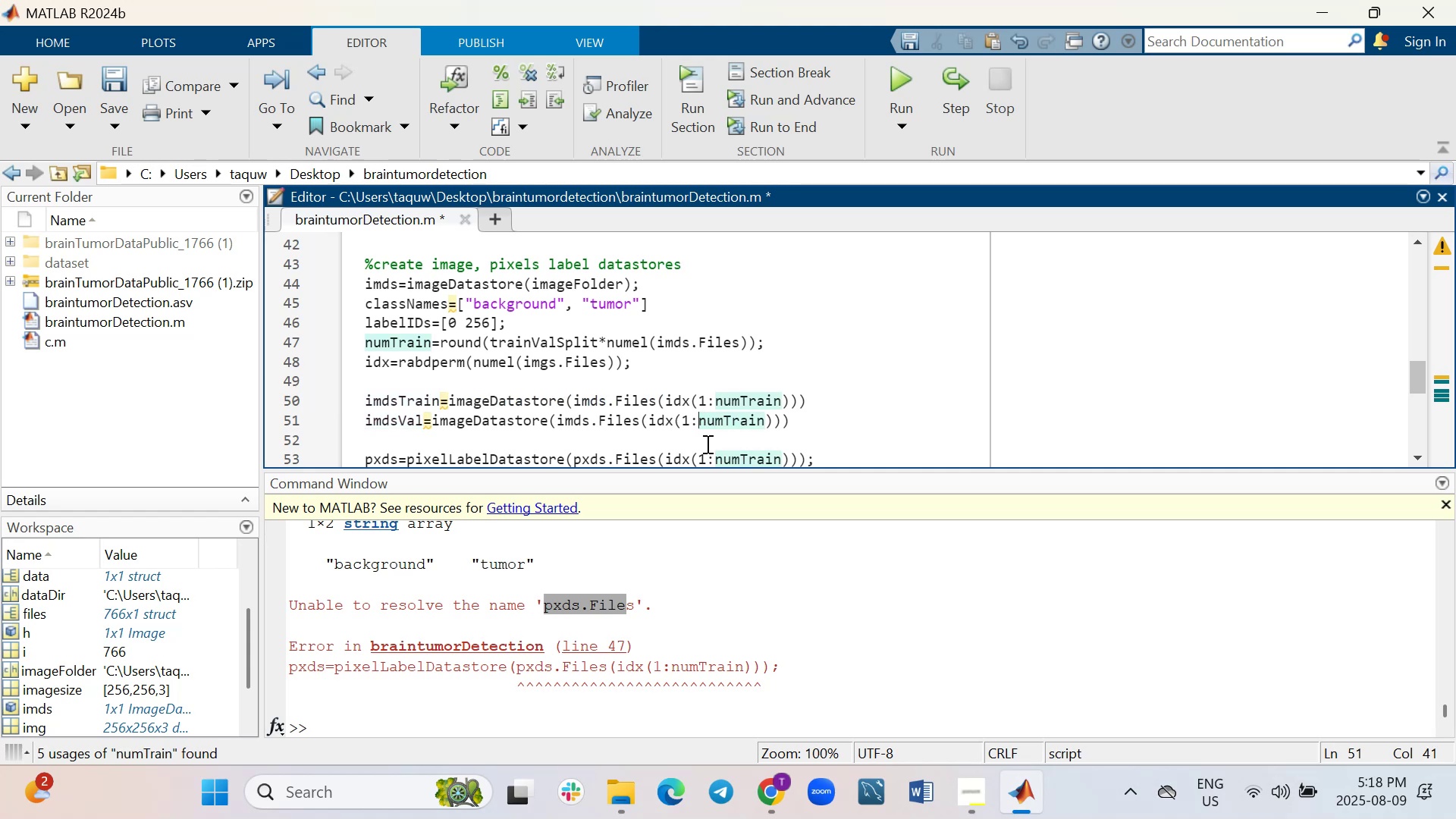 
key(Backspace)
 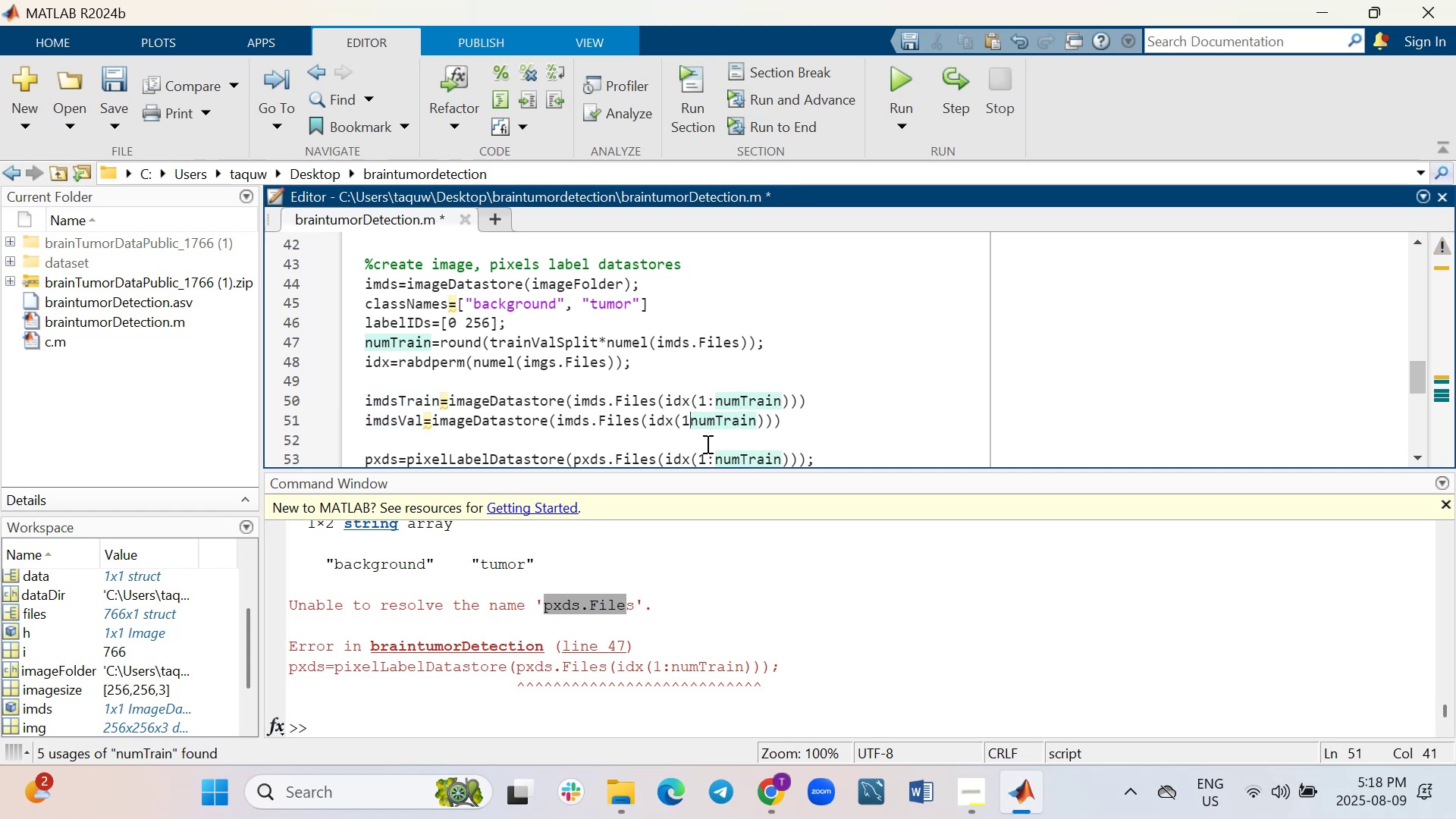 
key(Backspace)
 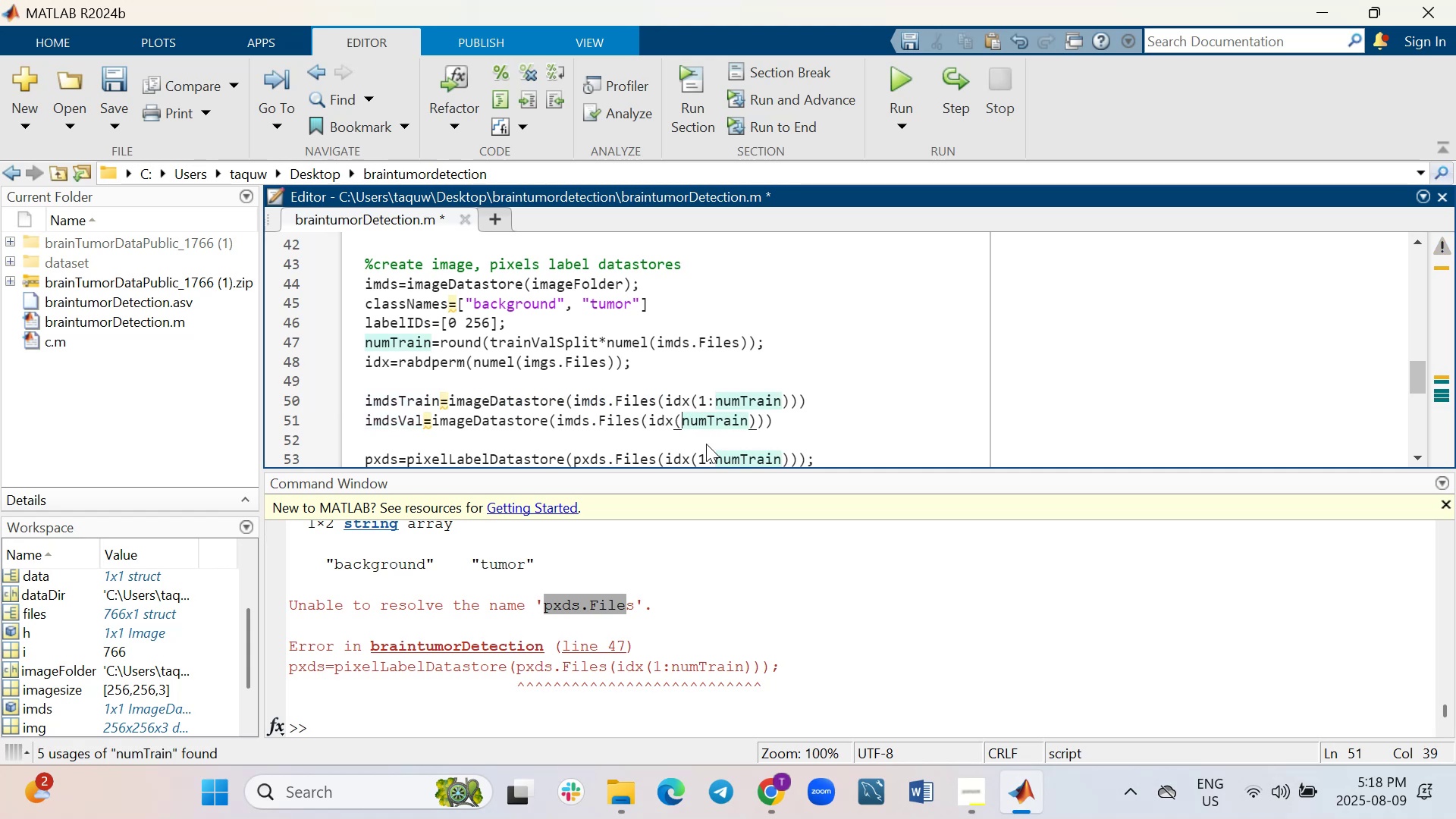 
key(PageDown)
 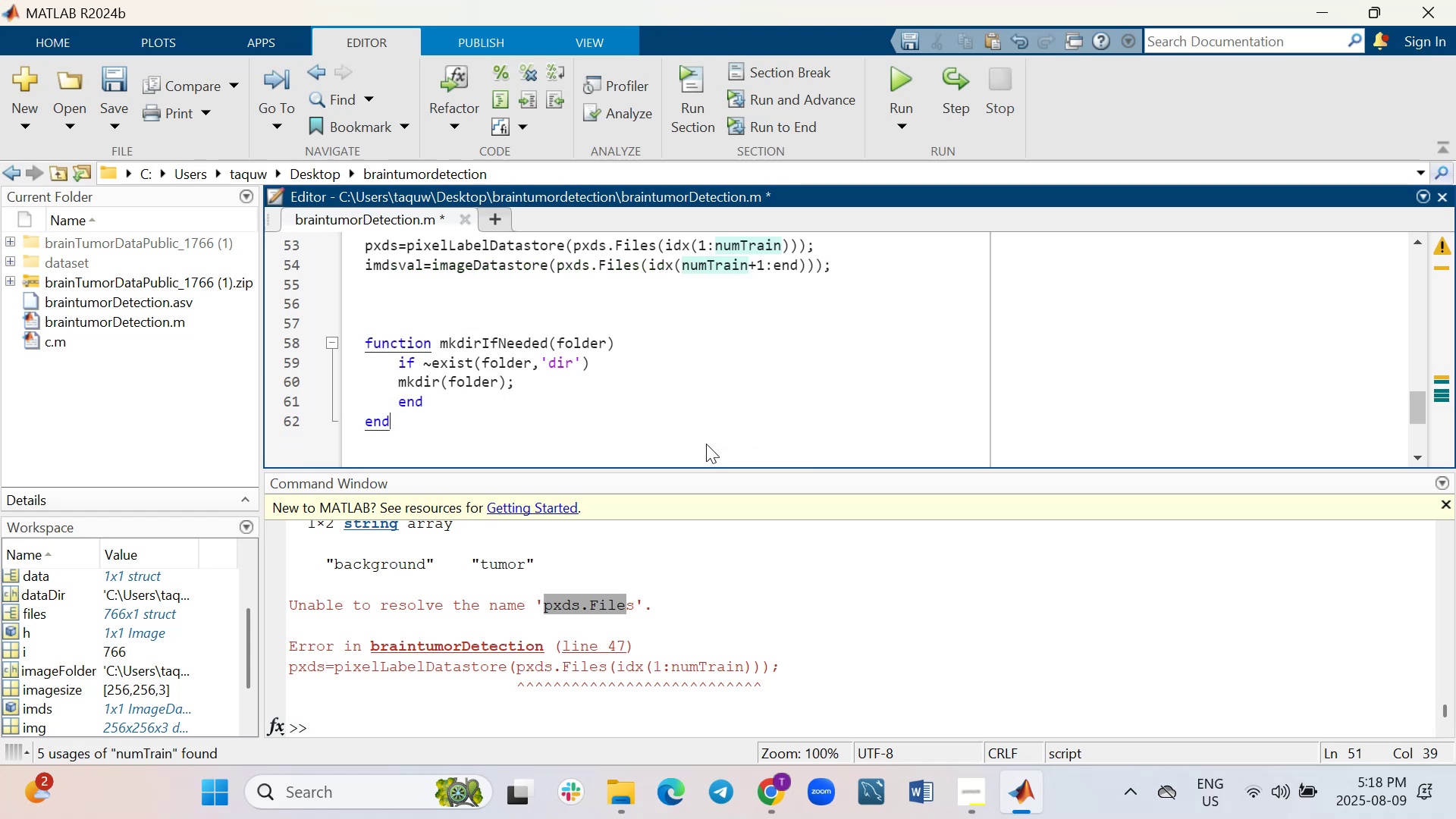 
key(PageDown)
 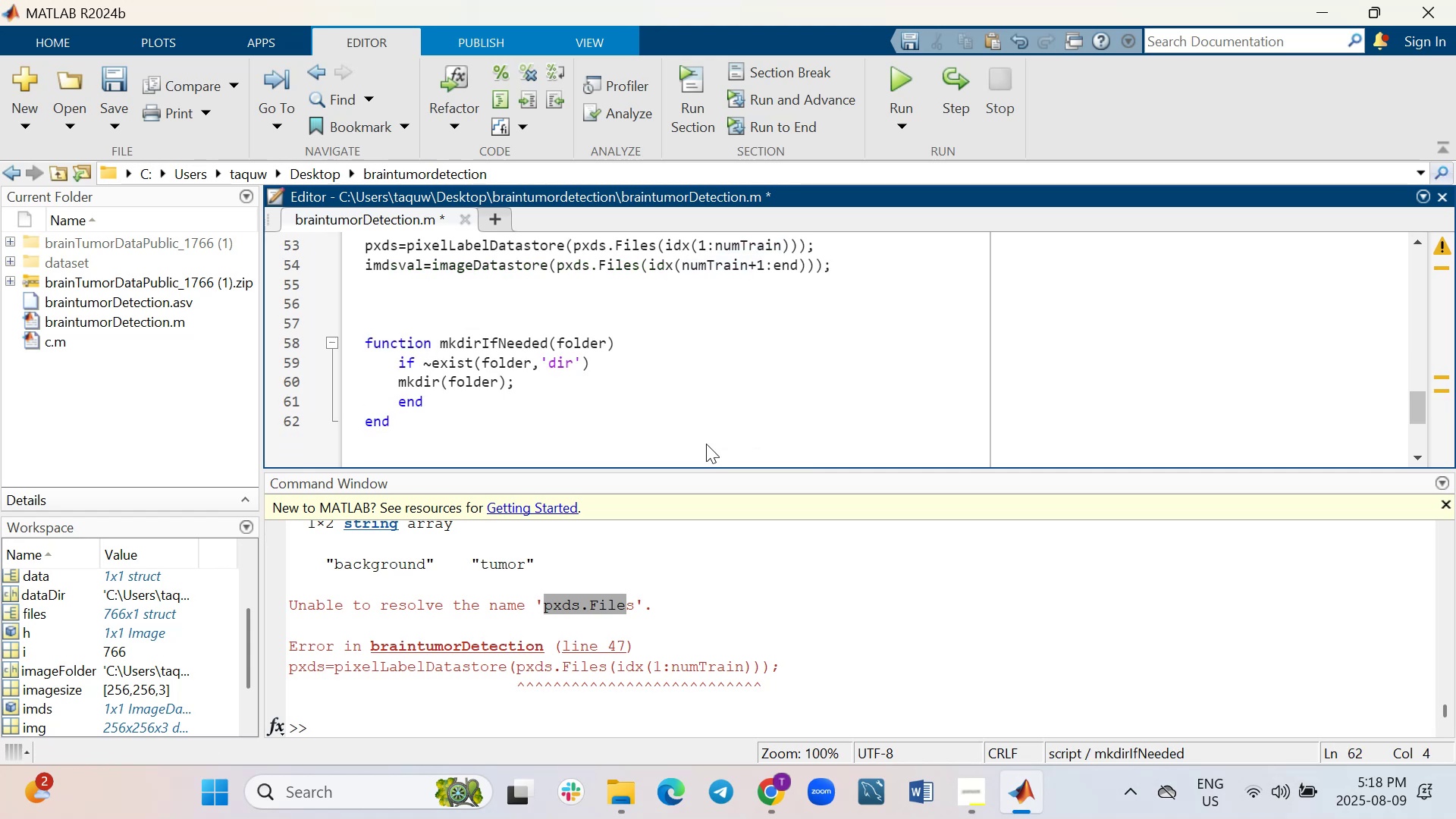 
scroll: coordinate [714, 420], scroll_direction: up, amount: 2.0
 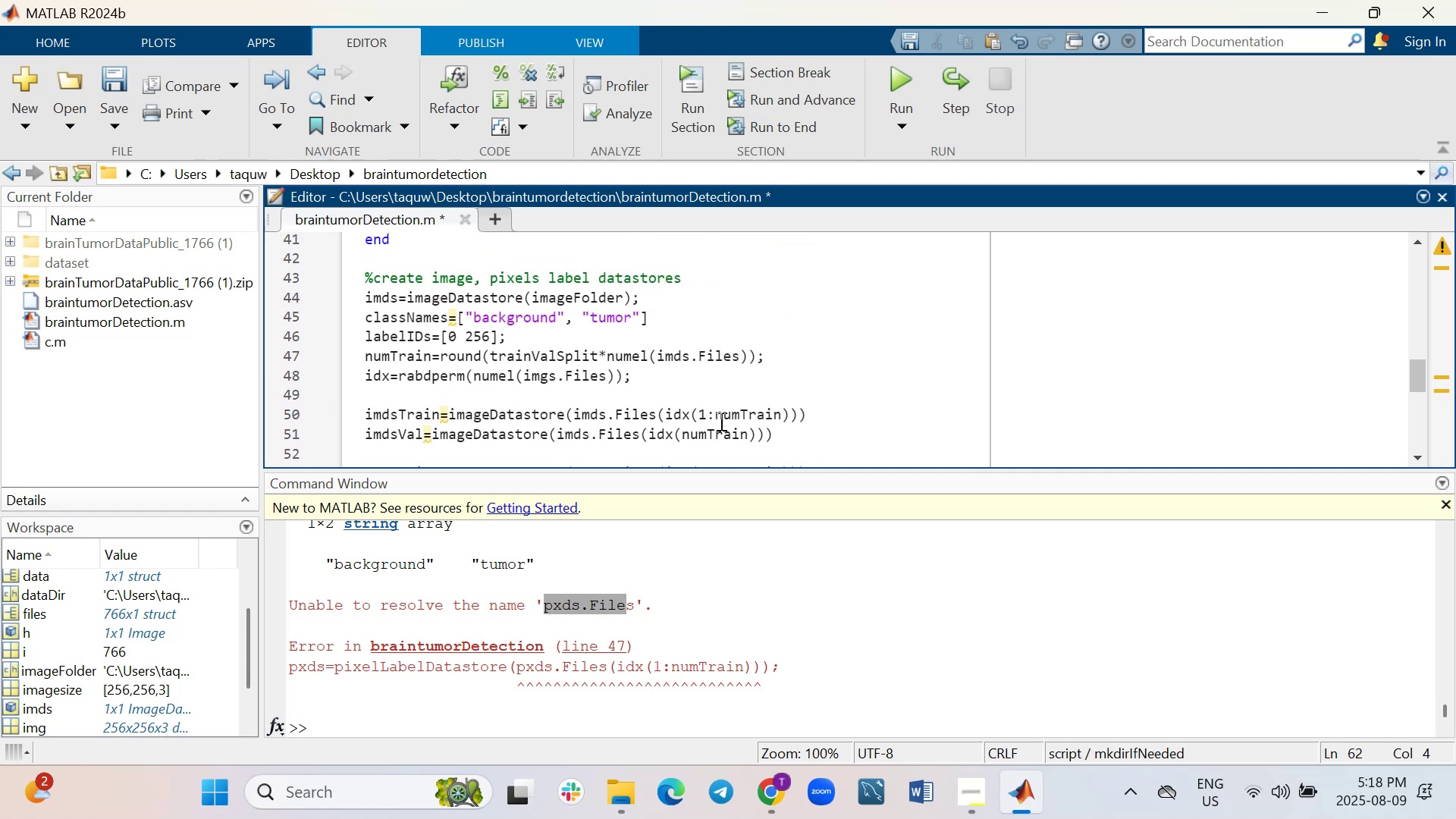 
scroll: coordinate [722, 422], scroll_direction: down, amount: 1.0
 